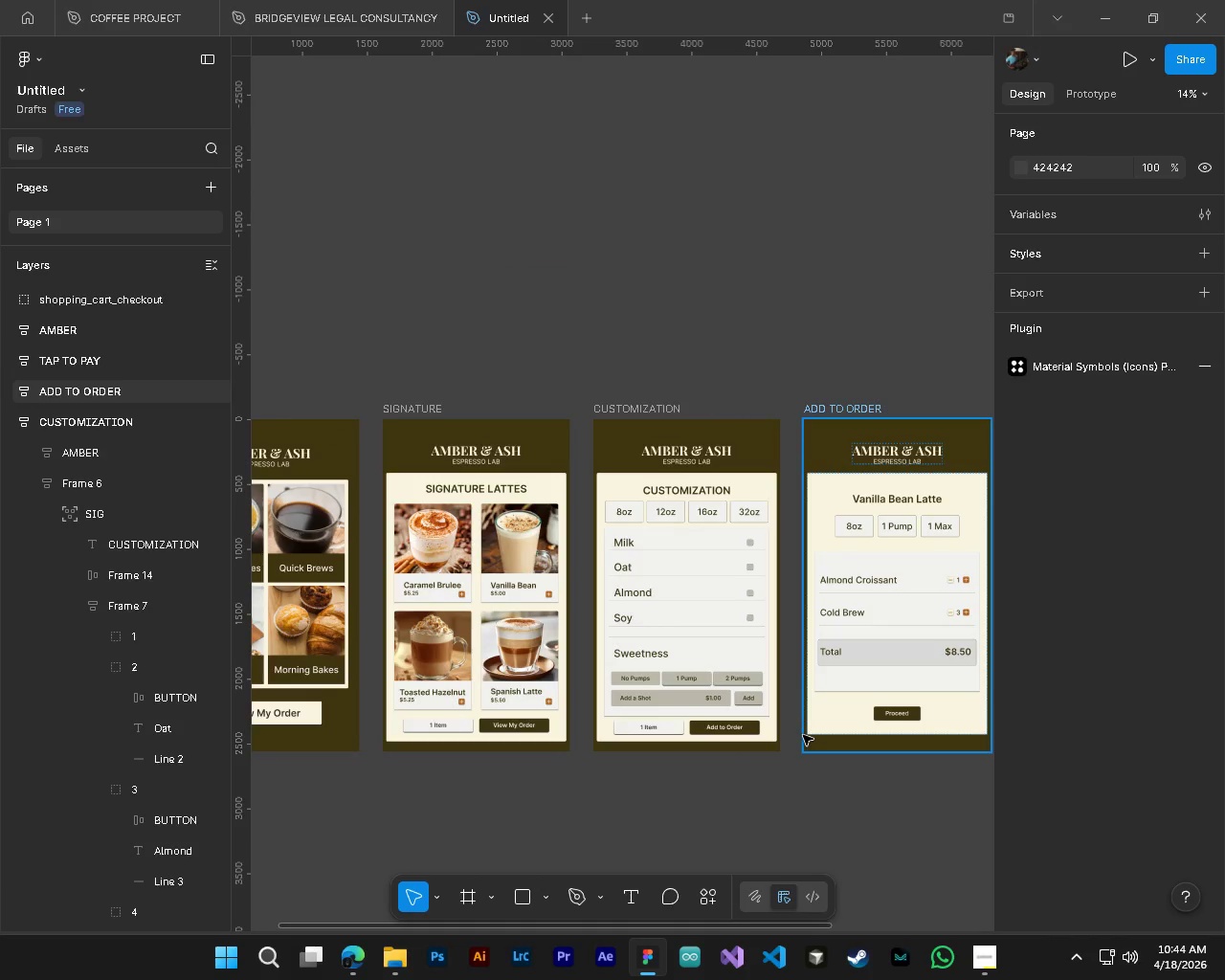 
key(Alt+AltLeft)
 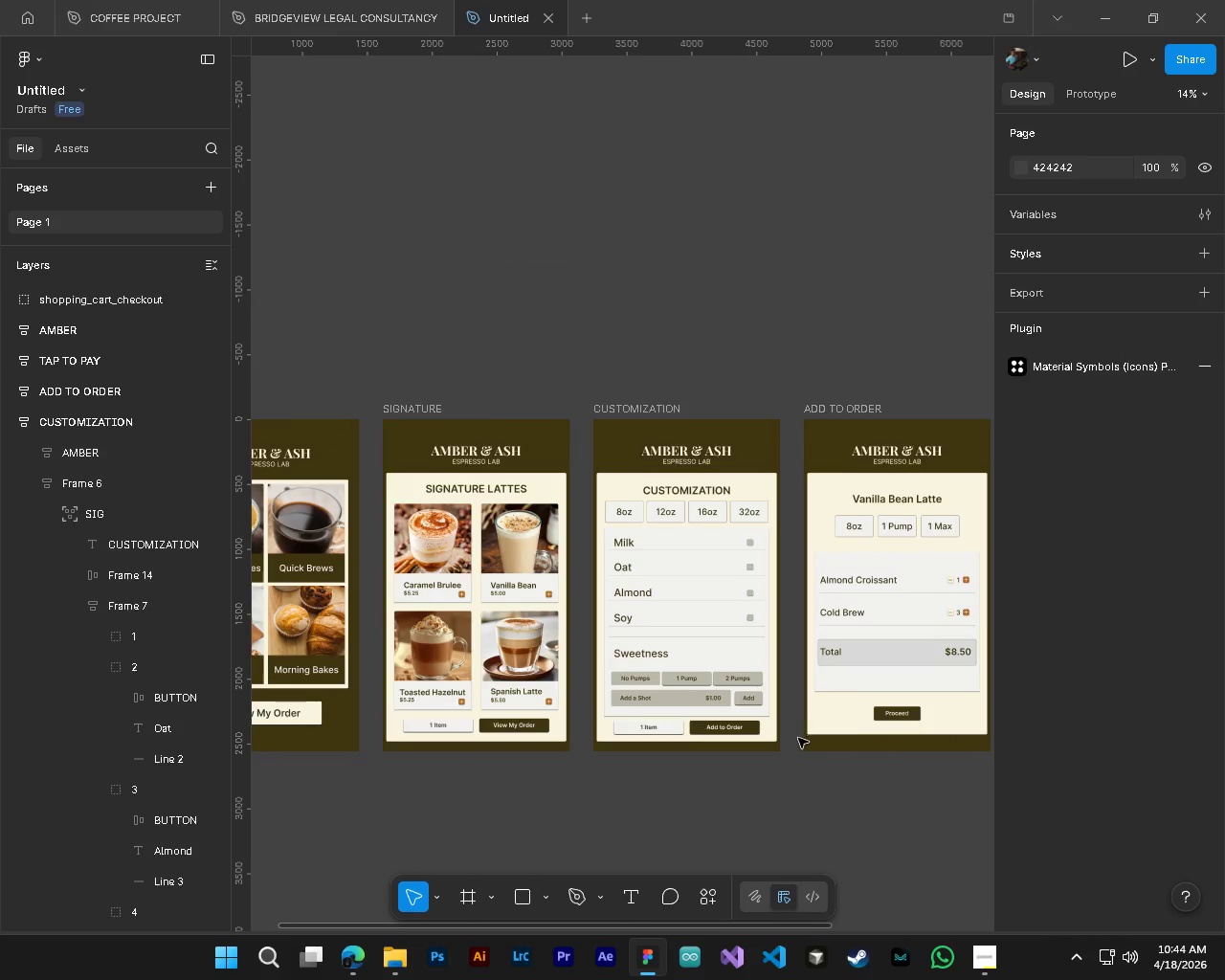 
hold_key(key=ControlLeft, duration=0.34)
 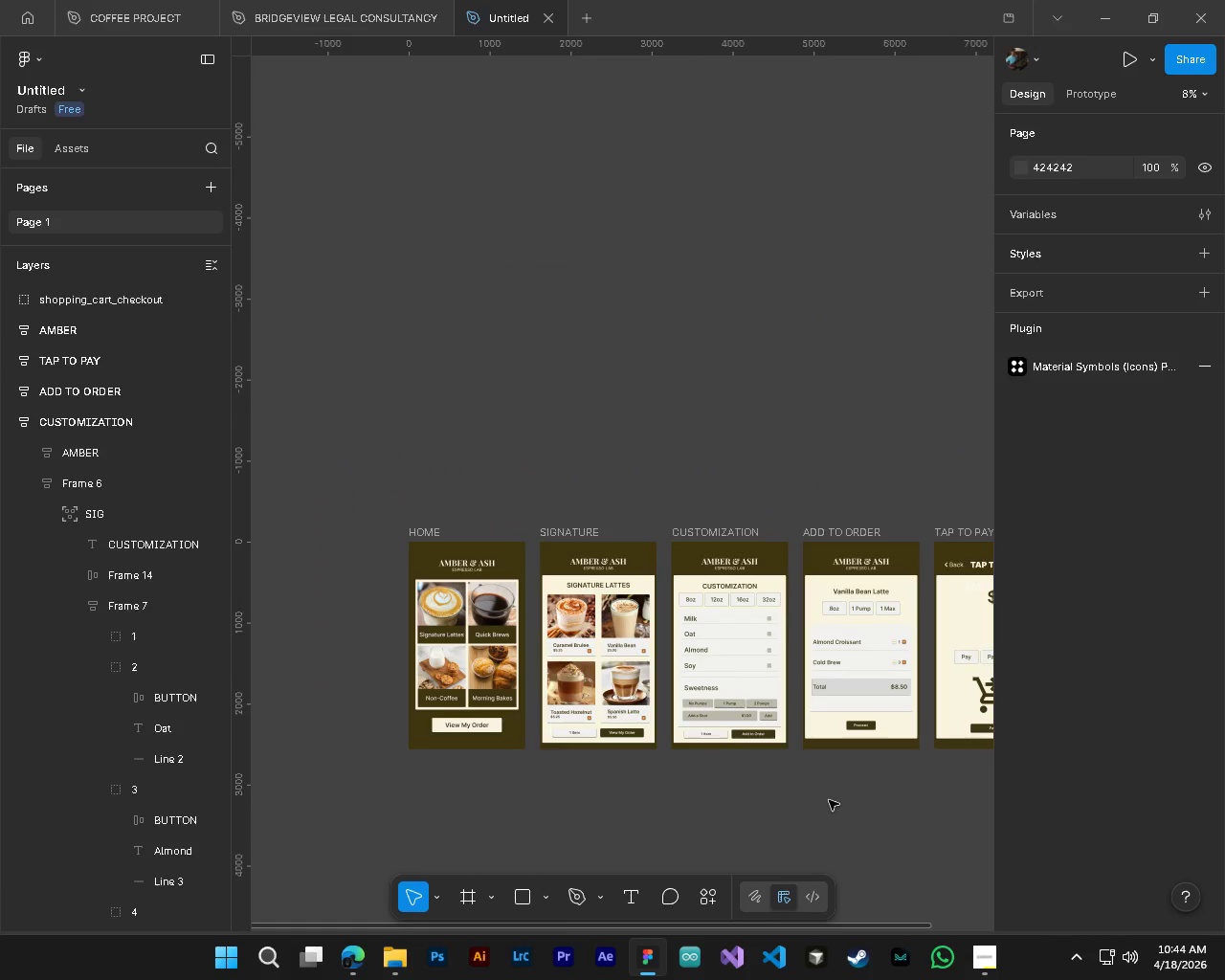 
key(Alt+Control+AltLeft)
 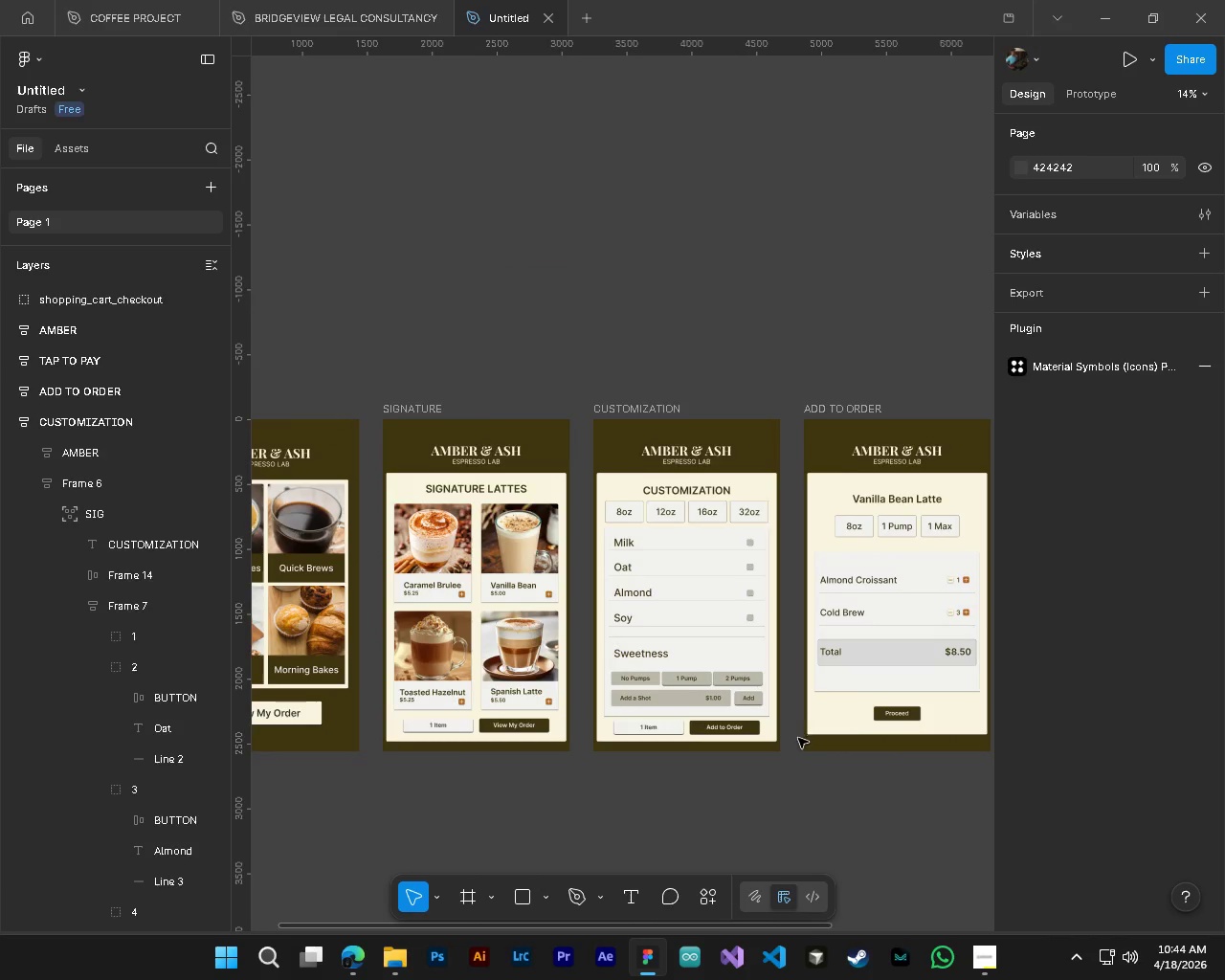 
key(Alt+Control+AltLeft)
 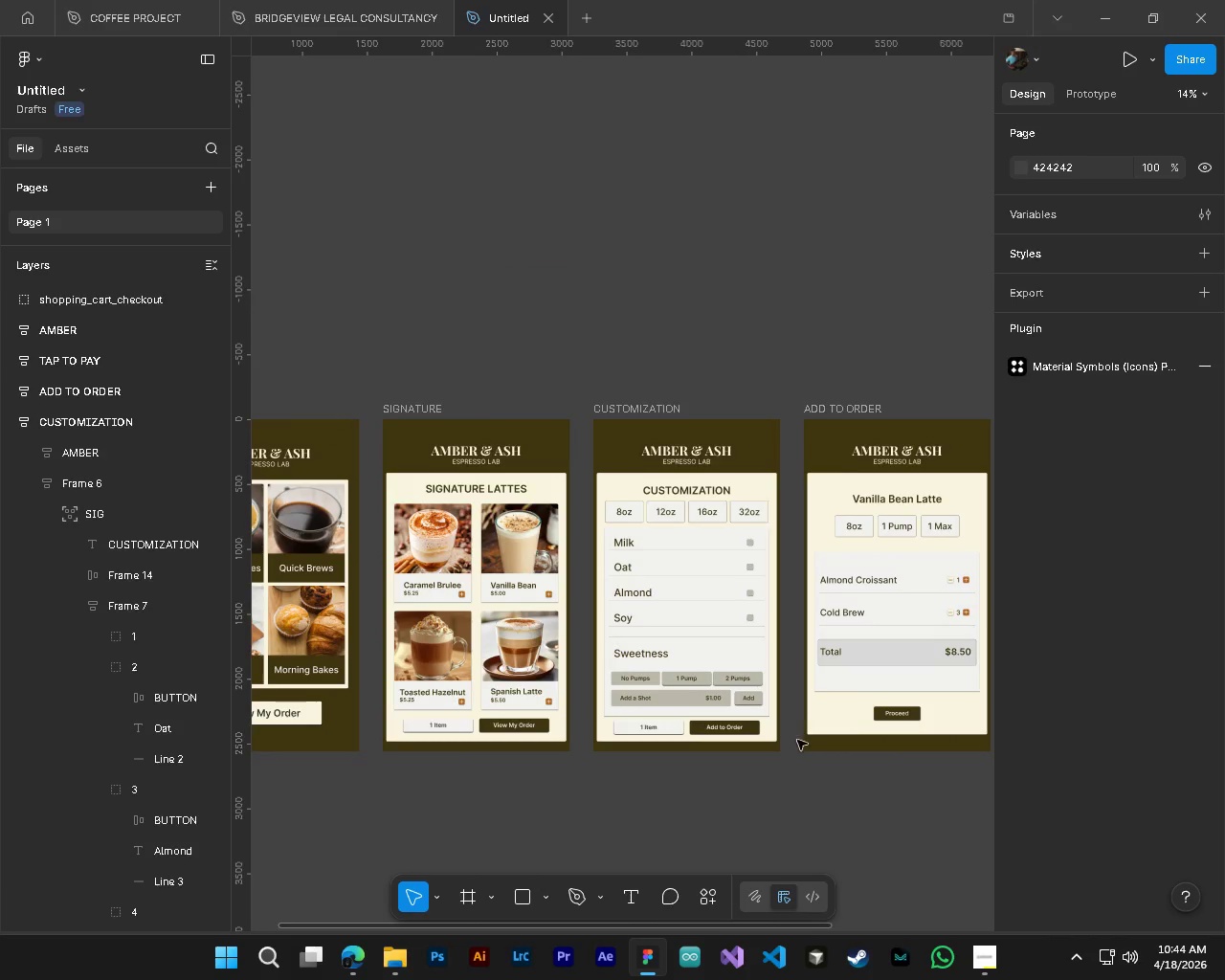 
key(Alt+Control+AltLeft)
 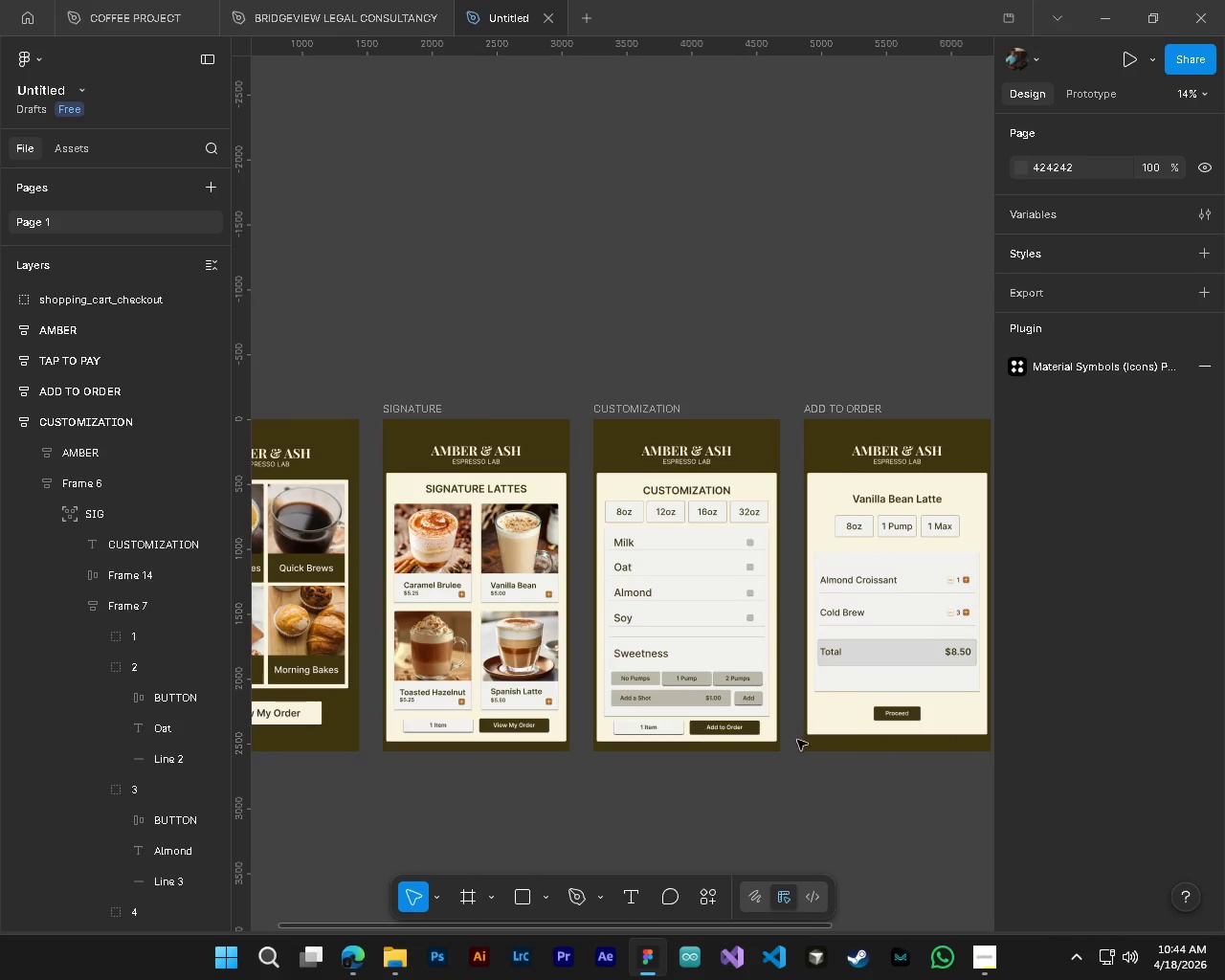 
key(Alt+Control+AltLeft)
 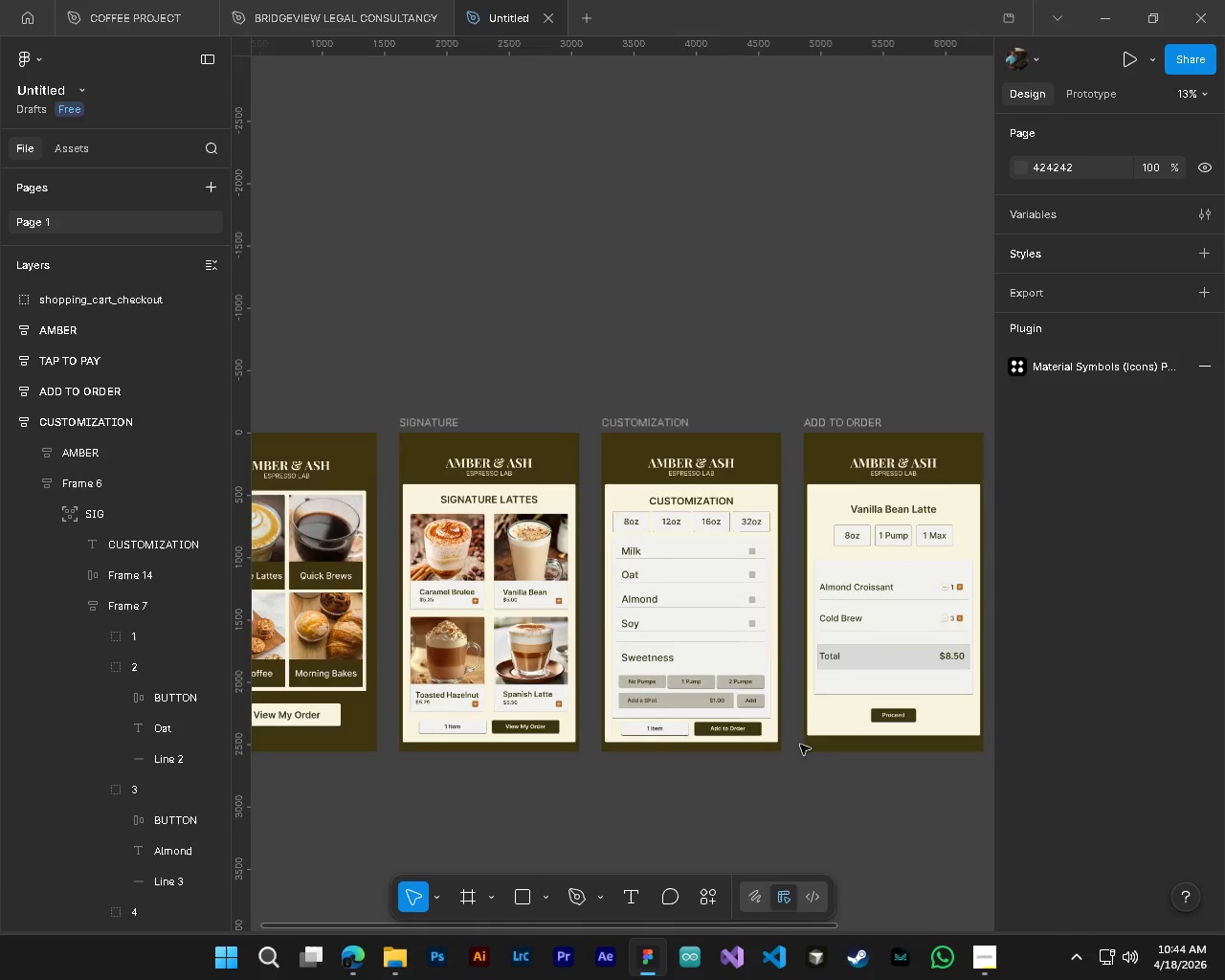 
key(Alt+Control+AltLeft)
 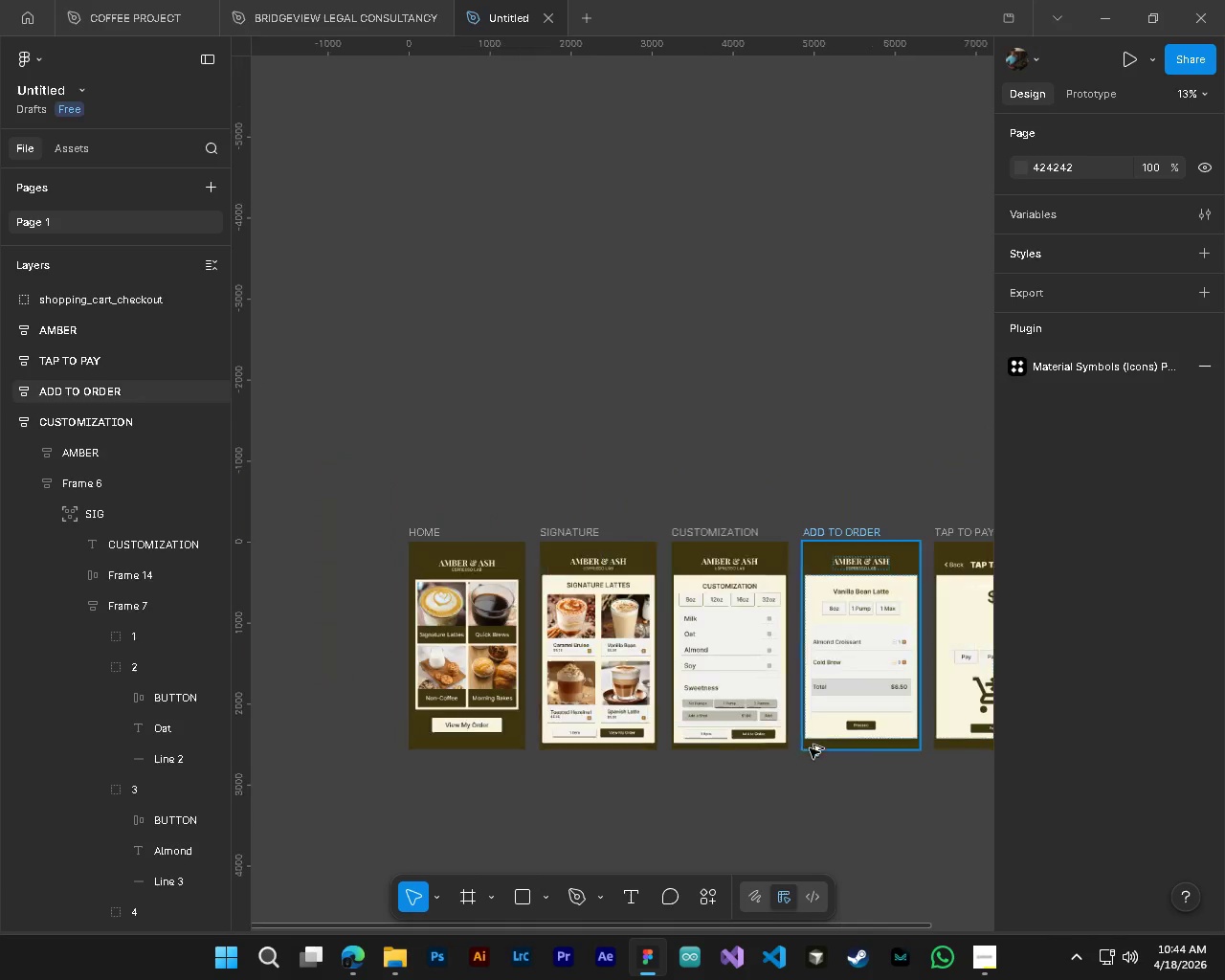 
key(Alt+Control+AltLeft)
 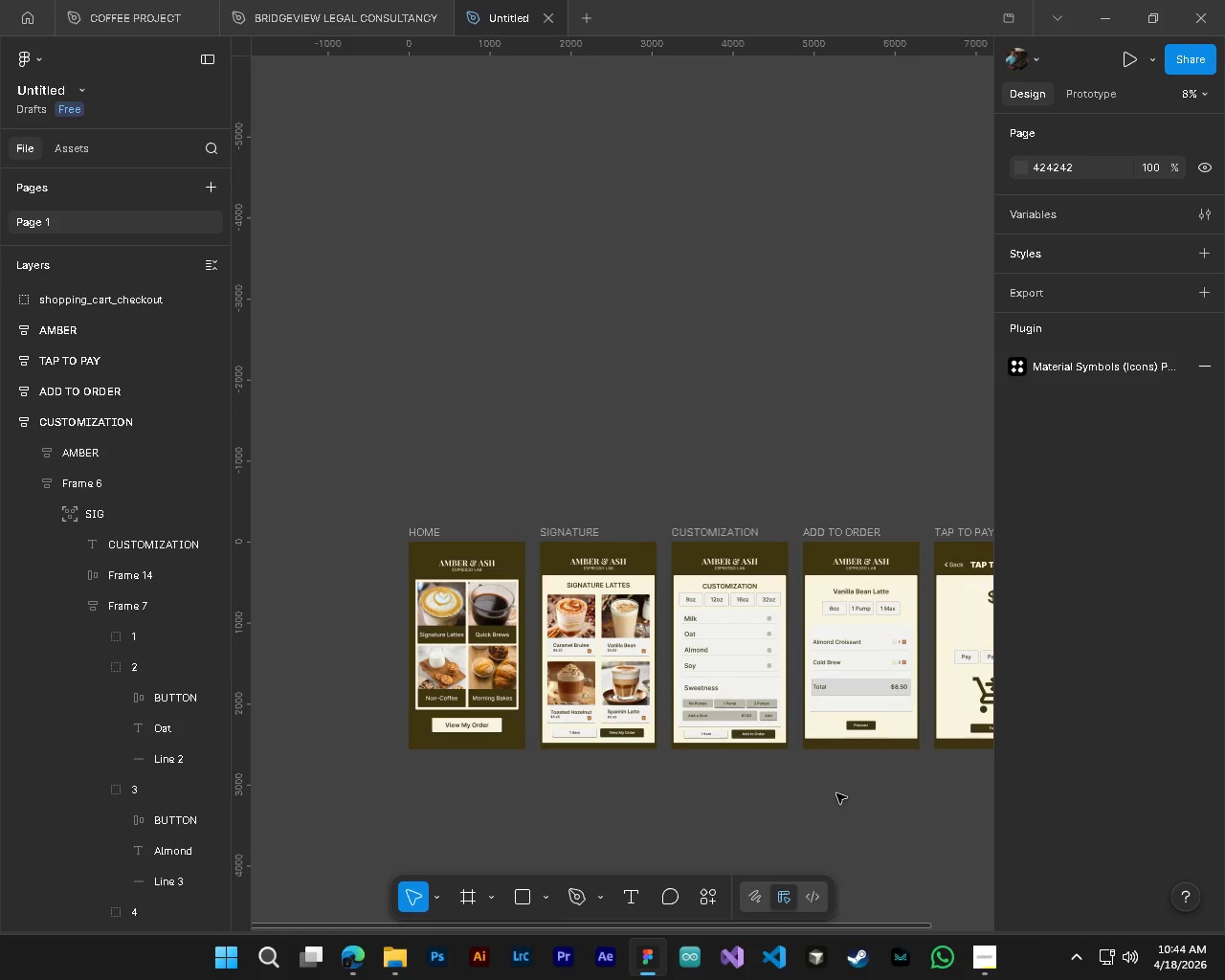 
scroll: coordinate [800, 745], scroll_direction: down, amount: 4.0
 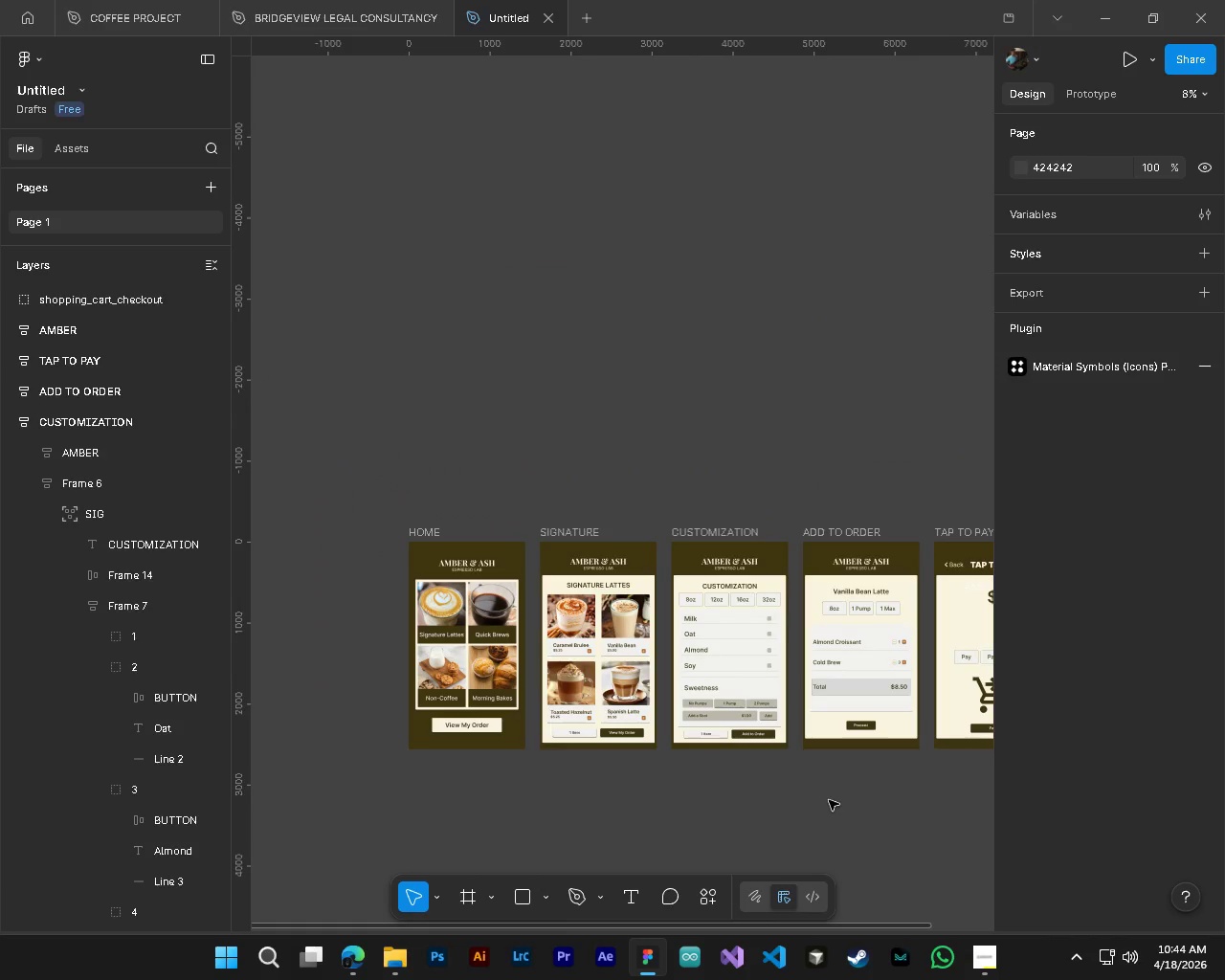 
hold_key(key=ShiftLeft, duration=1.97)
scroll: coordinate [825, 805], scroll_direction: up, amount: 2.0
 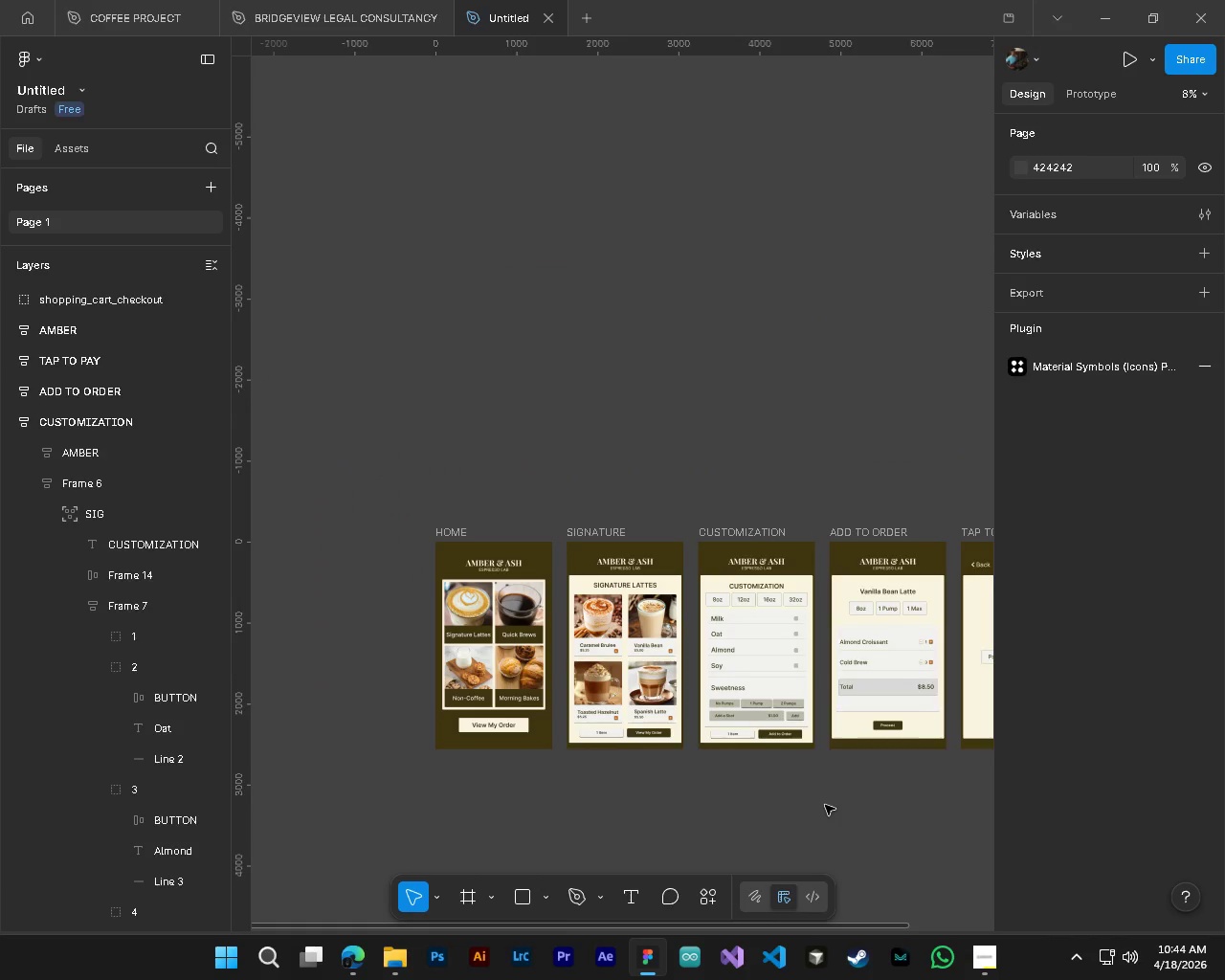 
scroll: coordinate [825, 805], scroll_direction: down, amount: 4.0
 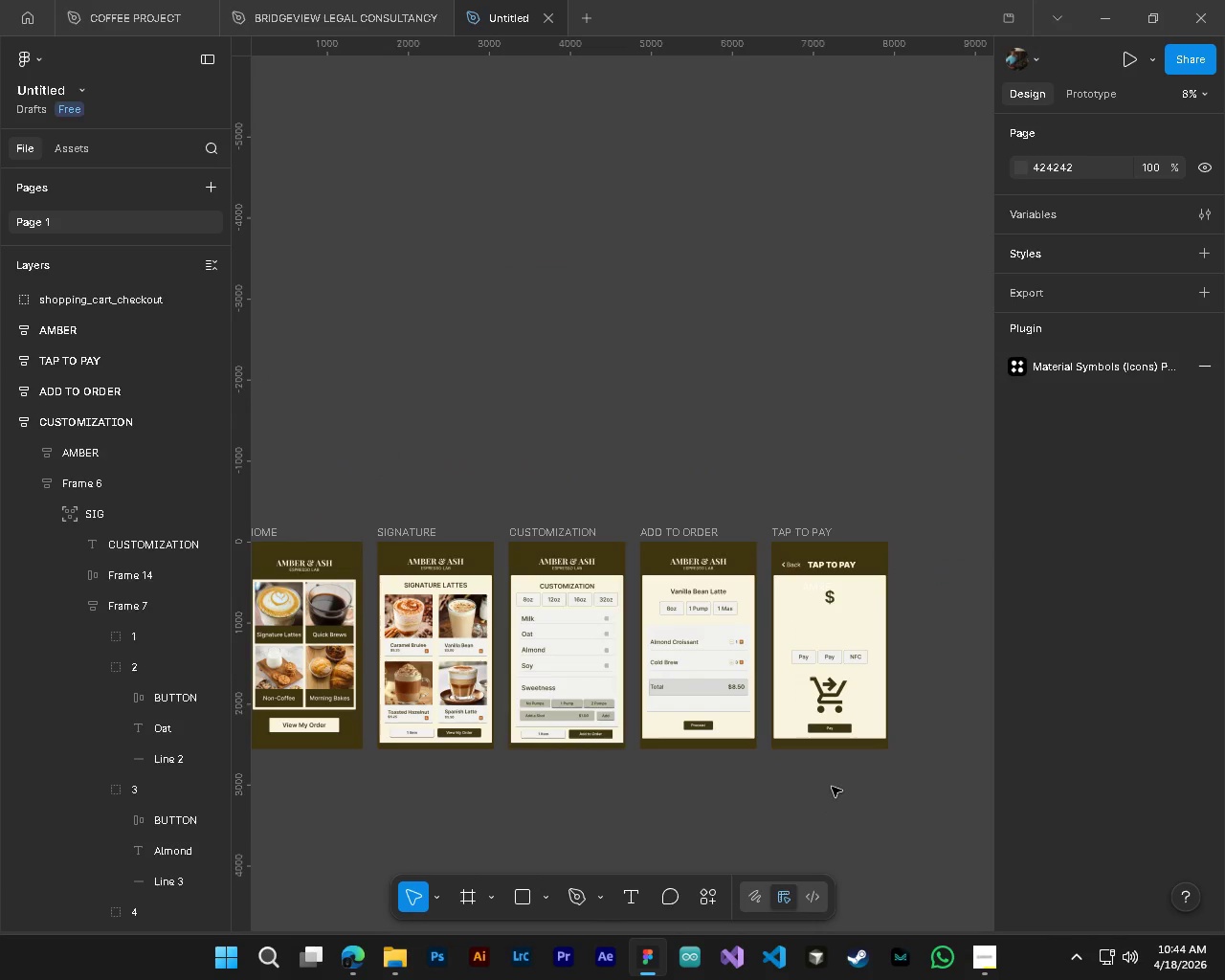 
key(Alt+AltLeft)
 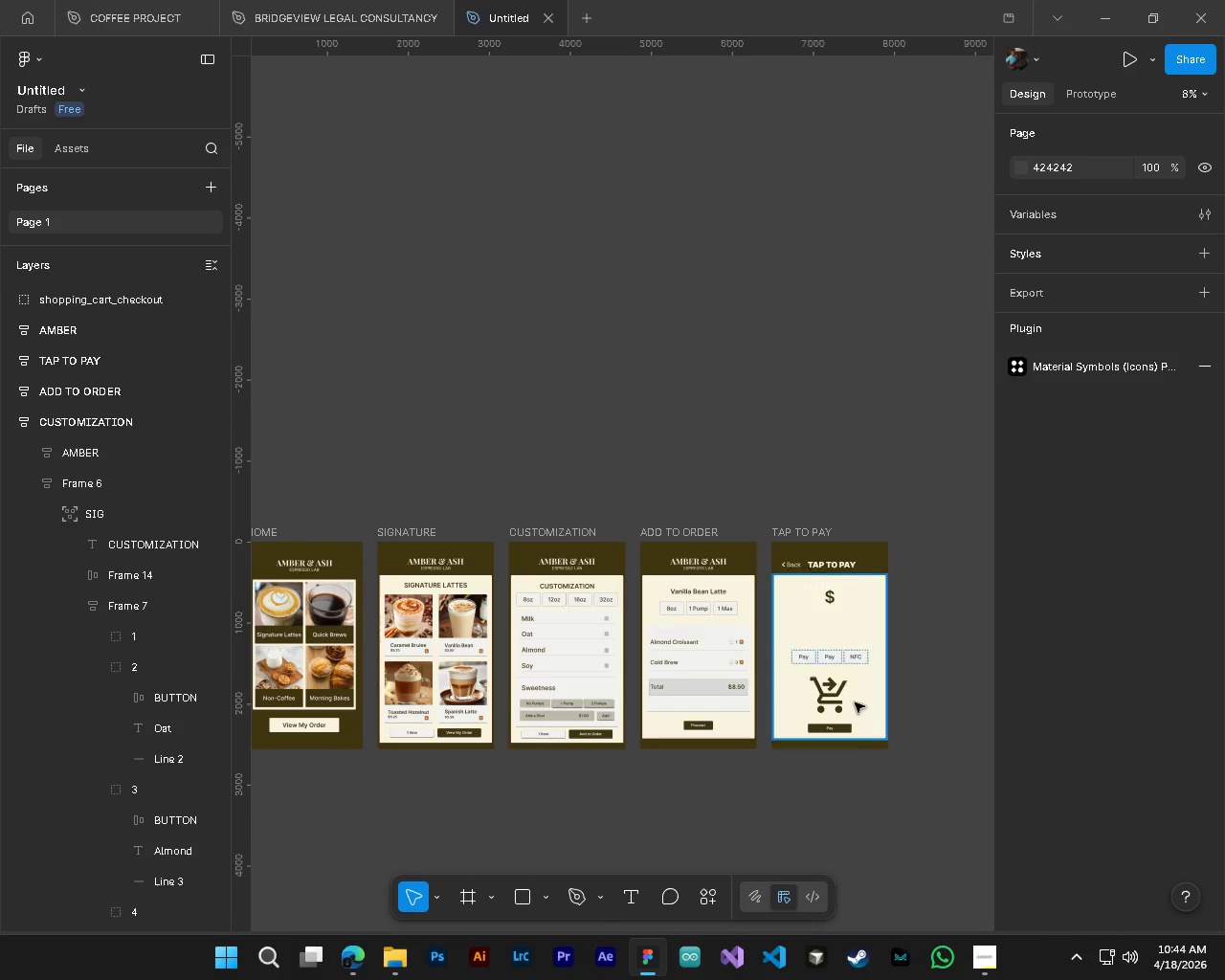 
hold_key(key=ControlLeft, duration=1.22)
scroll: coordinate [865, 738], scroll_direction: up, amount: 9.0
 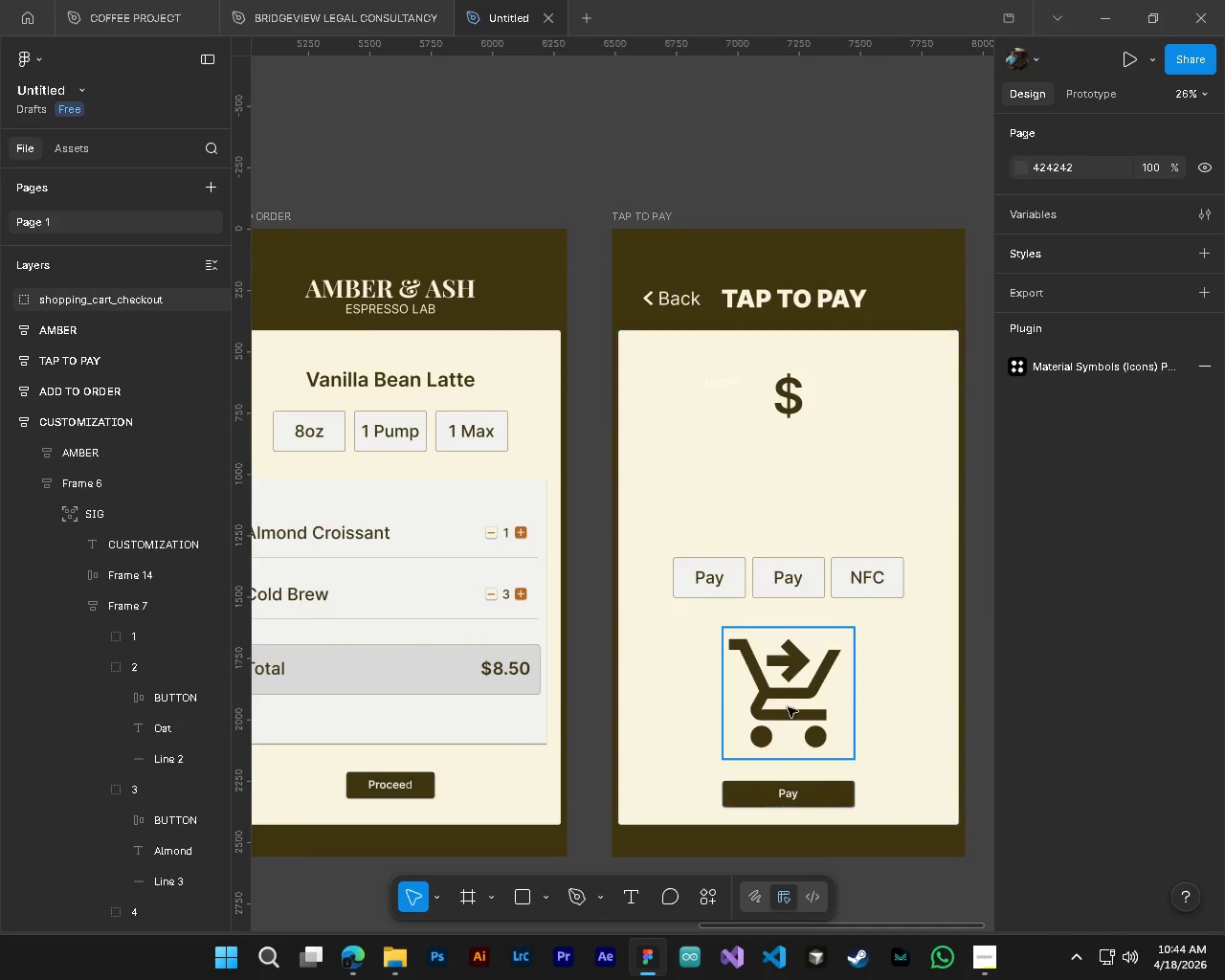 
hold_key(key=ControlLeft, duration=0.83)
 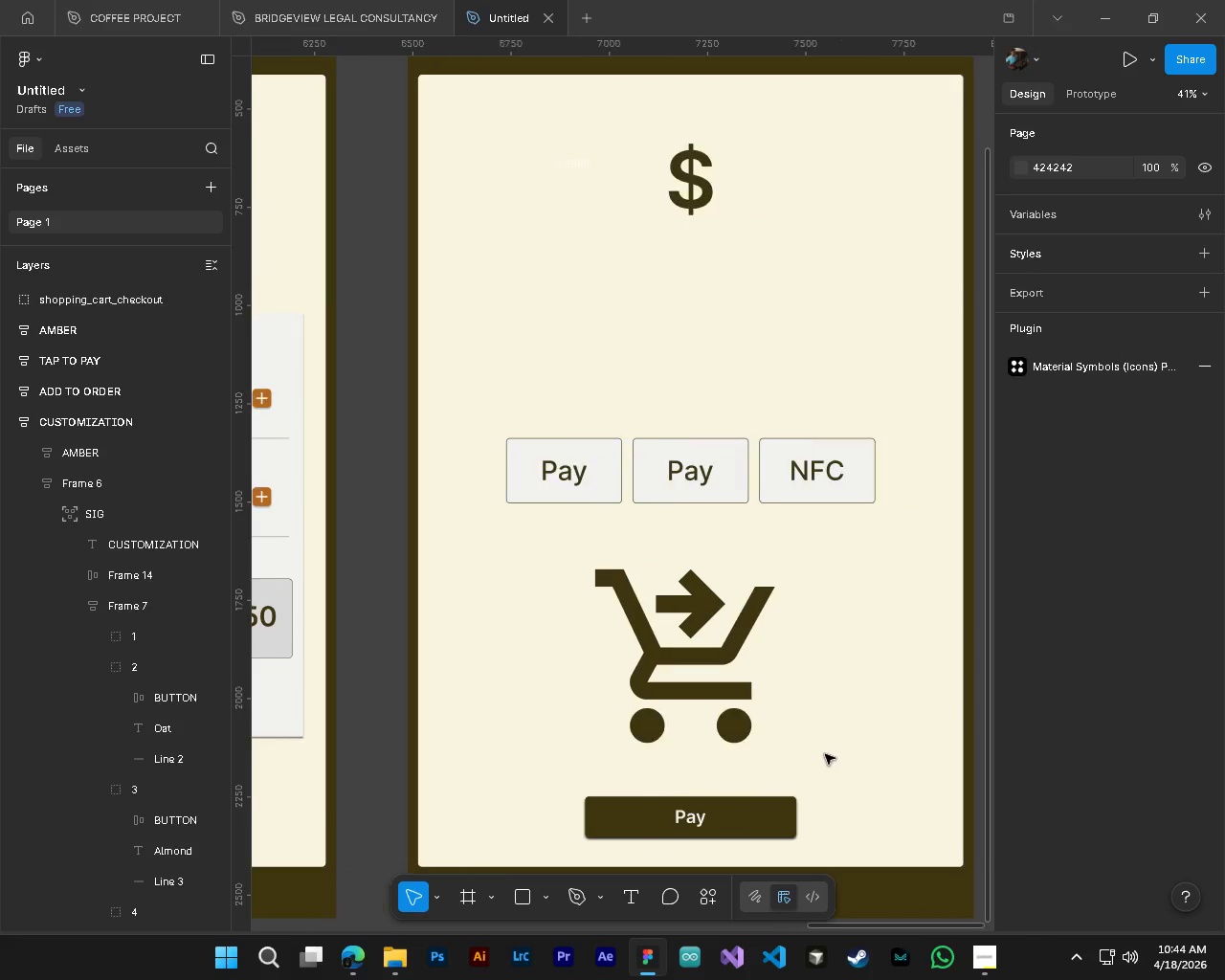 
hold_key(key=AltLeft, duration=7.03)
 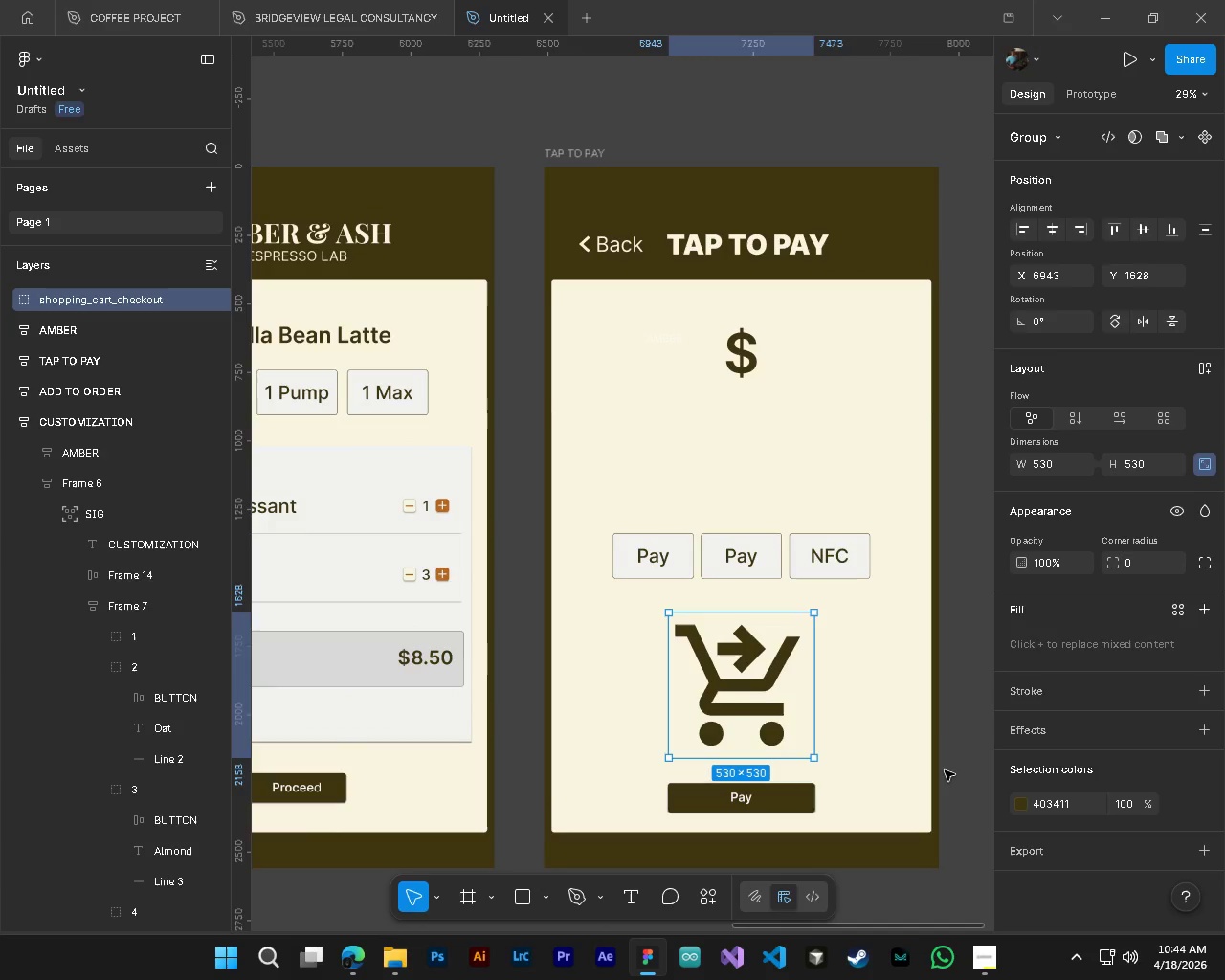 
hold_key(key=ShiftLeft, duration=0.36)
 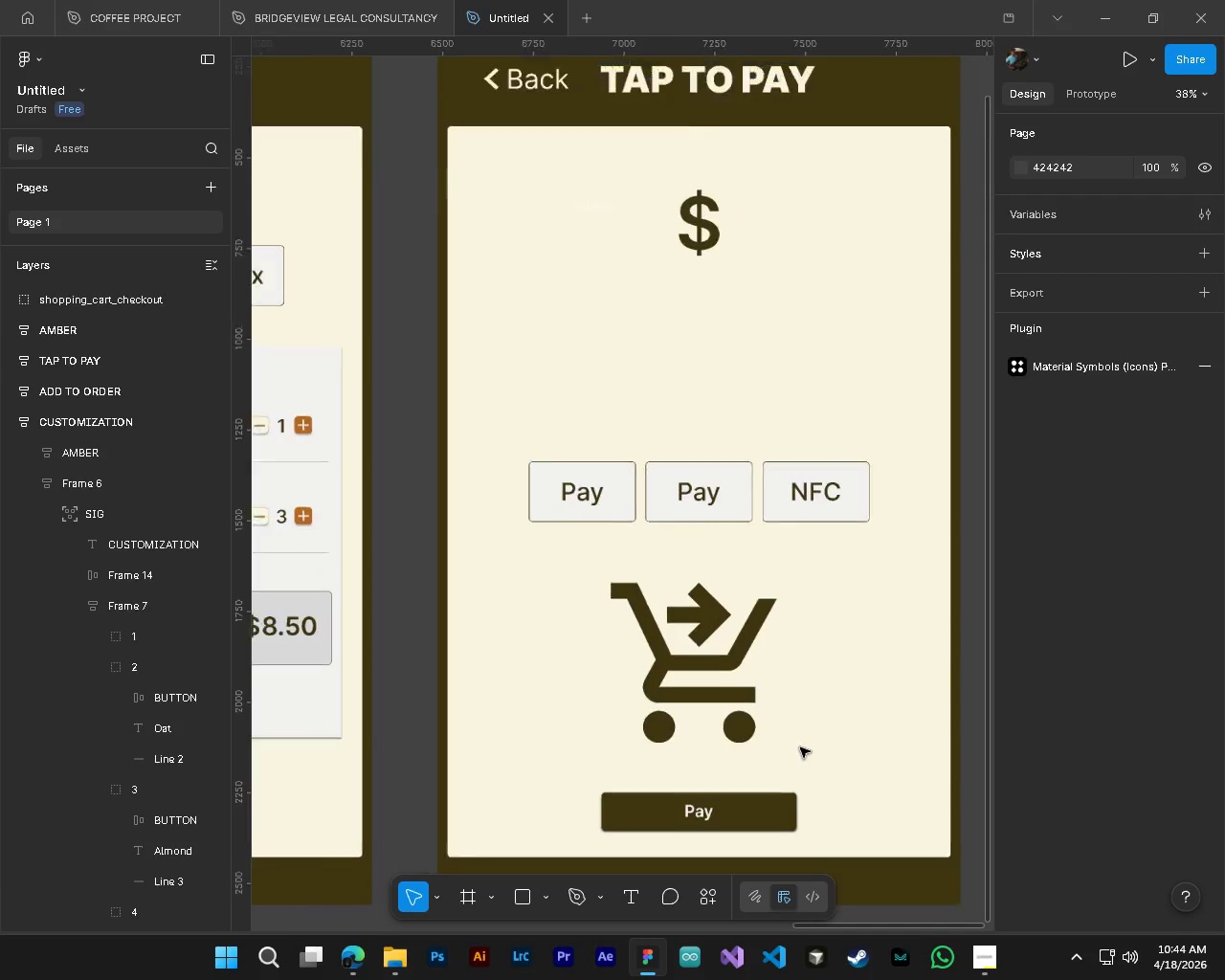 
scroll: coordinate [828, 754], scroll_direction: up, amount: 4.0
 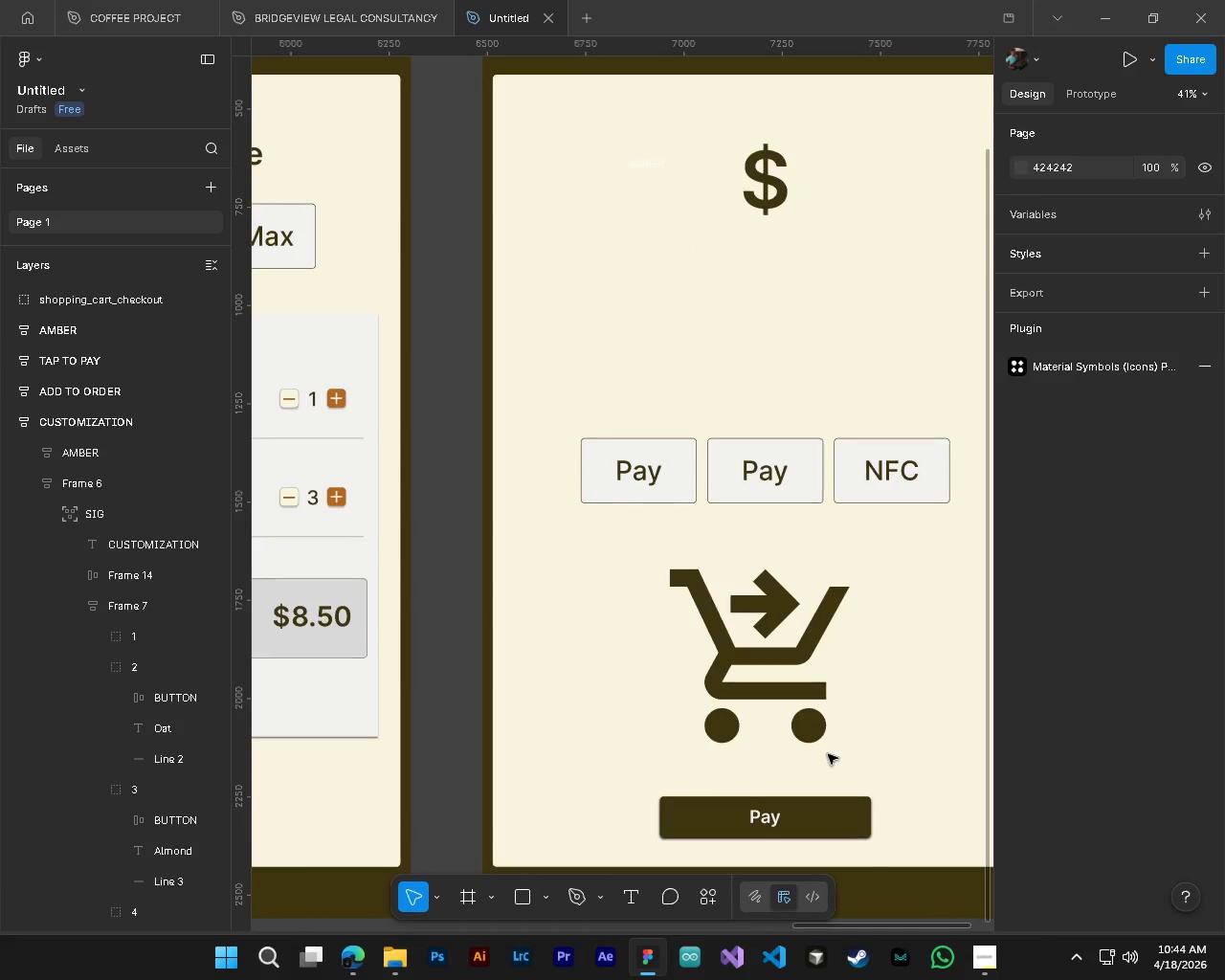 
key(Control+ControlLeft)
 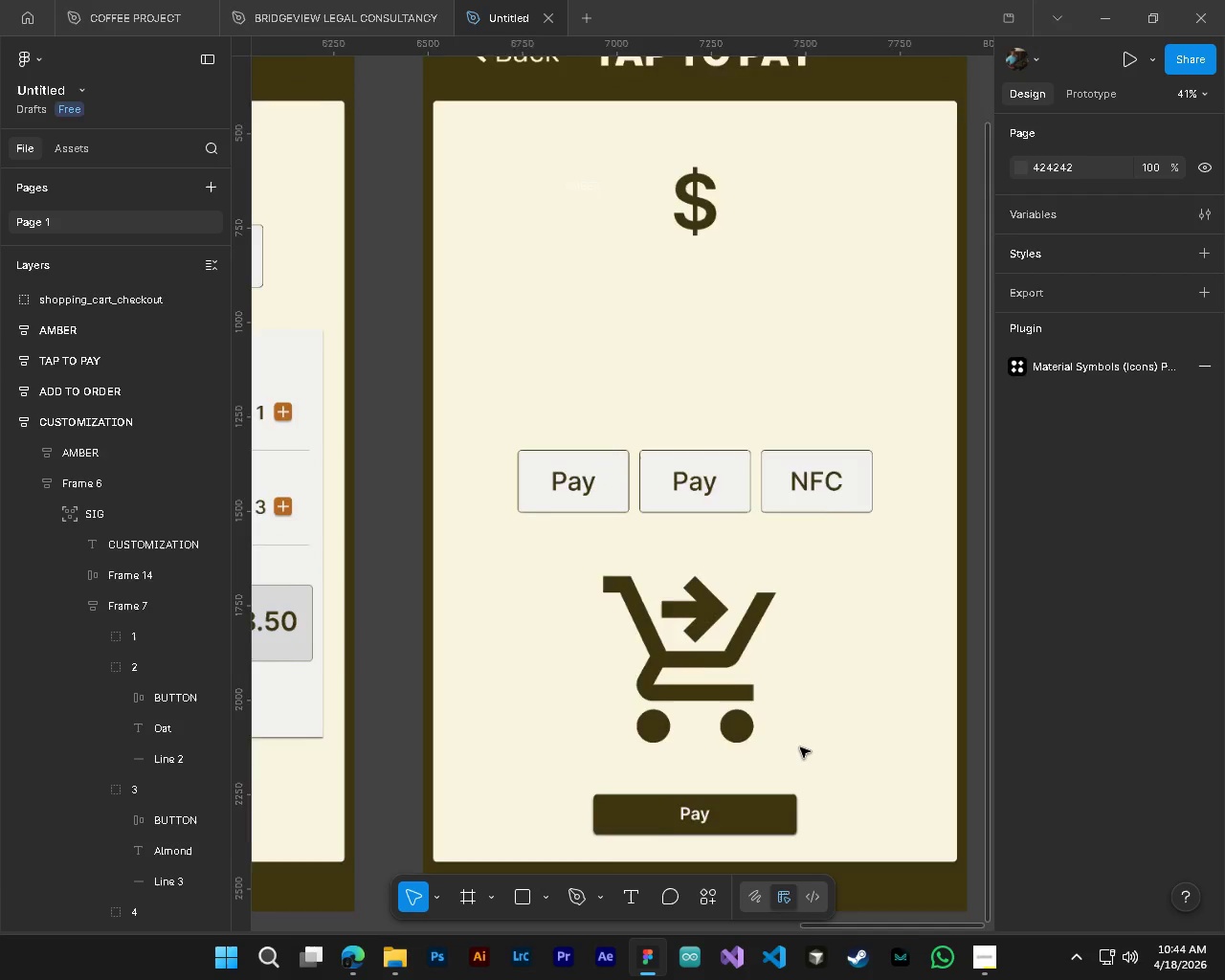 
scroll: coordinate [800, 747], scroll_direction: down, amount: 6.0
 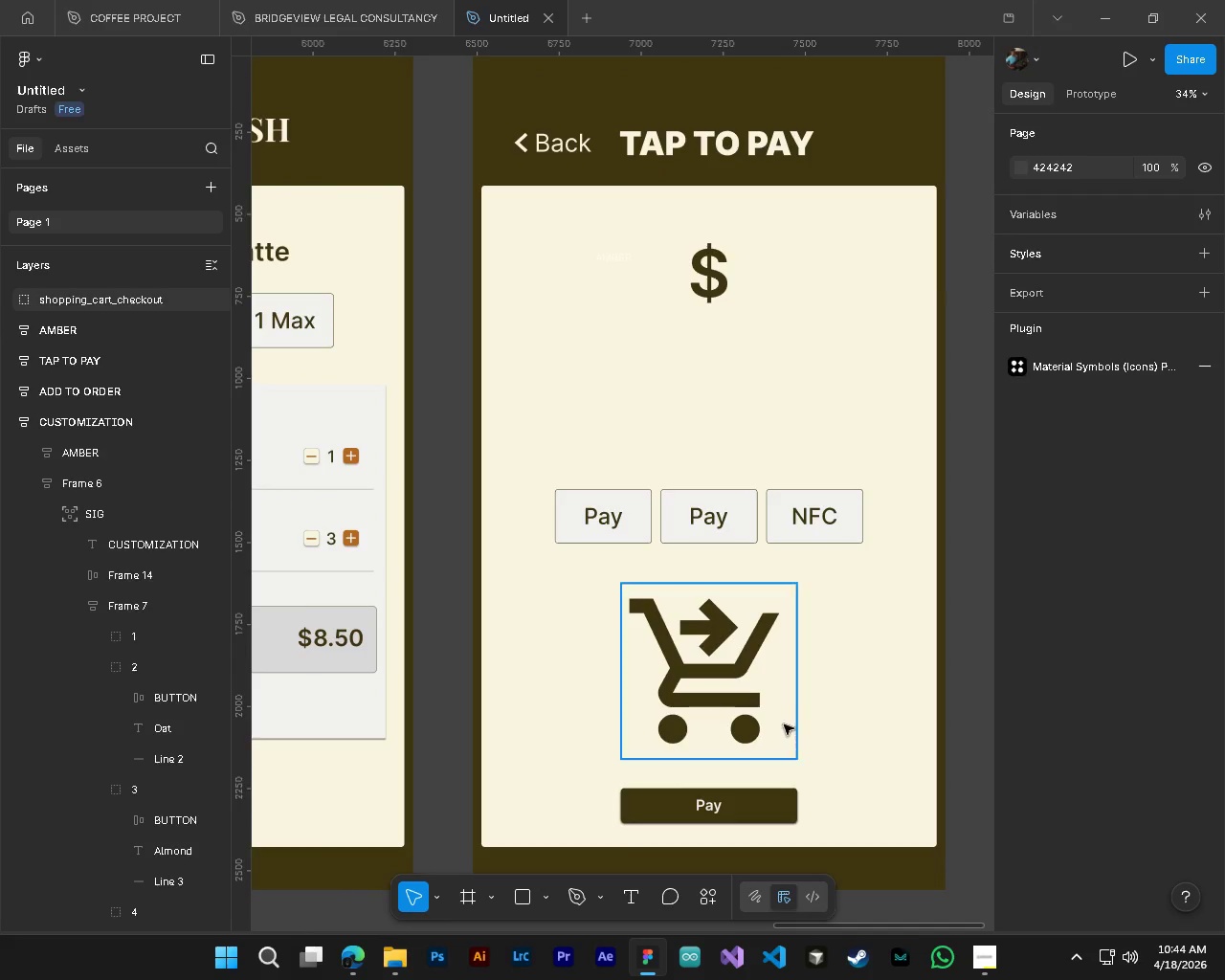 
hold_key(key=ControlLeft, duration=0.33)
scroll: coordinate [767, 698], scroll_direction: down, amount: 1.0
 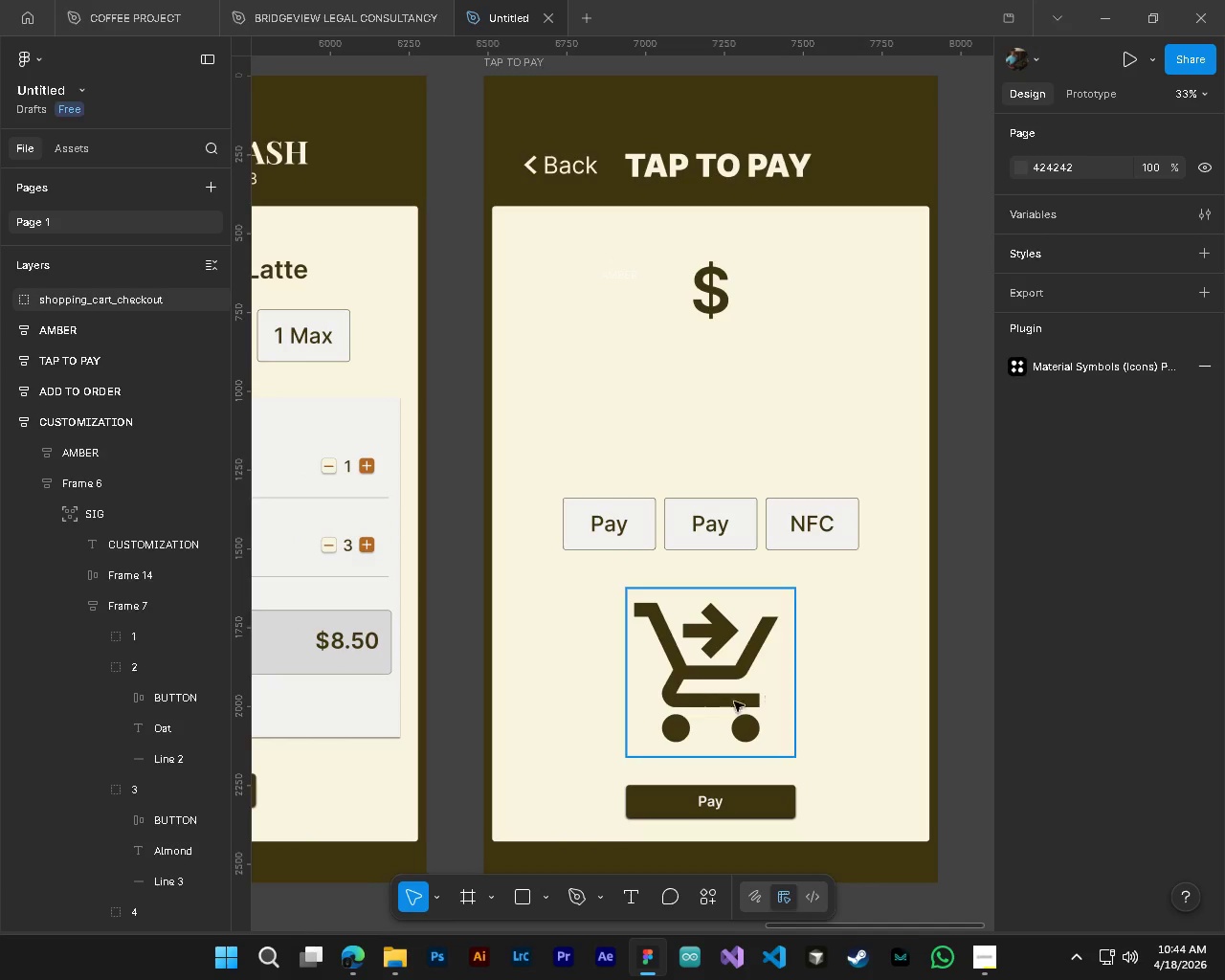 
left_click([717, 702])
 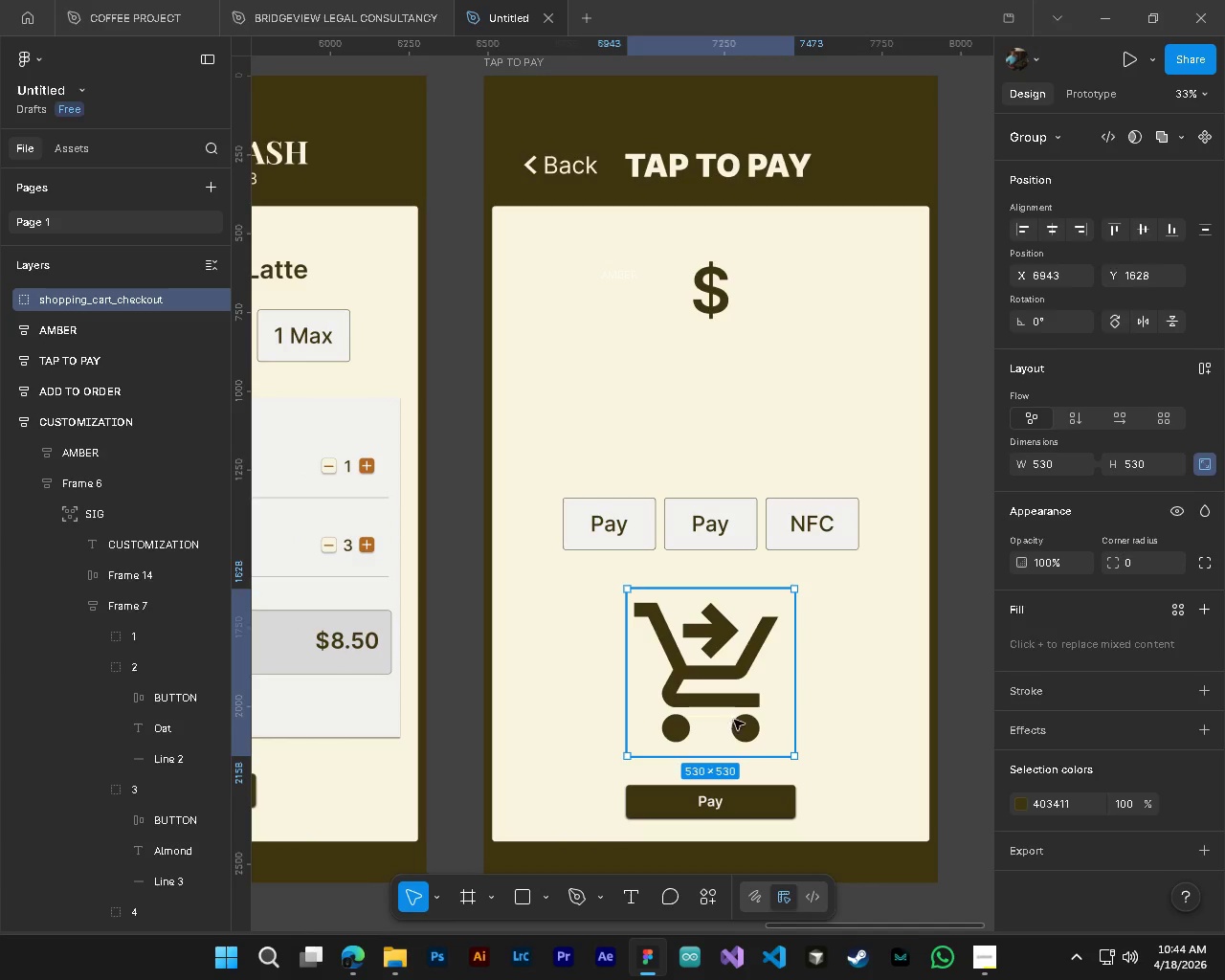 
hold_key(key=ControlLeft, duration=0.67)
hold_key(key=AltLeft, duration=10.5)
scroll: coordinate [945, 770], scroll_direction: down, amount: 2.0
 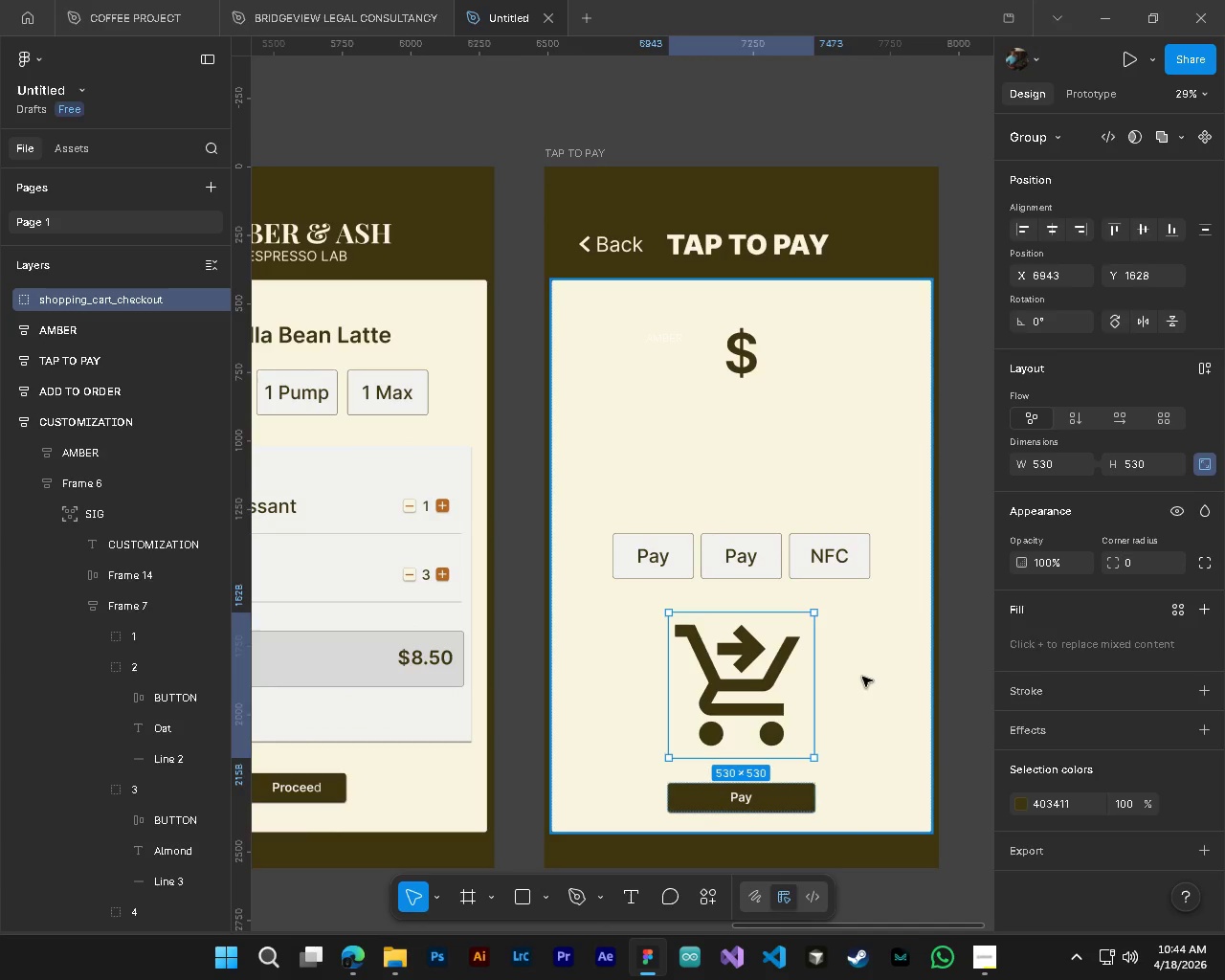 
left_click_drag(start_coordinate=[771, 697], to_coordinate=[773, 677])
 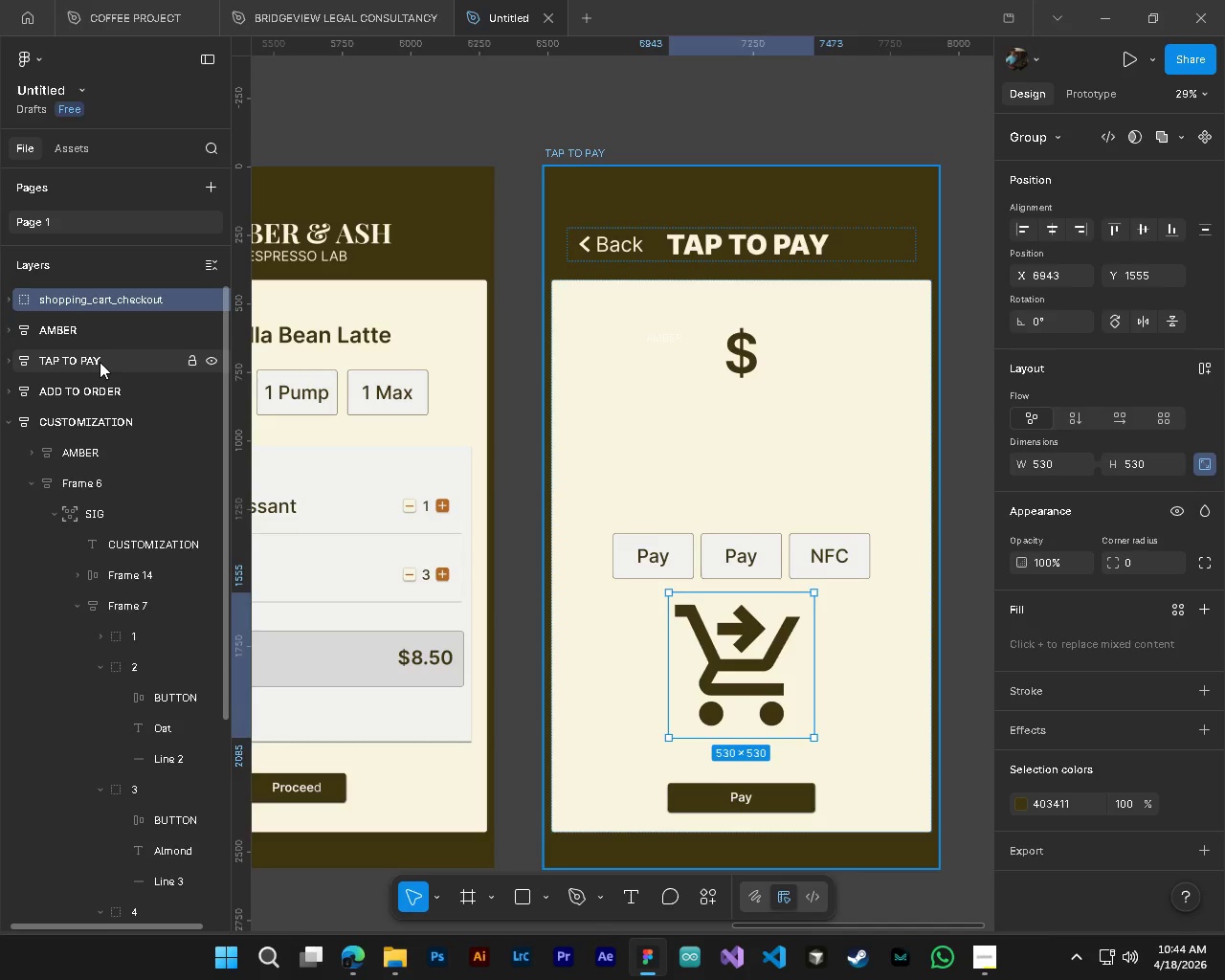 
left_click([100, 362])
 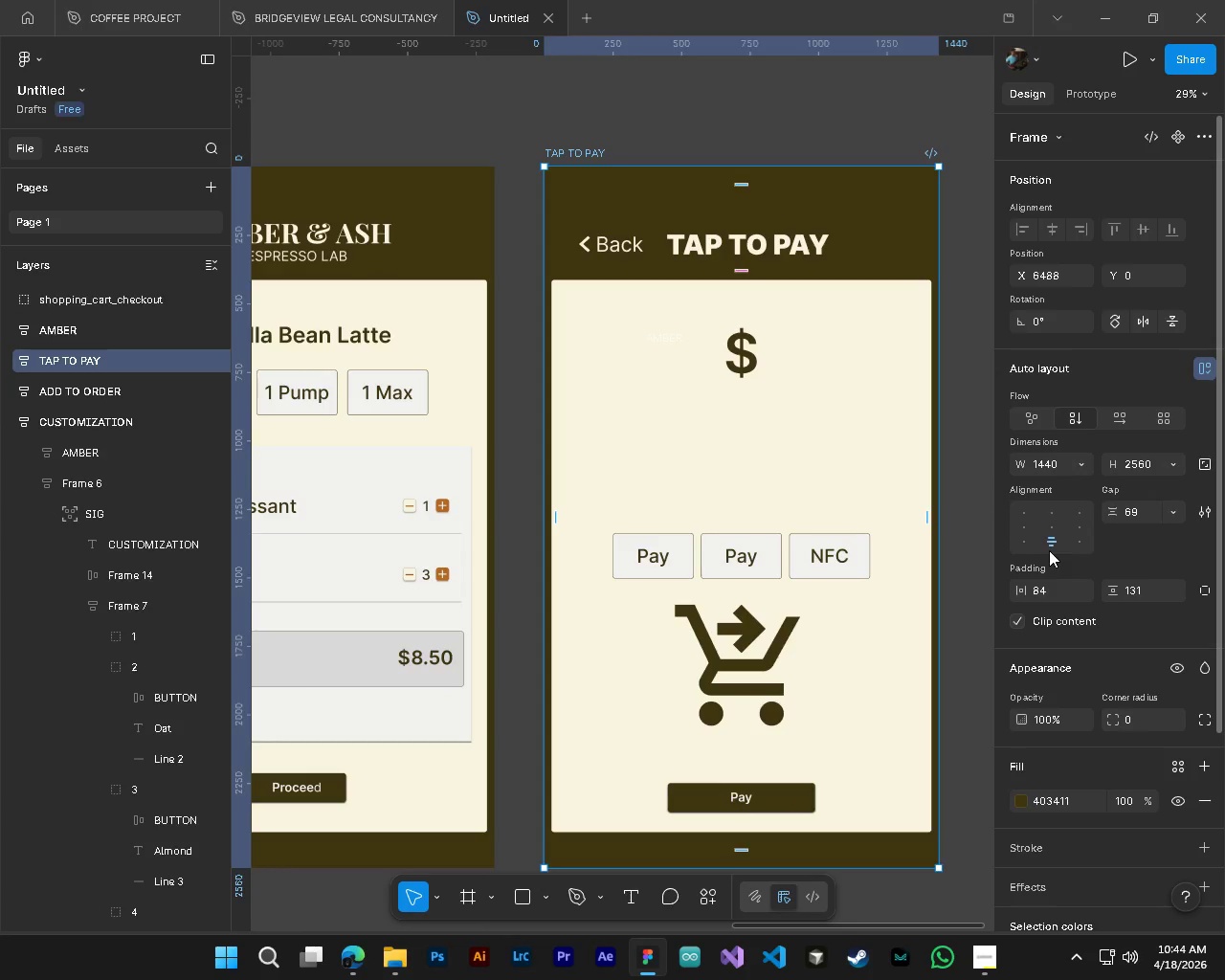 
left_click([1049, 525])
 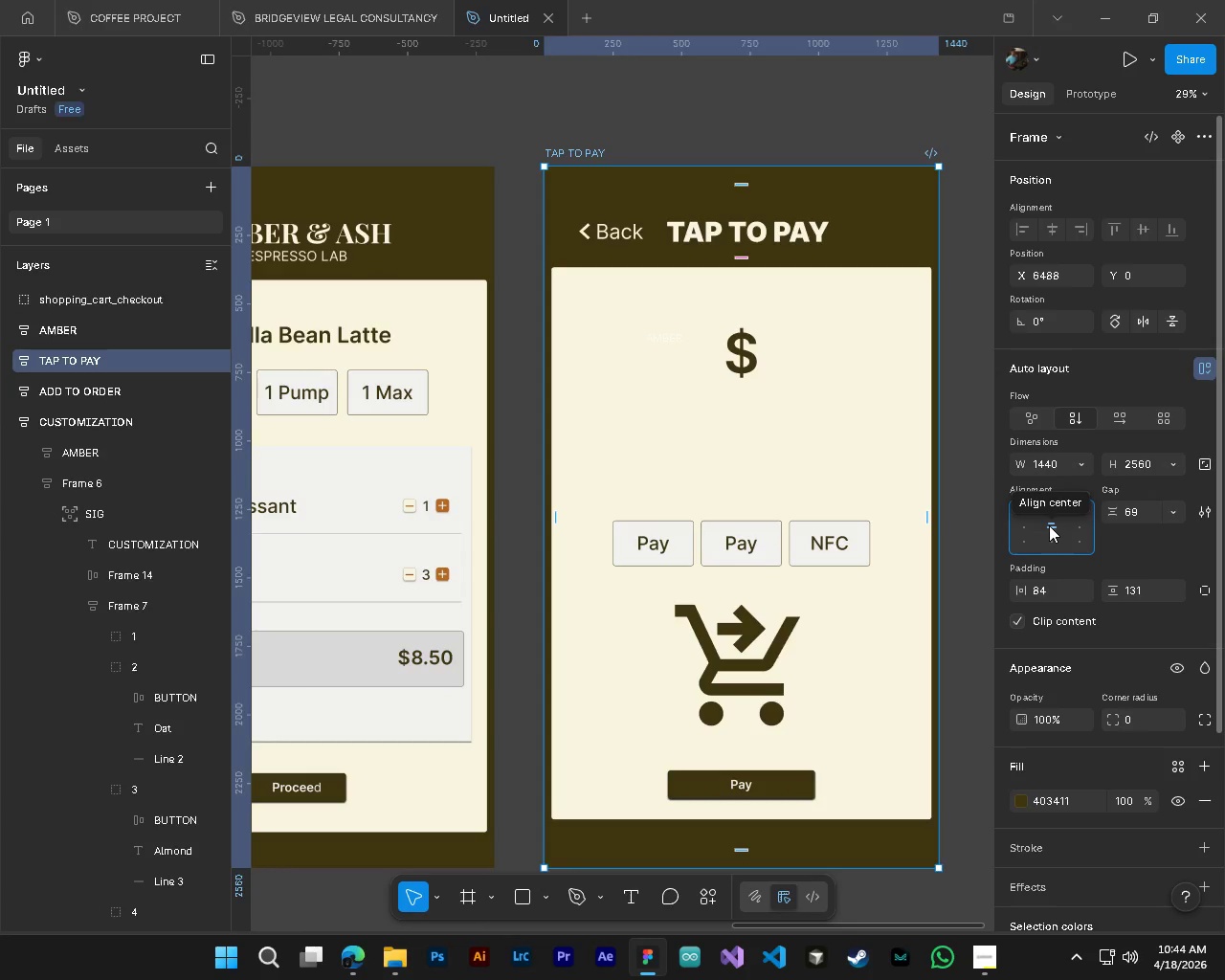 
hold_key(key=ControlLeft, duration=0.62)
scroll: coordinate [731, 726], scroll_direction: down, amount: 4.0
 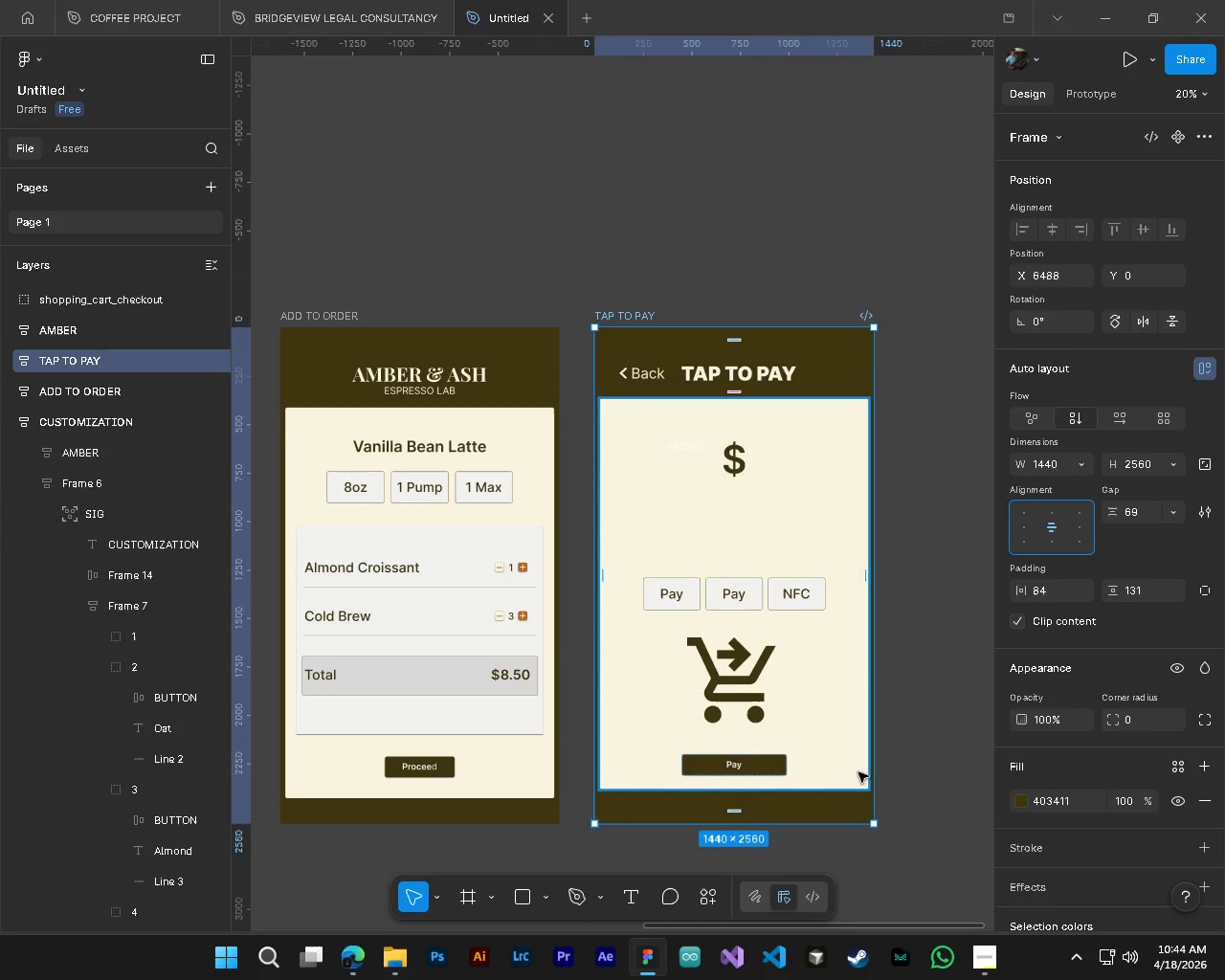 
key(Control+Z)
 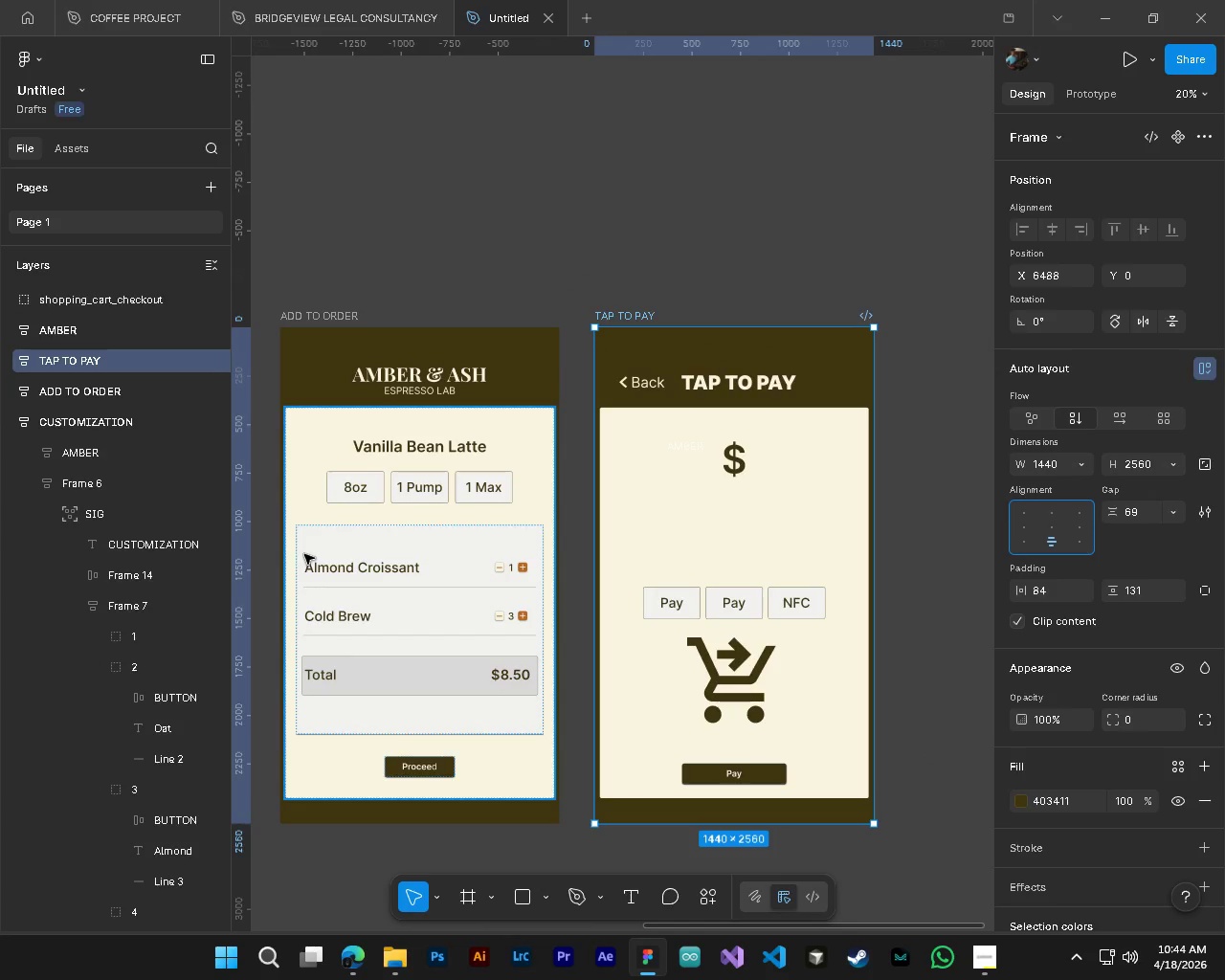 
key(Control+ControlLeft)
 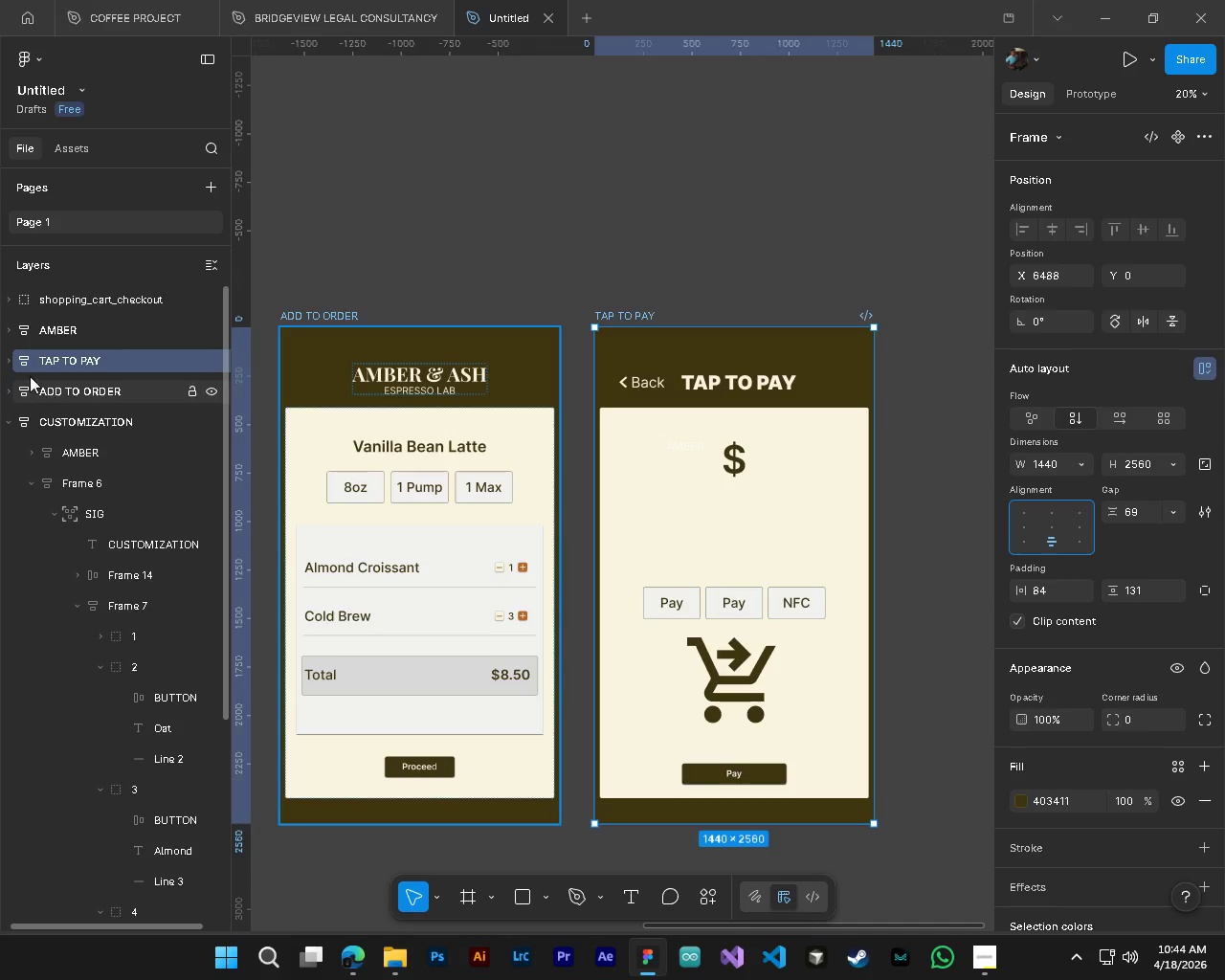 
left_click([13, 360])
 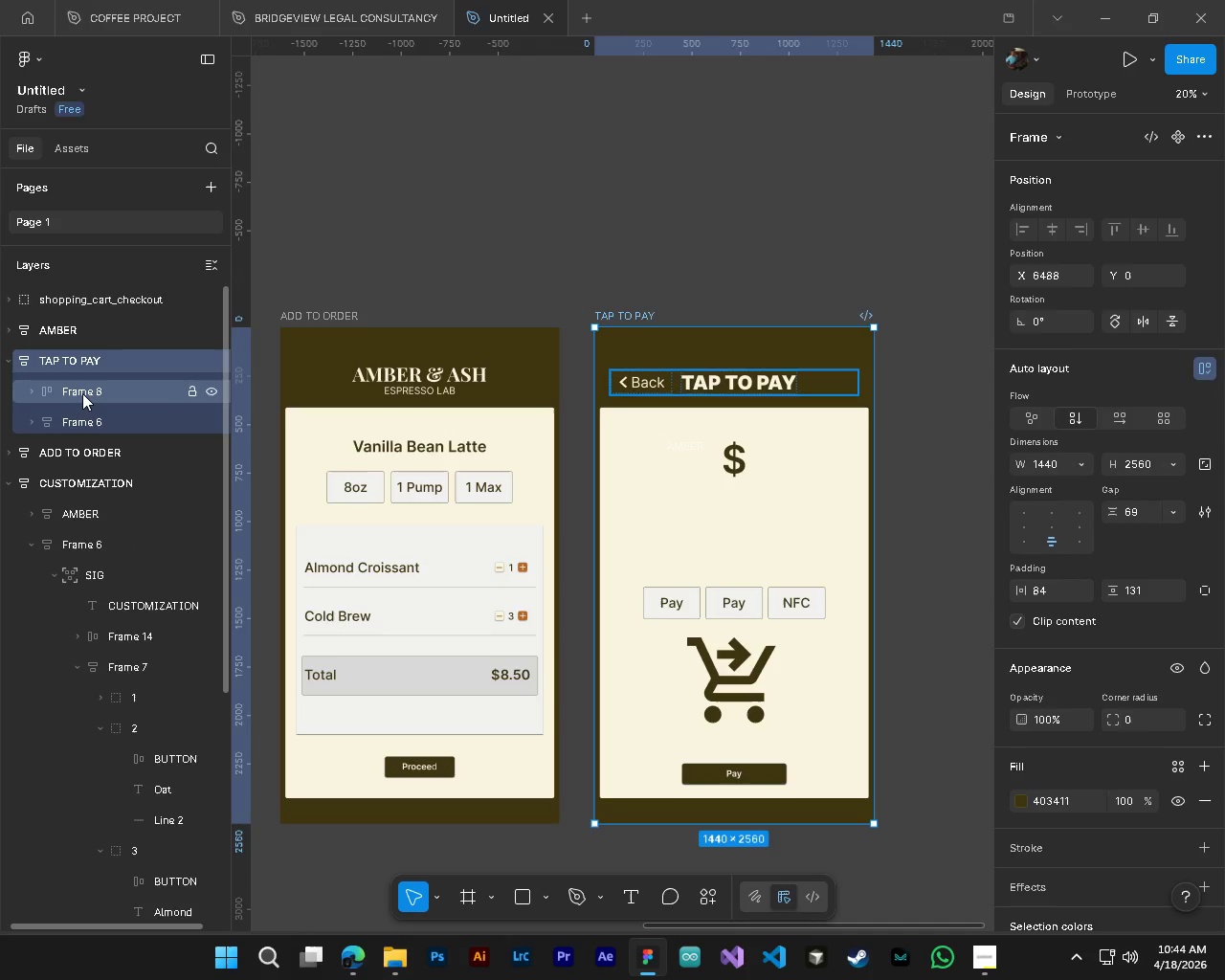 
left_click([82, 393])
 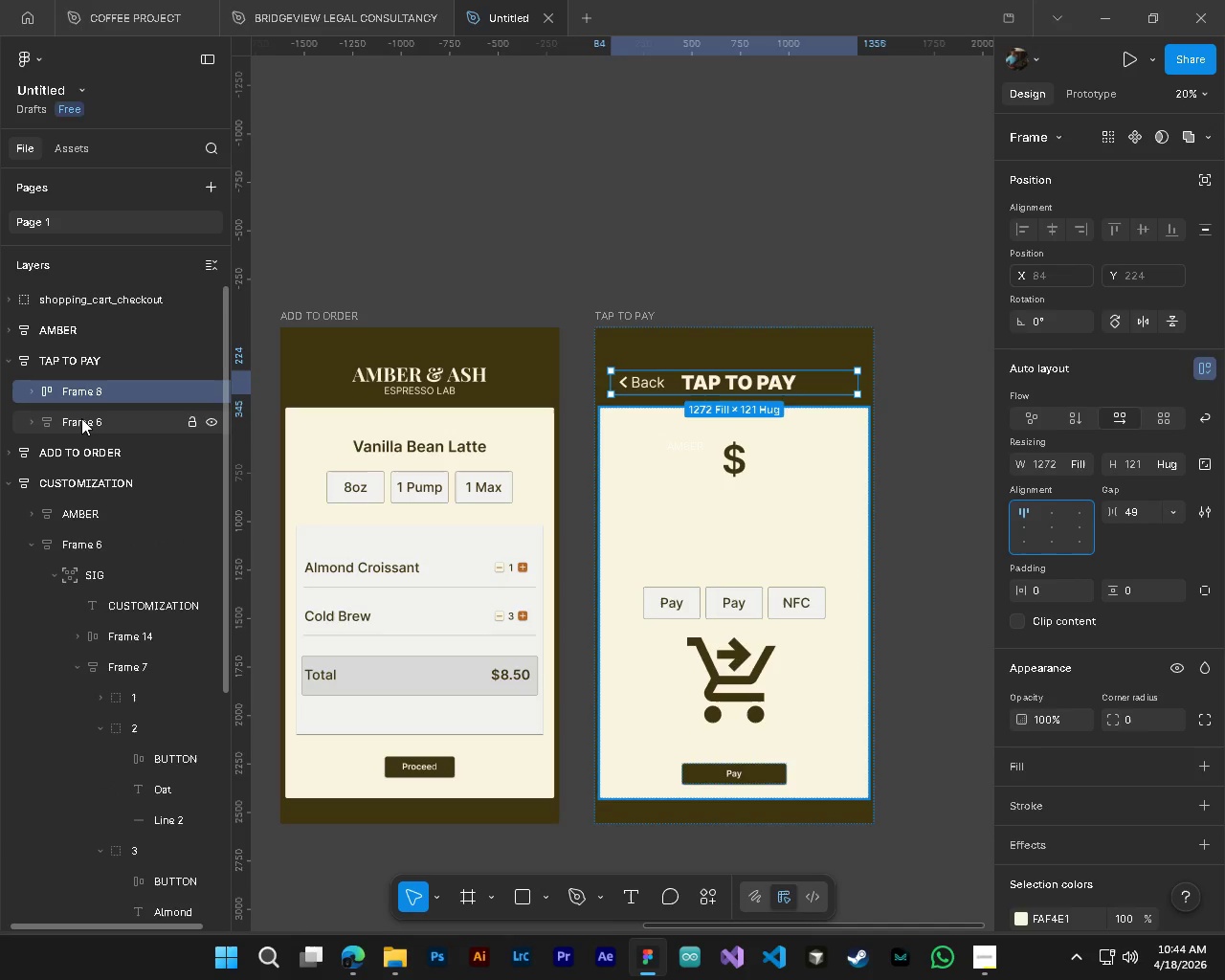 
left_click([81, 418])
 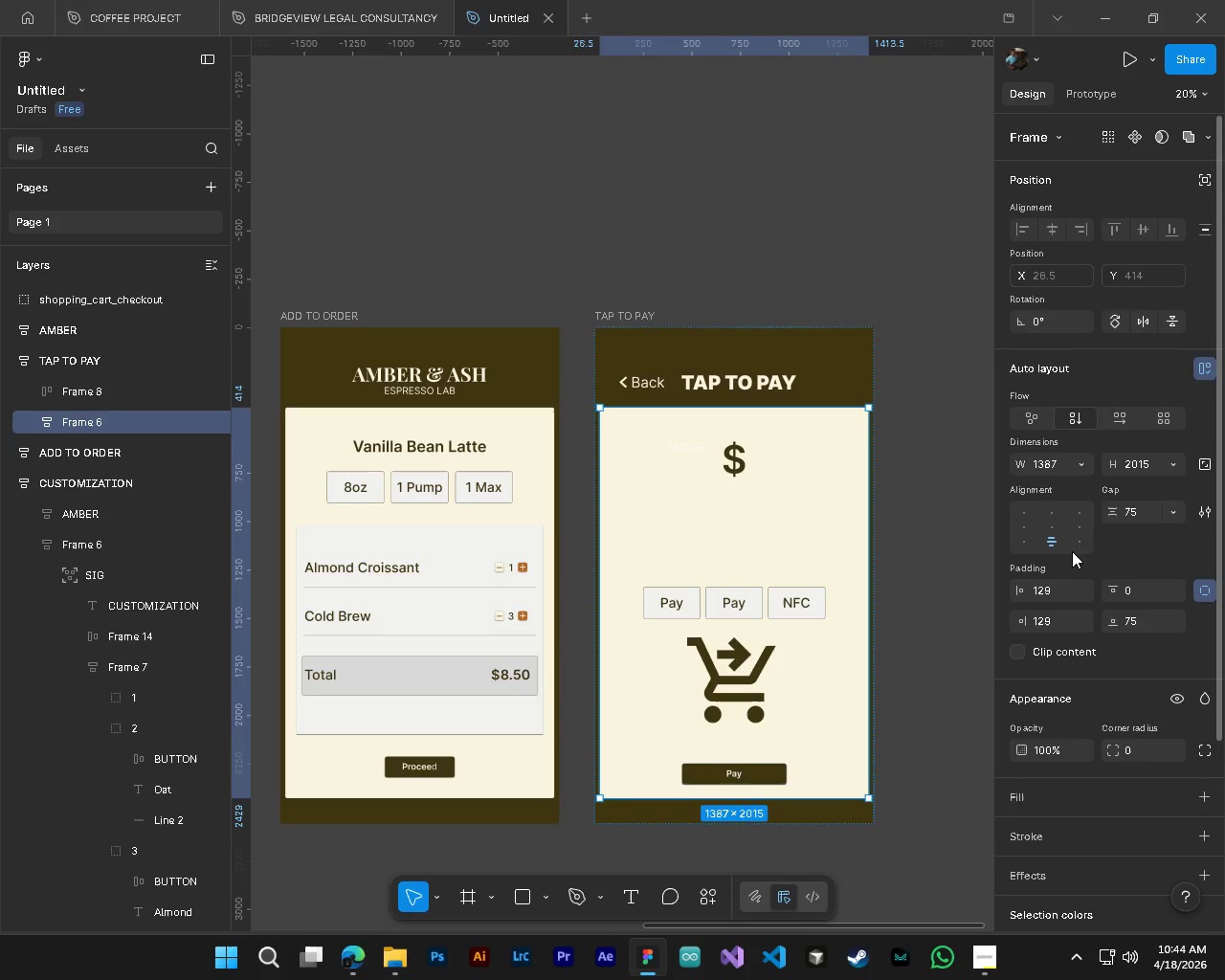 
left_click([1055, 524])
 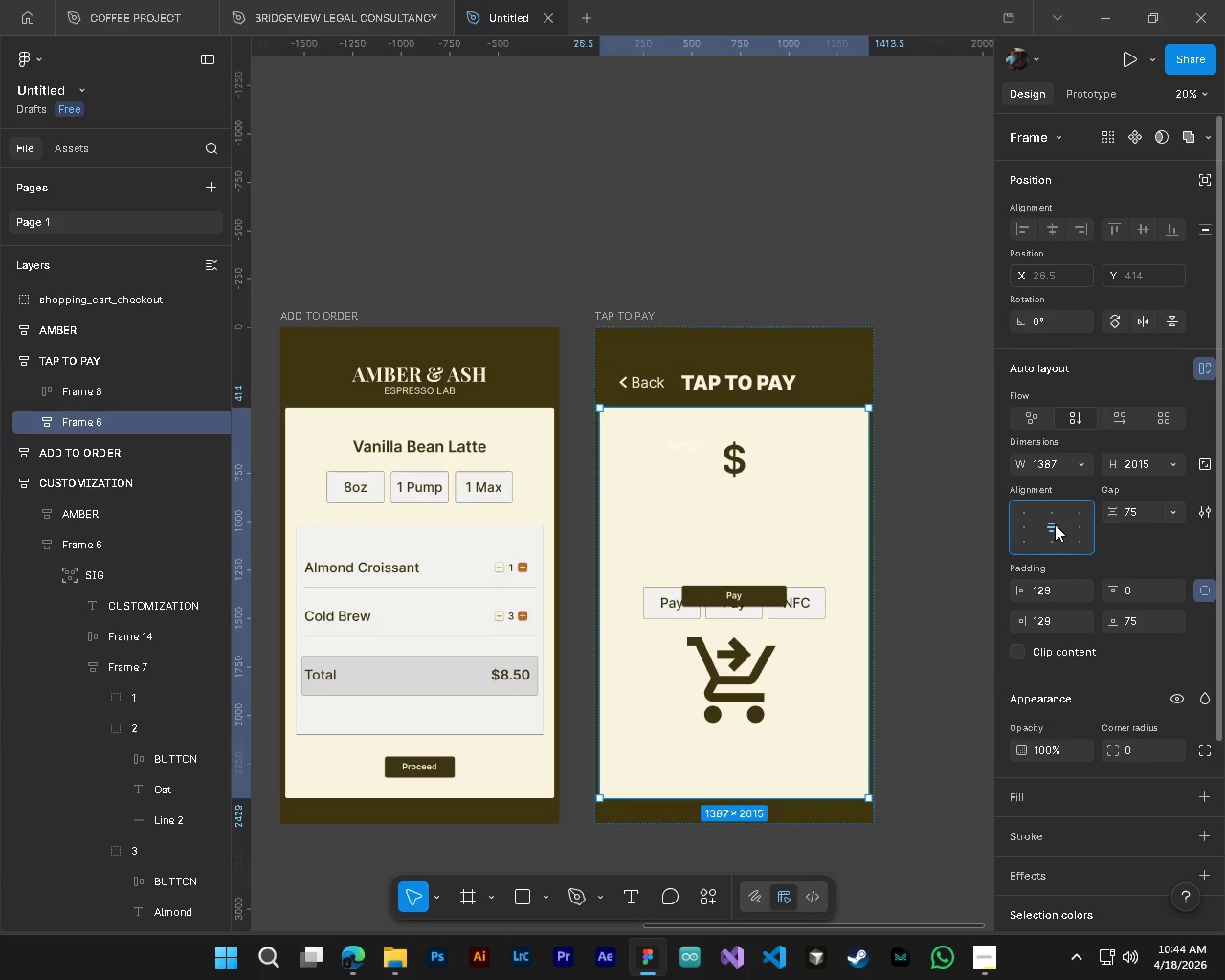 
key(Control+Z)
 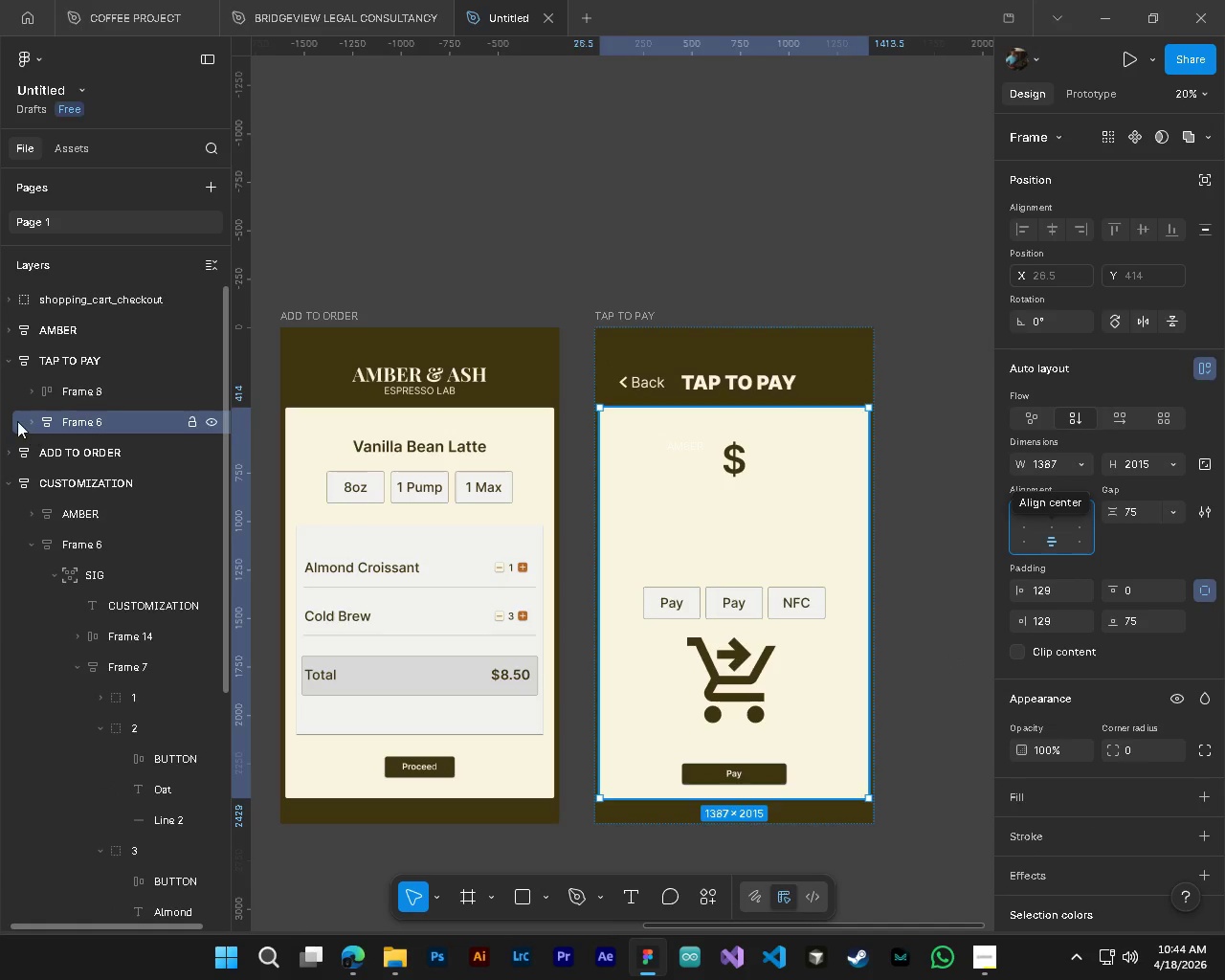 
left_click([26, 424])
 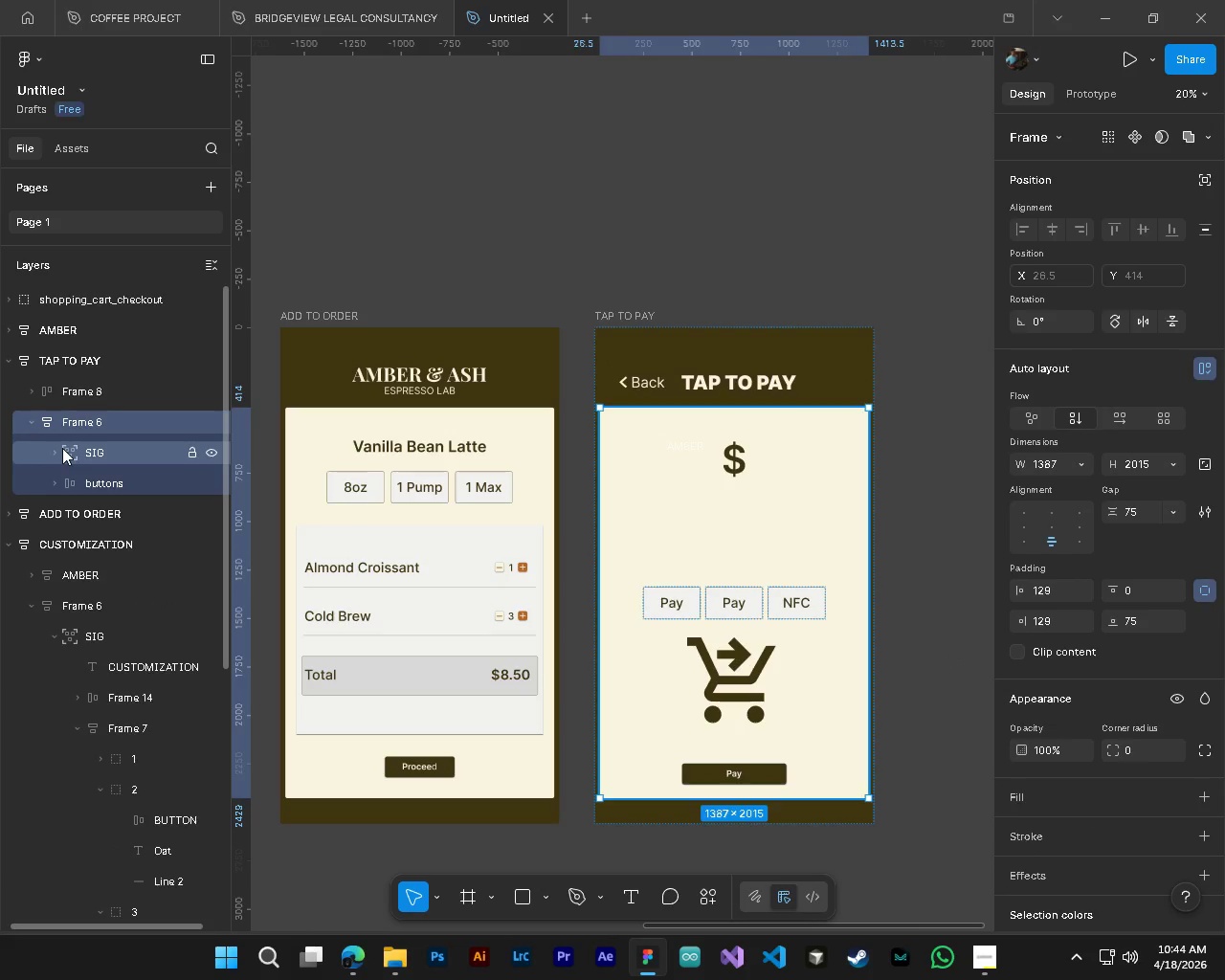 
left_click([62, 448])
 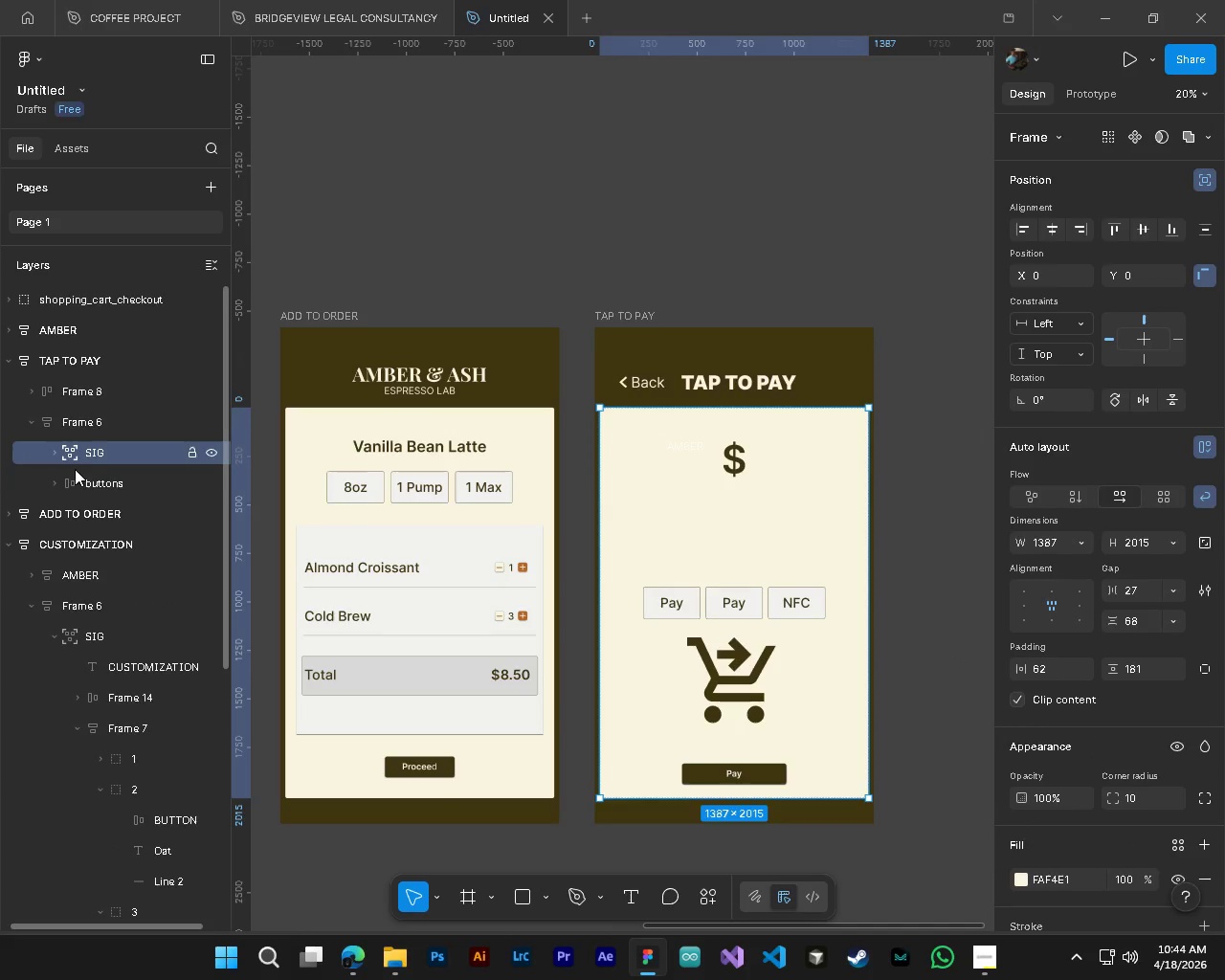 
left_click([79, 479])
 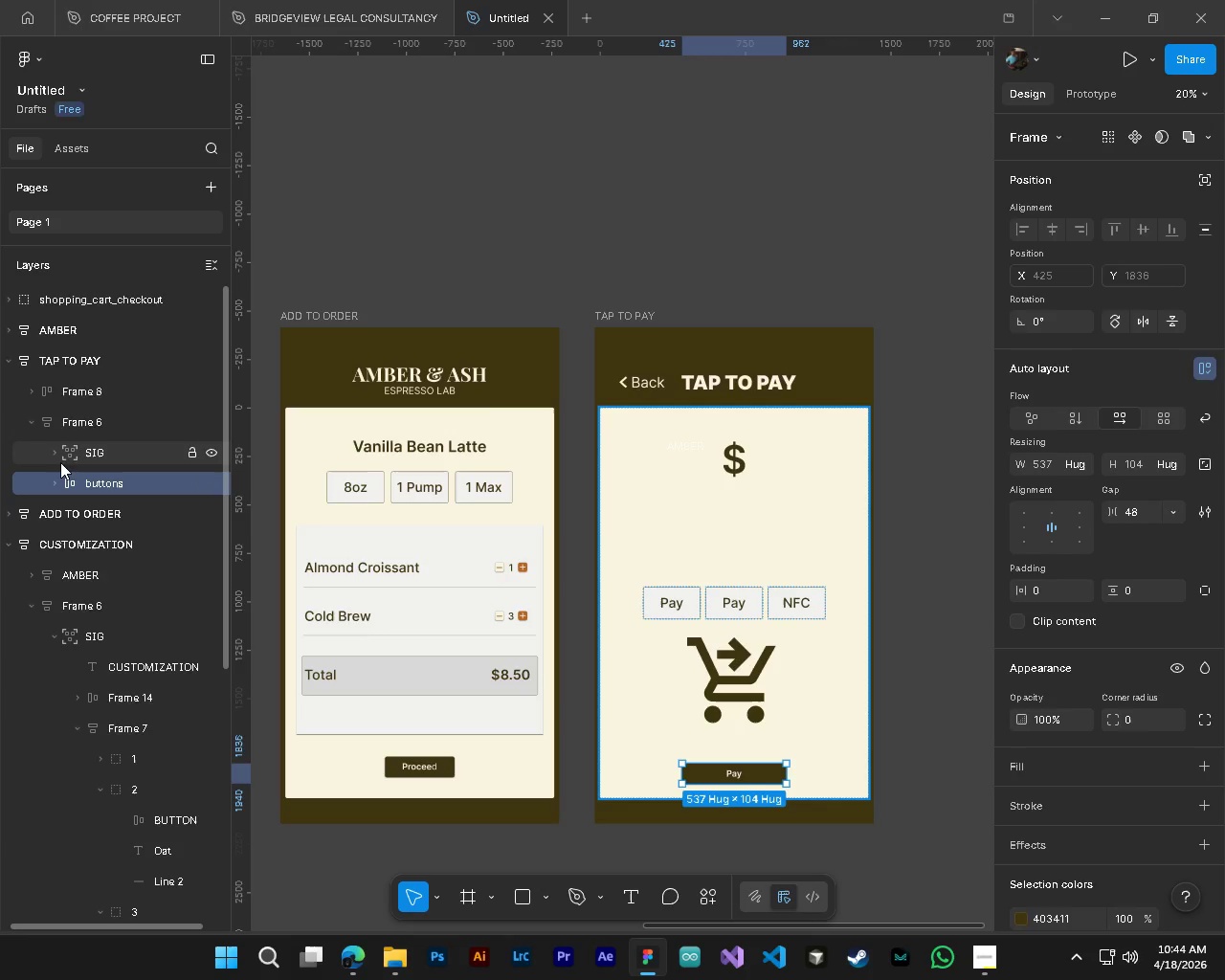 
left_click([56, 460])
 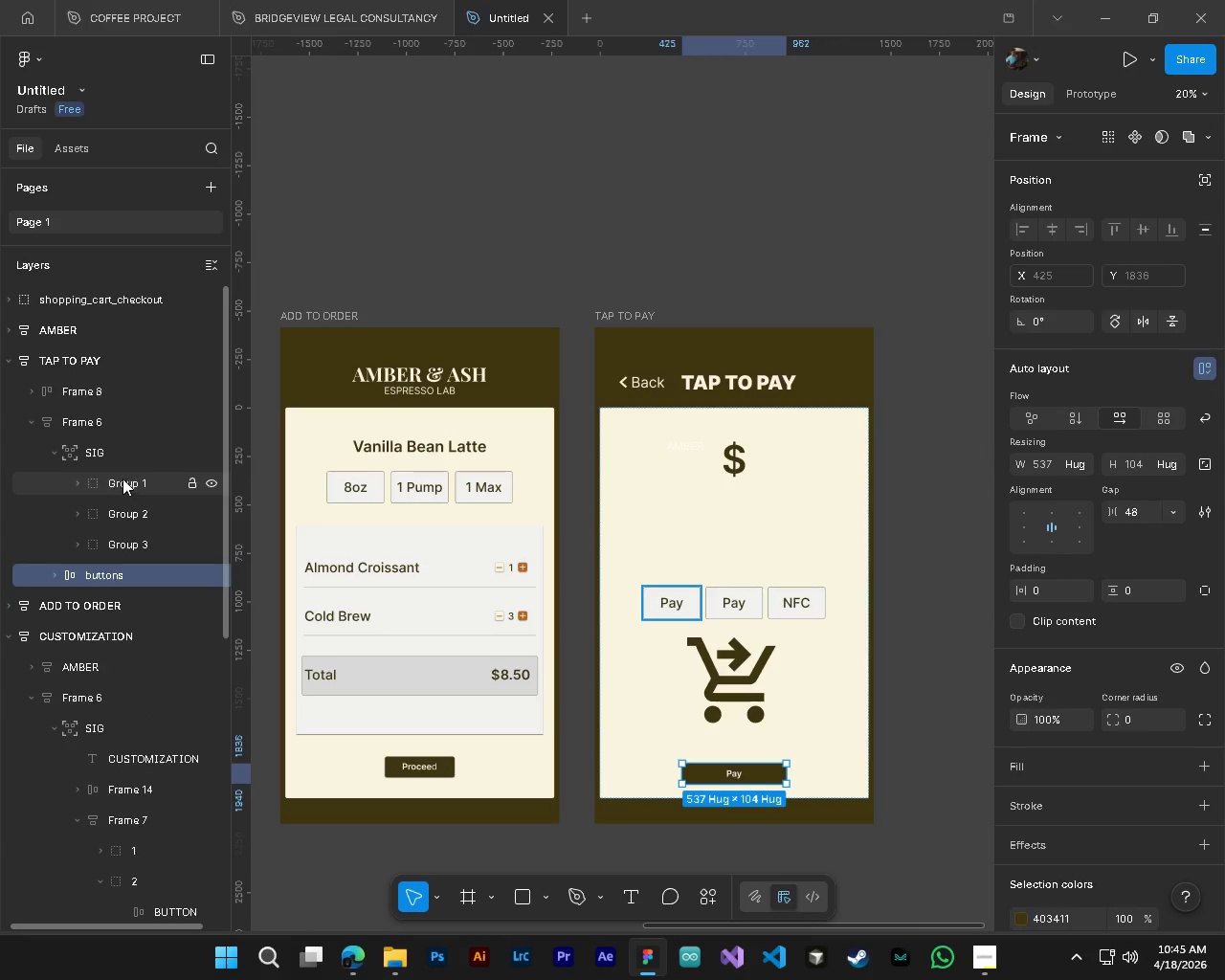 
left_click([105, 458])
 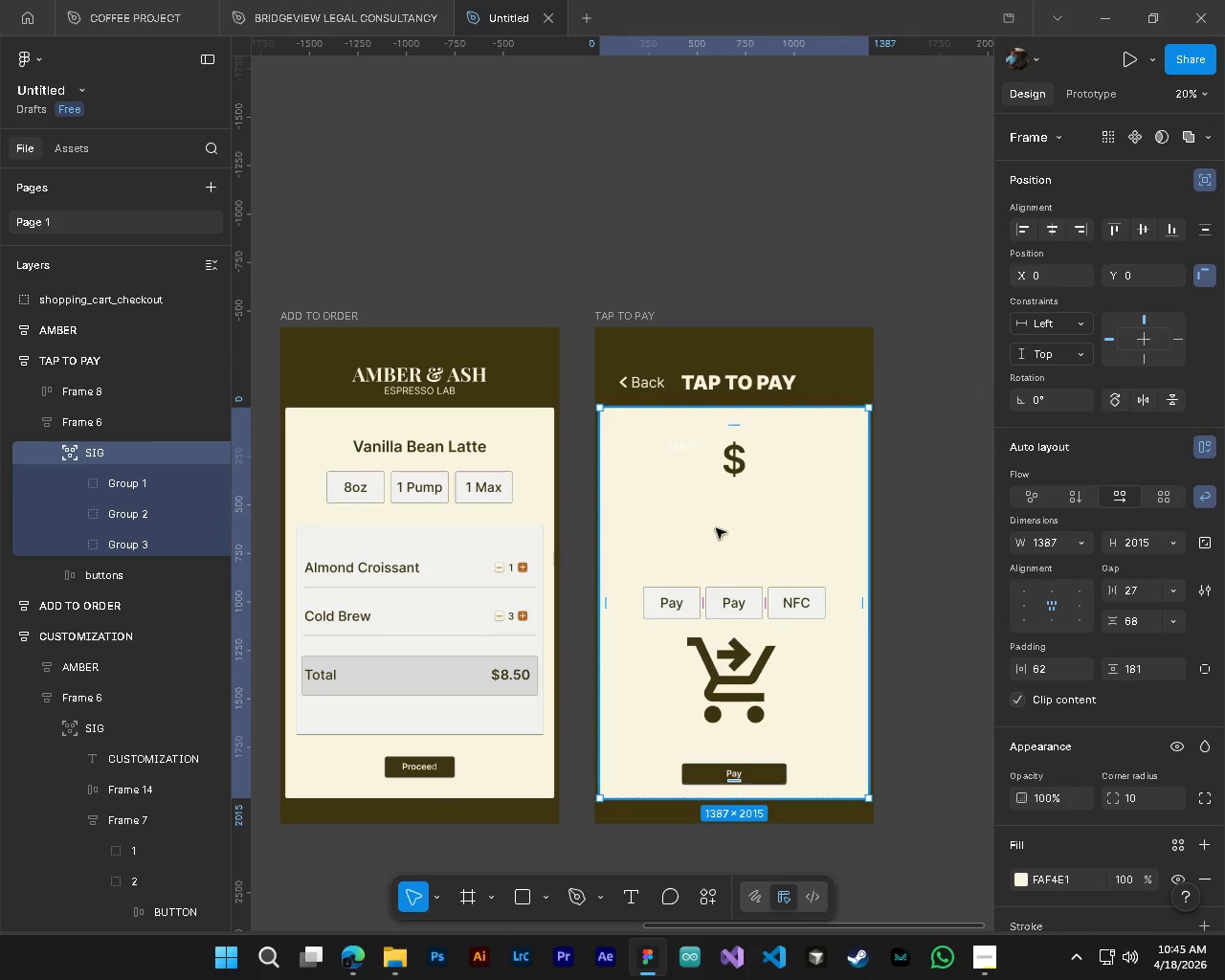 
hold_key(key=ControlLeft, duration=1.74)
left_click([734, 467])
 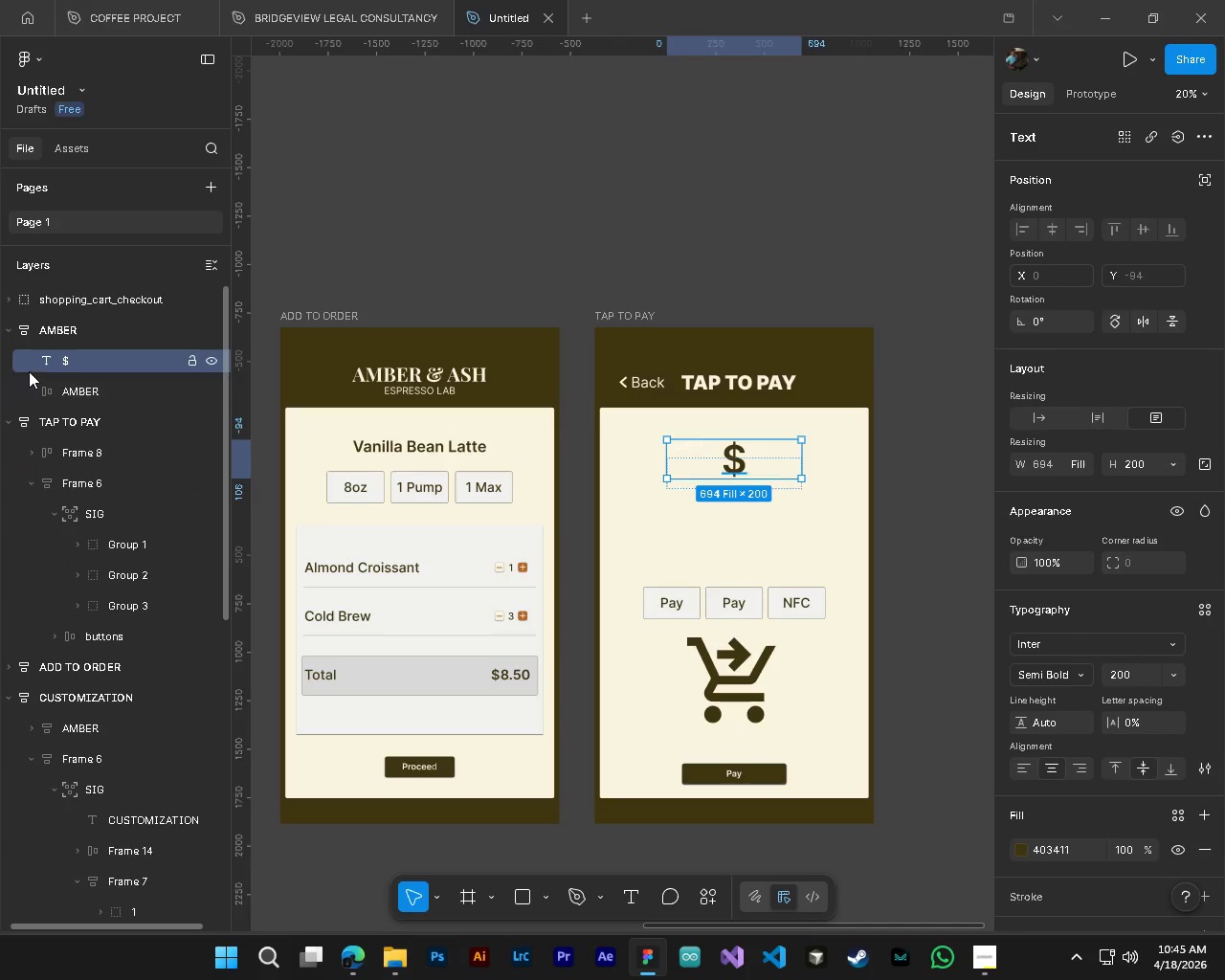 
left_click([11, 331])
 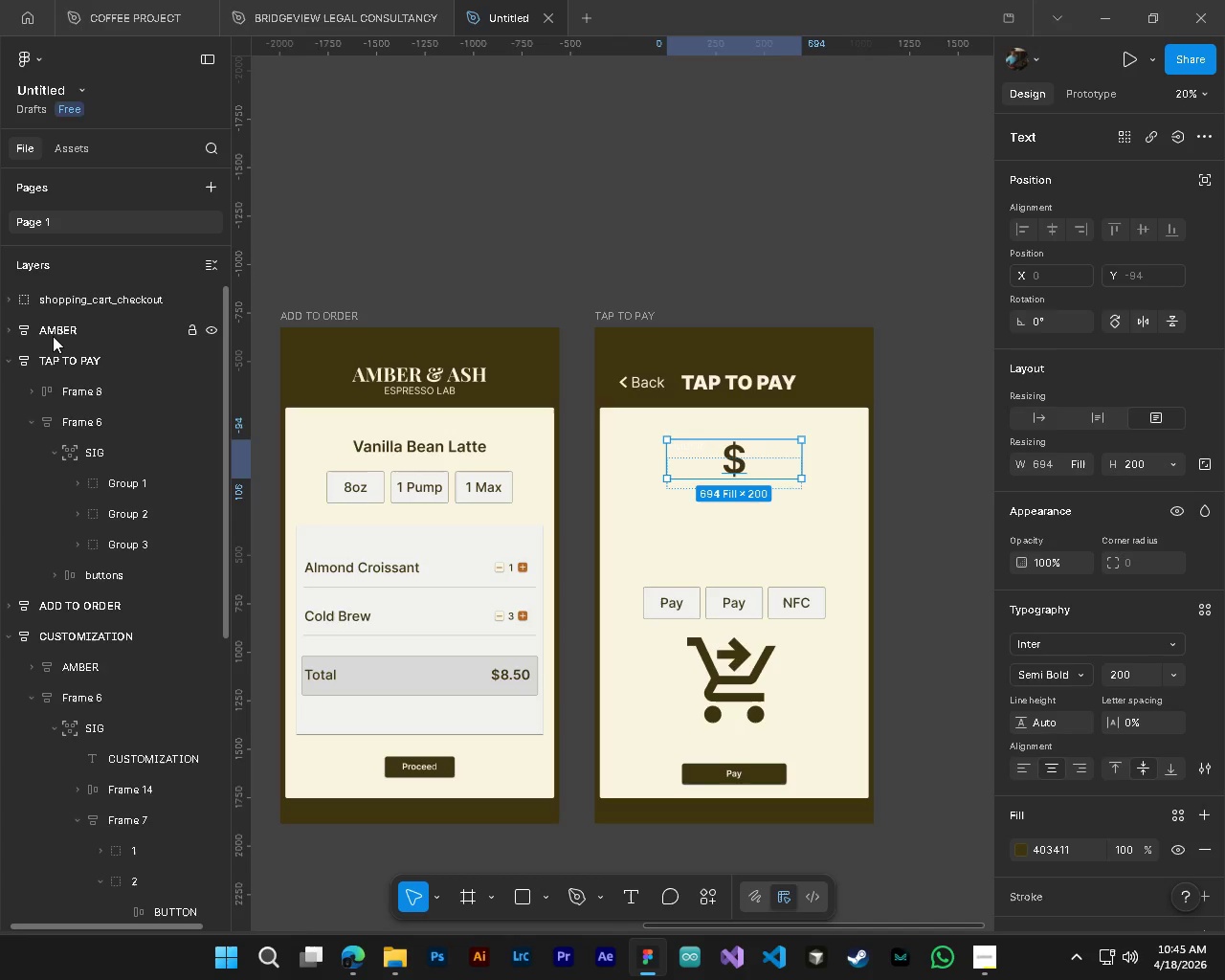 
left_click([53, 336])
 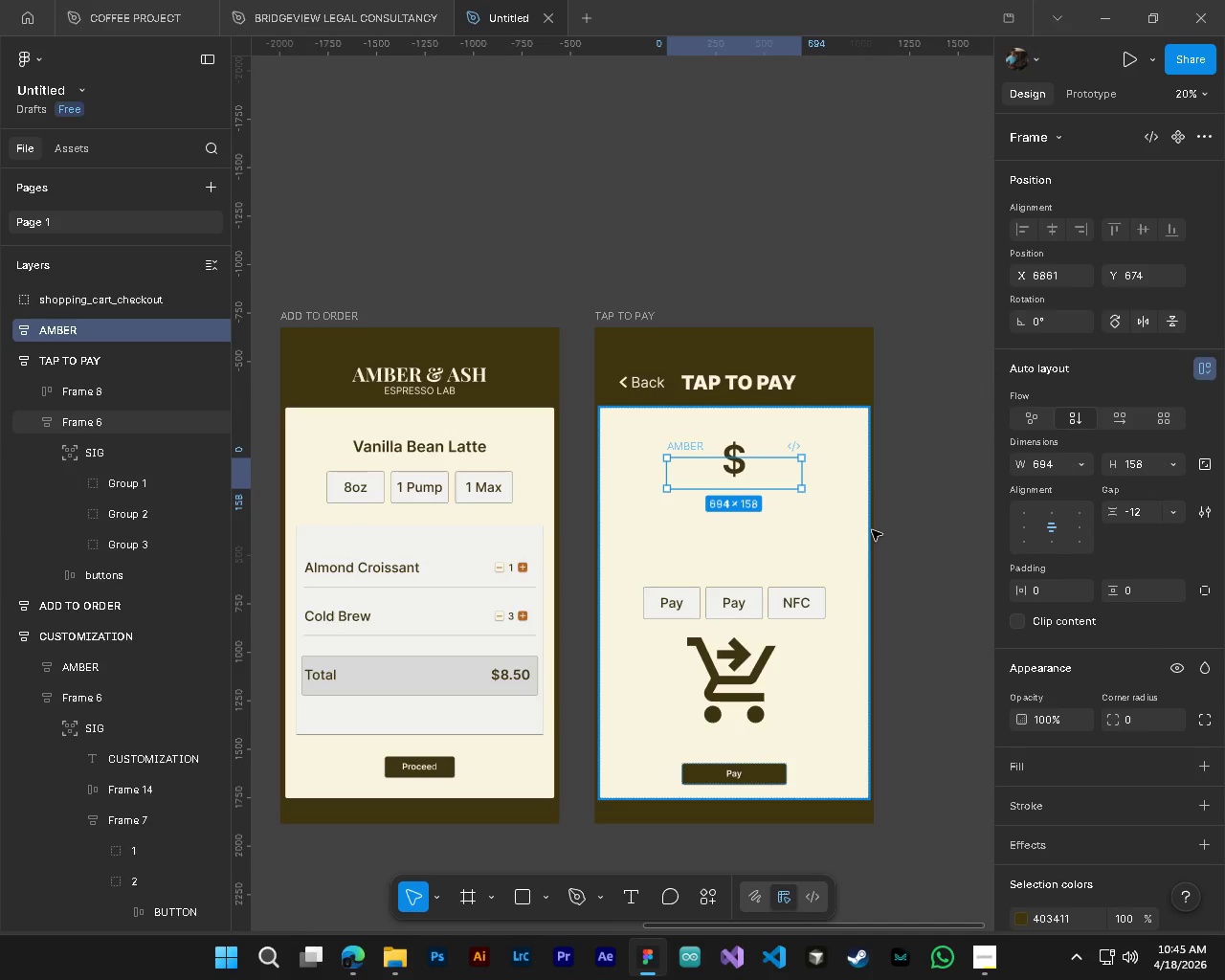 
hold_key(key=ControlLeft, duration=0.42)
 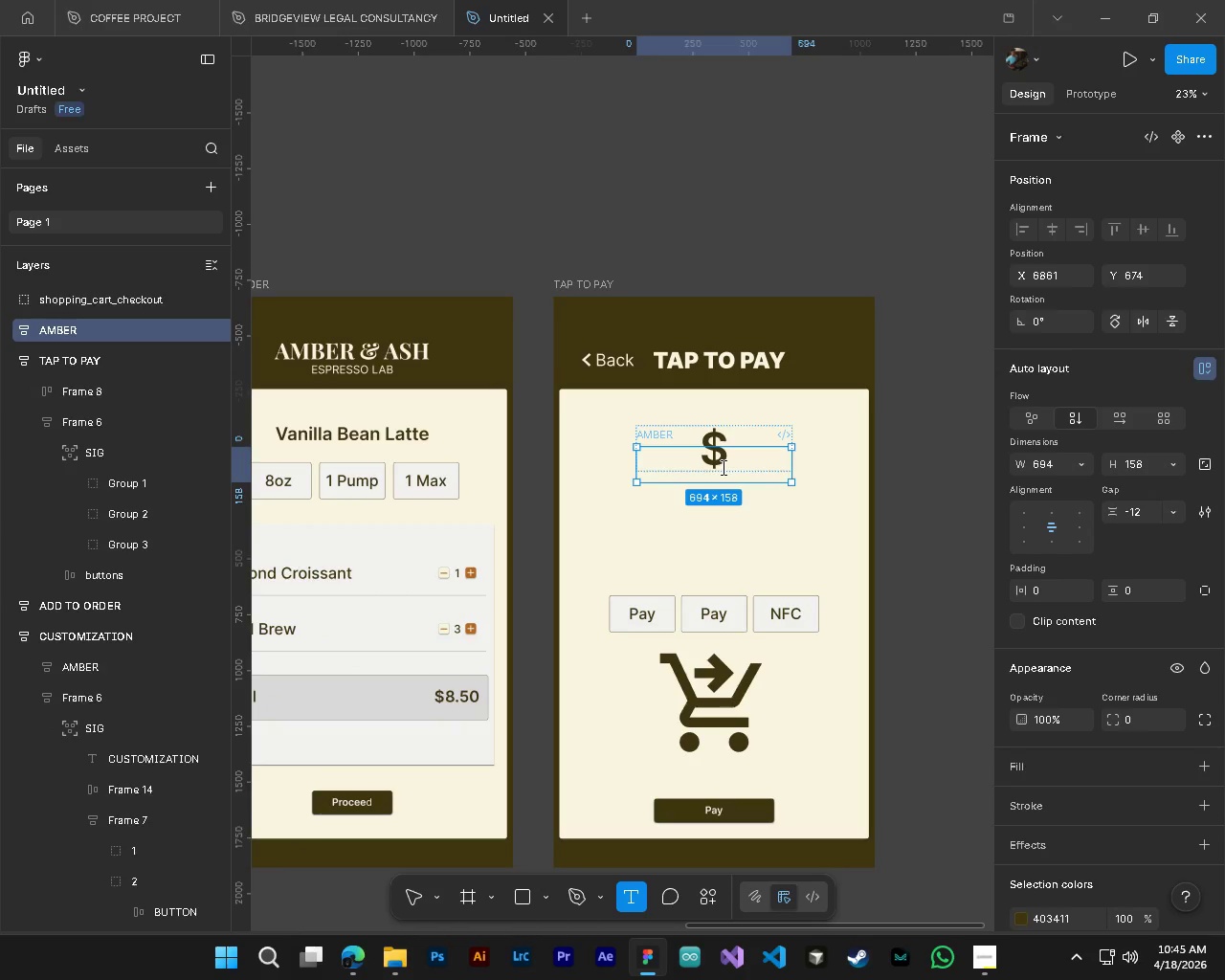 
key(Alt+Control+AltLeft)
 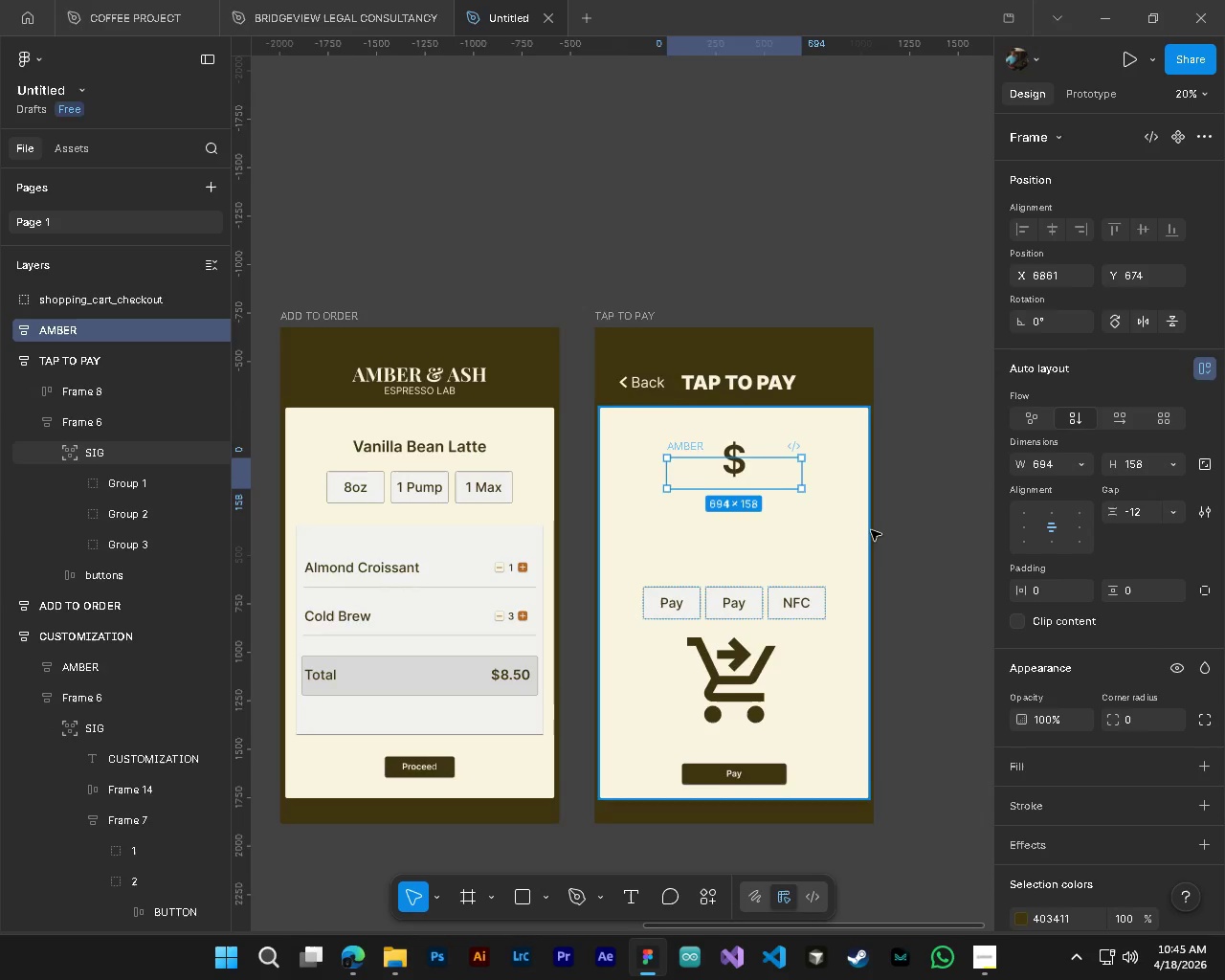 
scroll: coordinate [871, 530], scroll_direction: up, amount: 2.0
 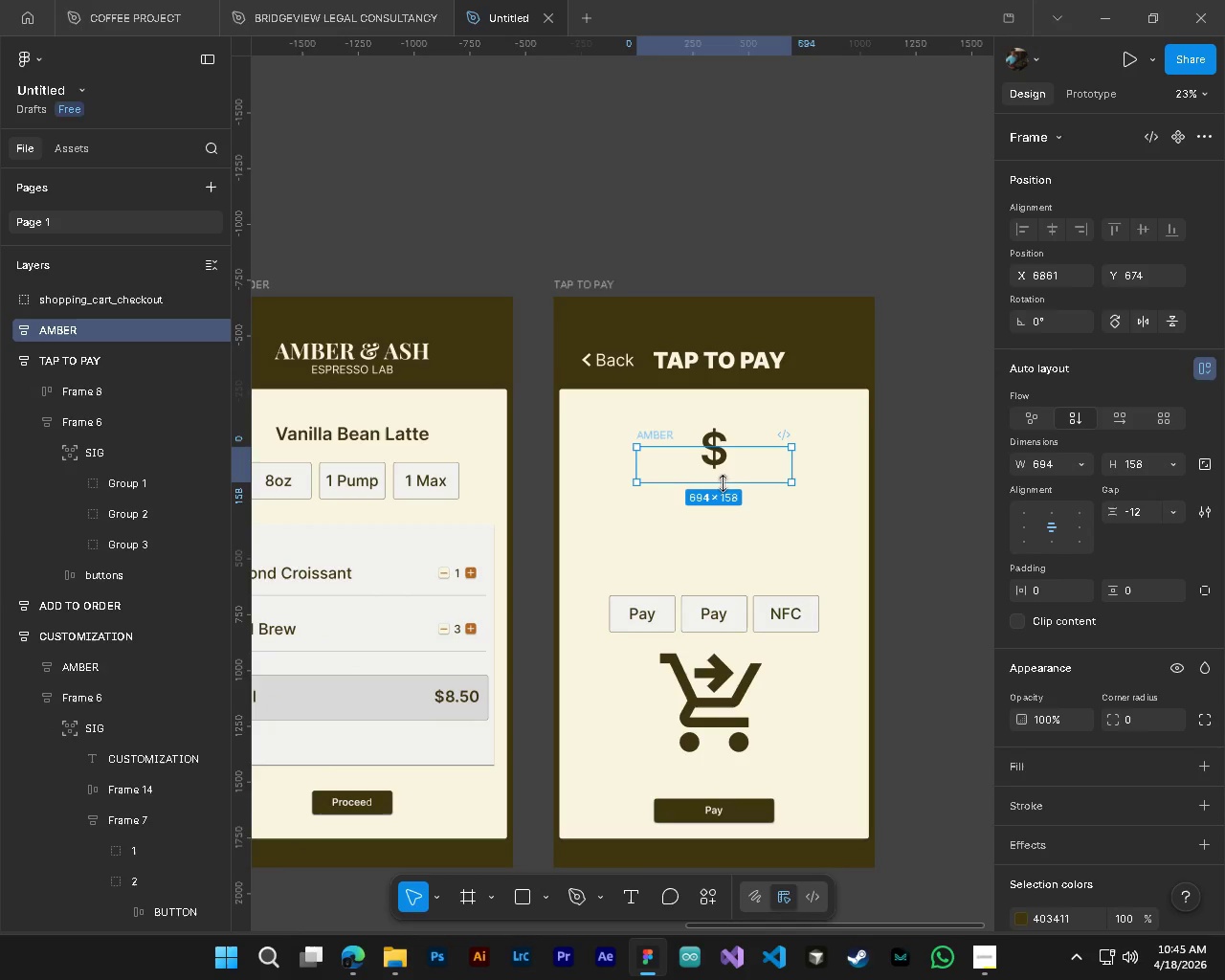 
key(T)
 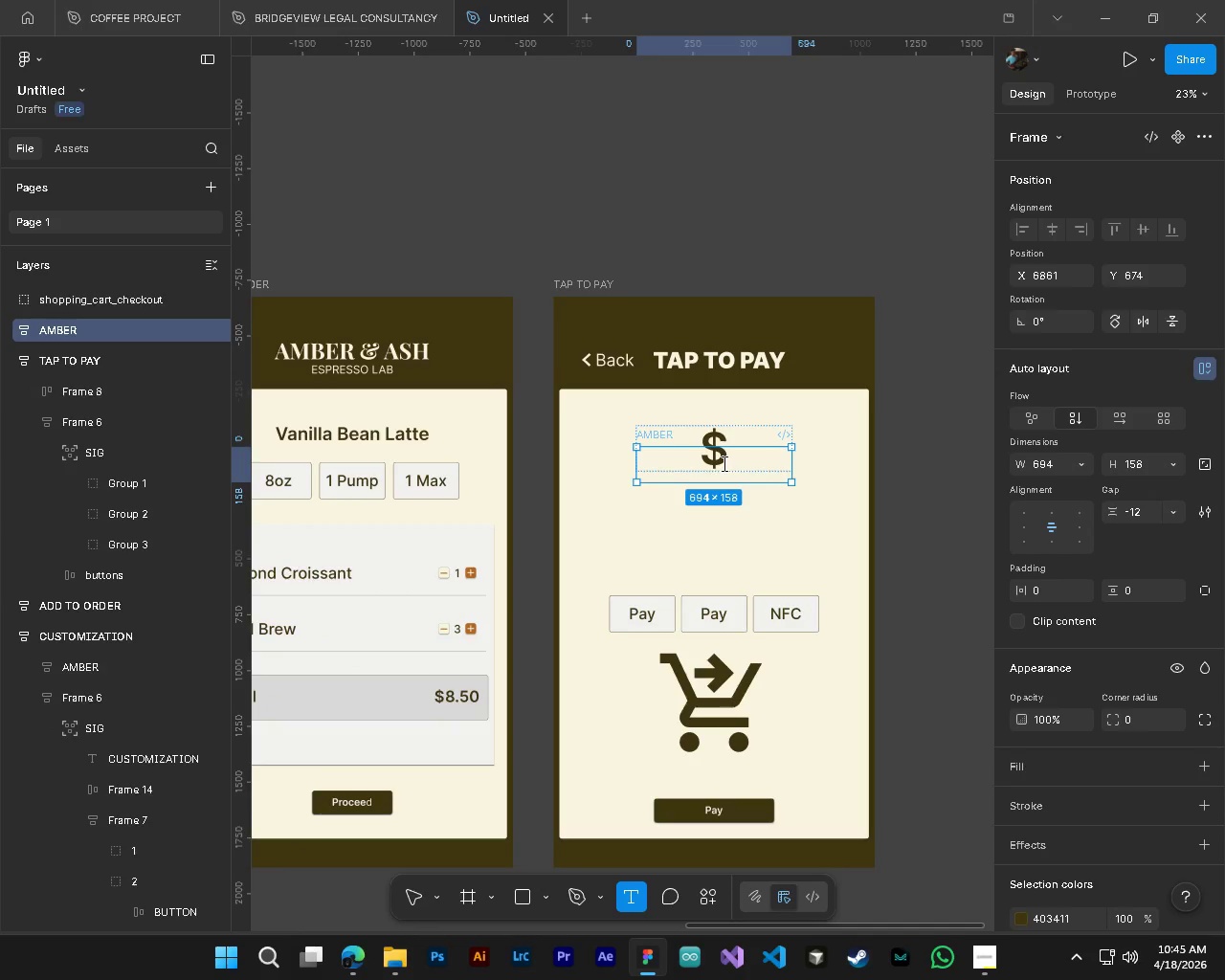 
left_click([723, 463])
 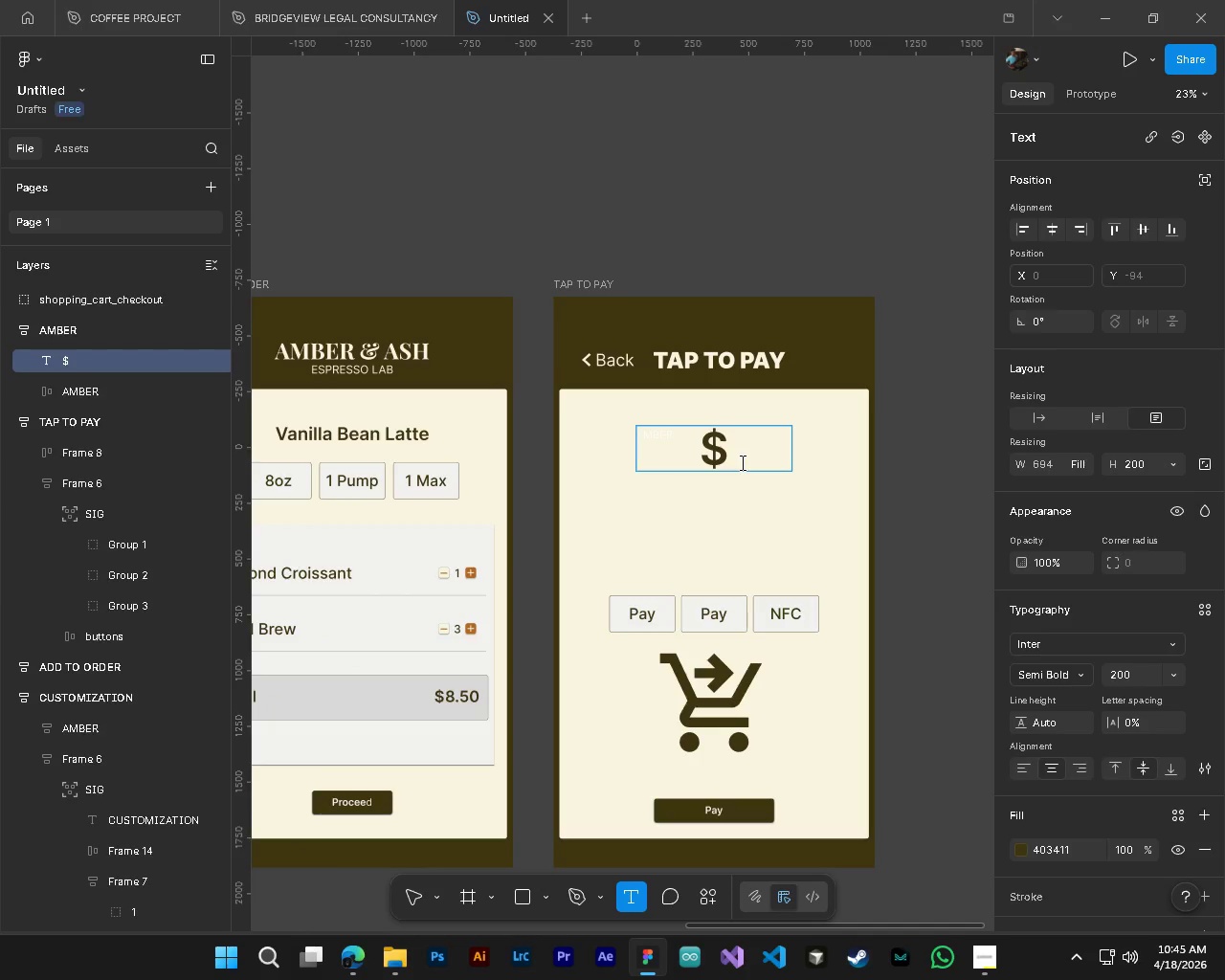 
hold_key(key=ShiftLeft, duration=0.75)
scroll: coordinate [751, 564], scroll_direction: down, amount: 3.0
 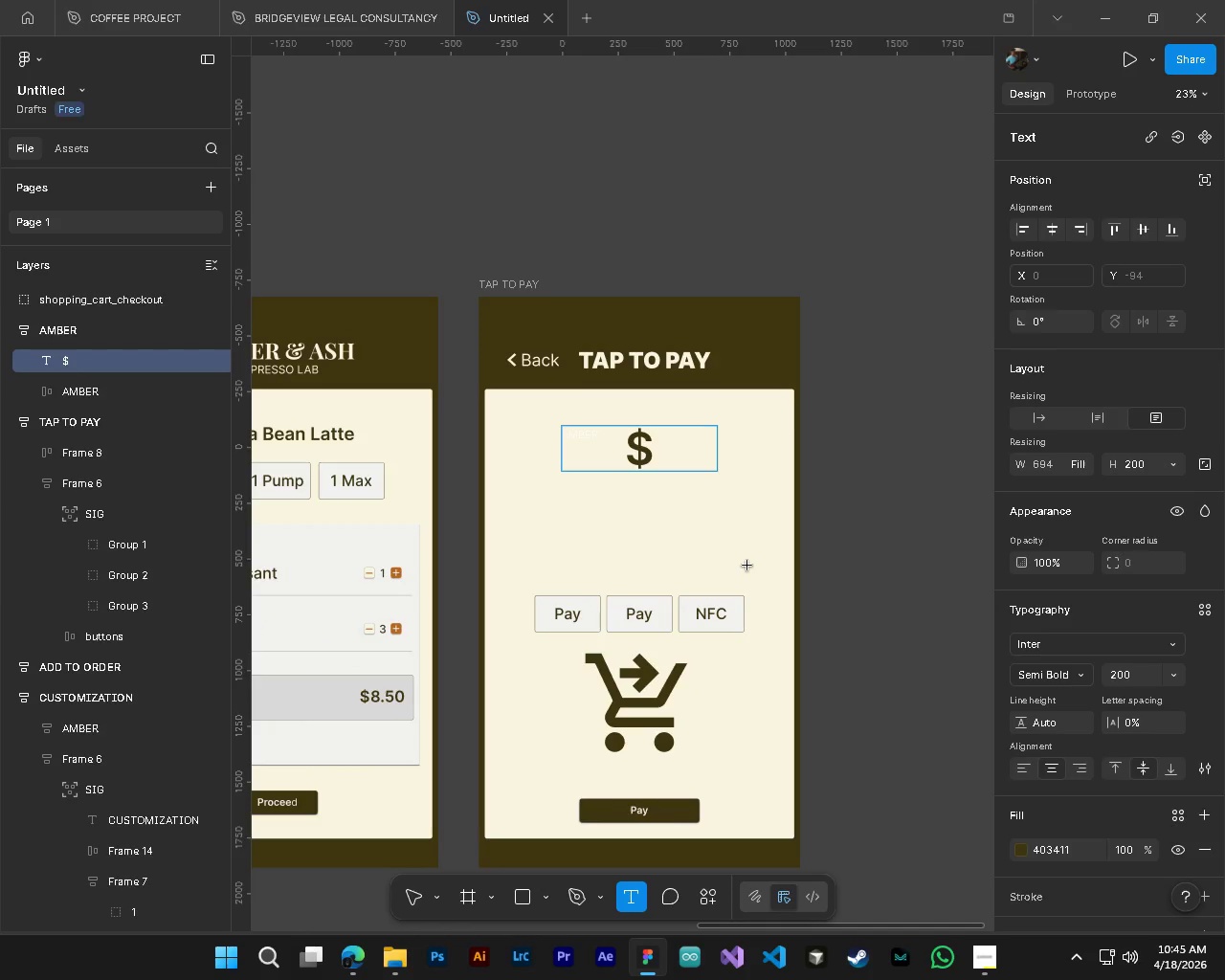 
key(Space)
 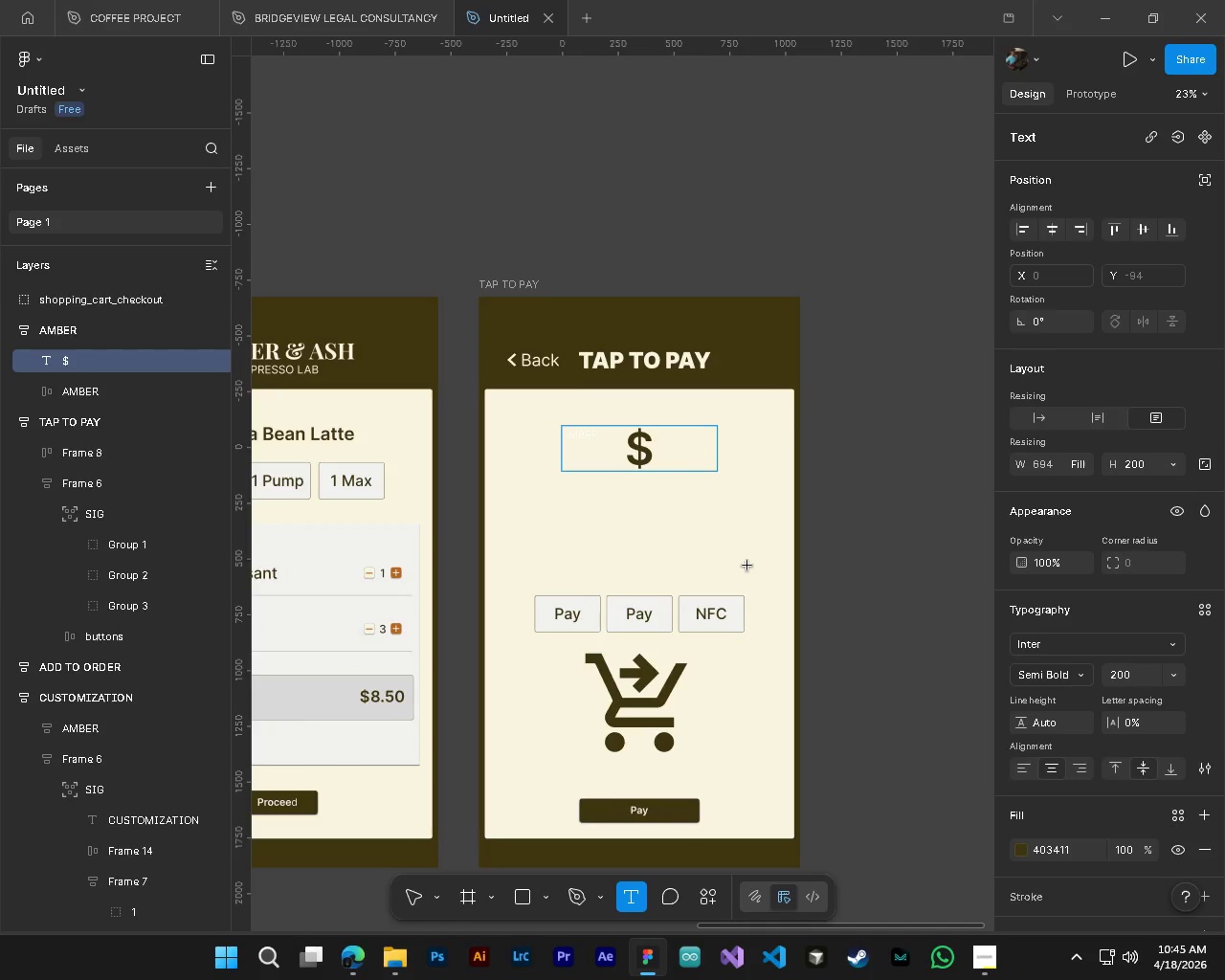 
key(Backspace)
 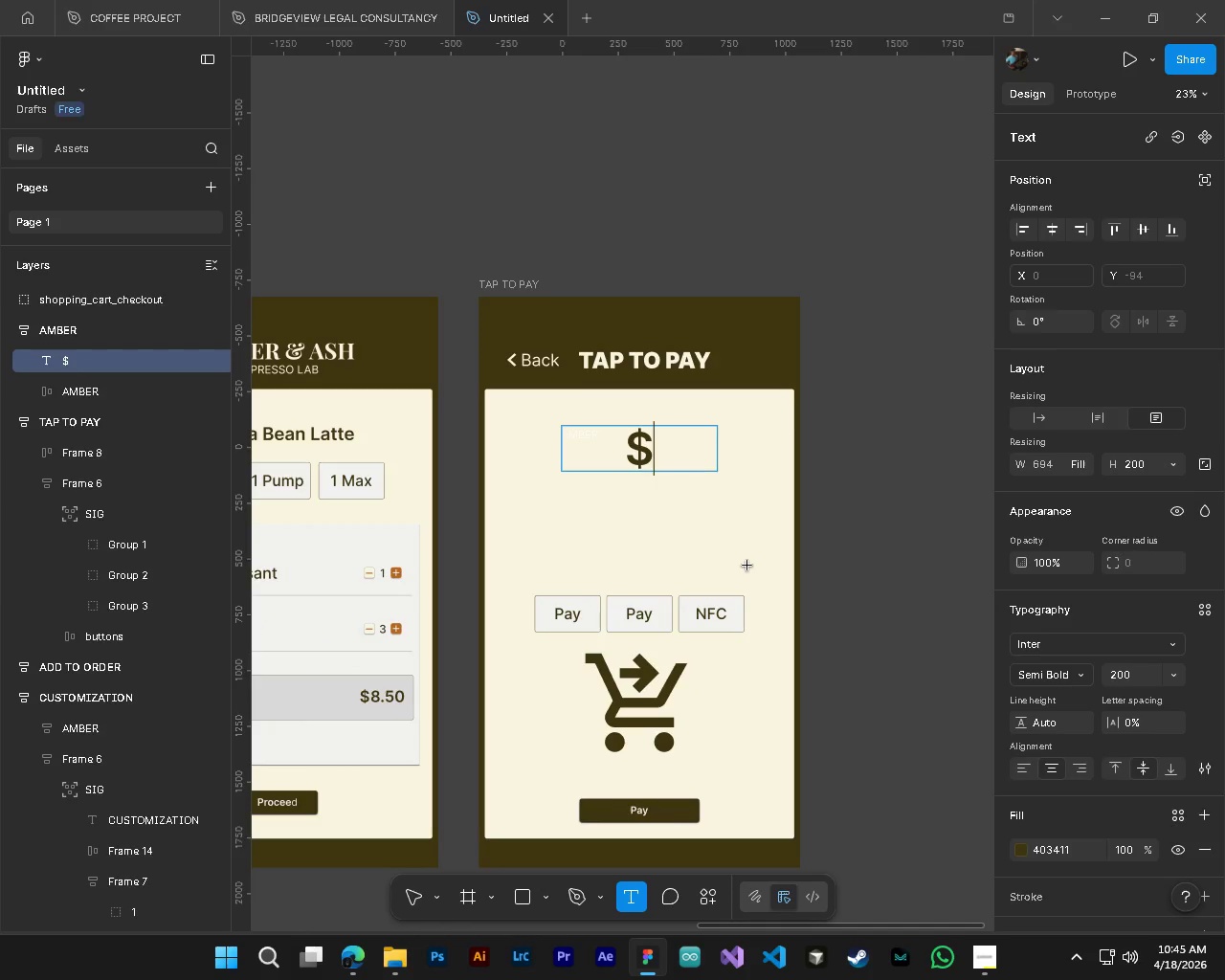 
key(CapsLock)
 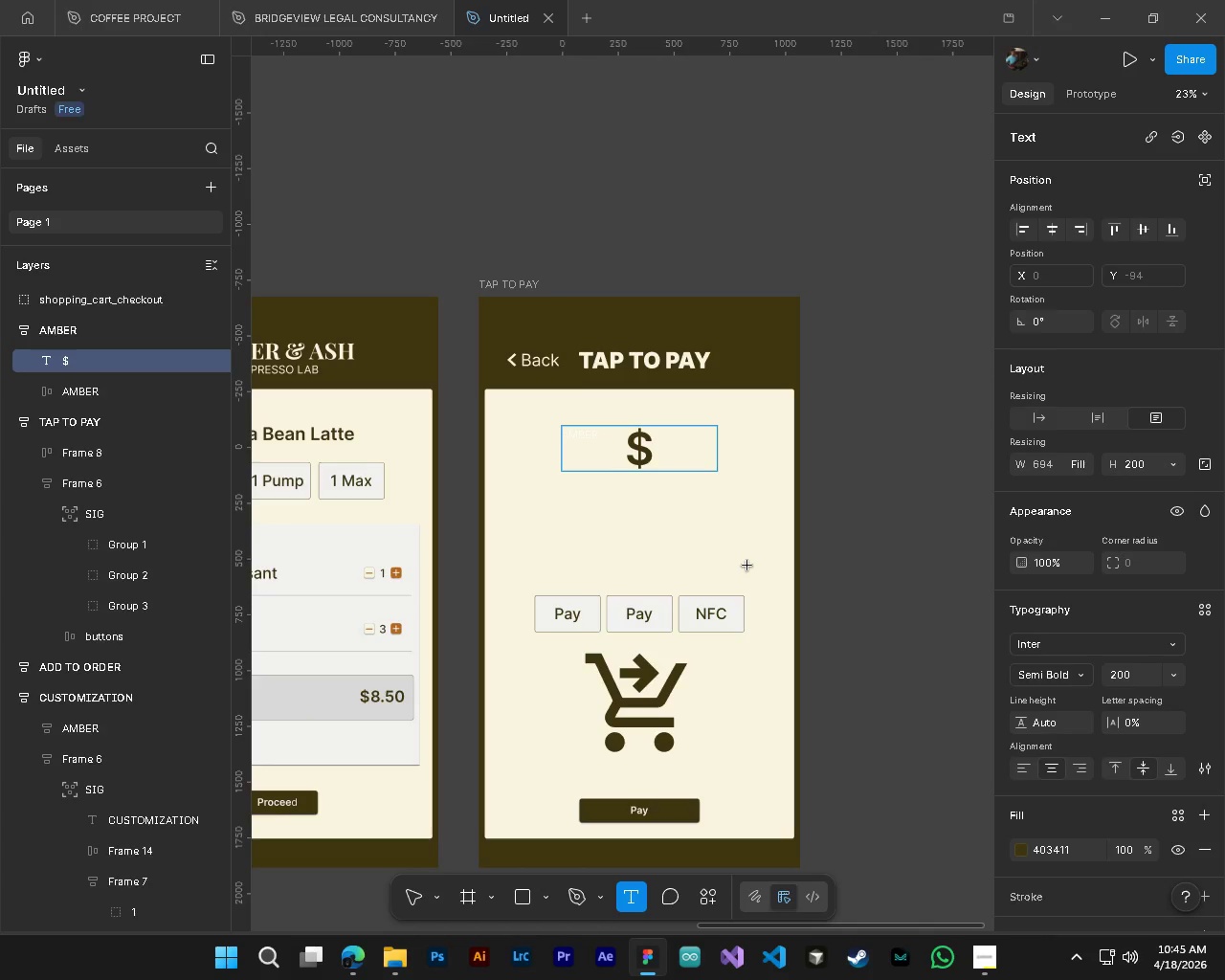 
key(Numpad8)
 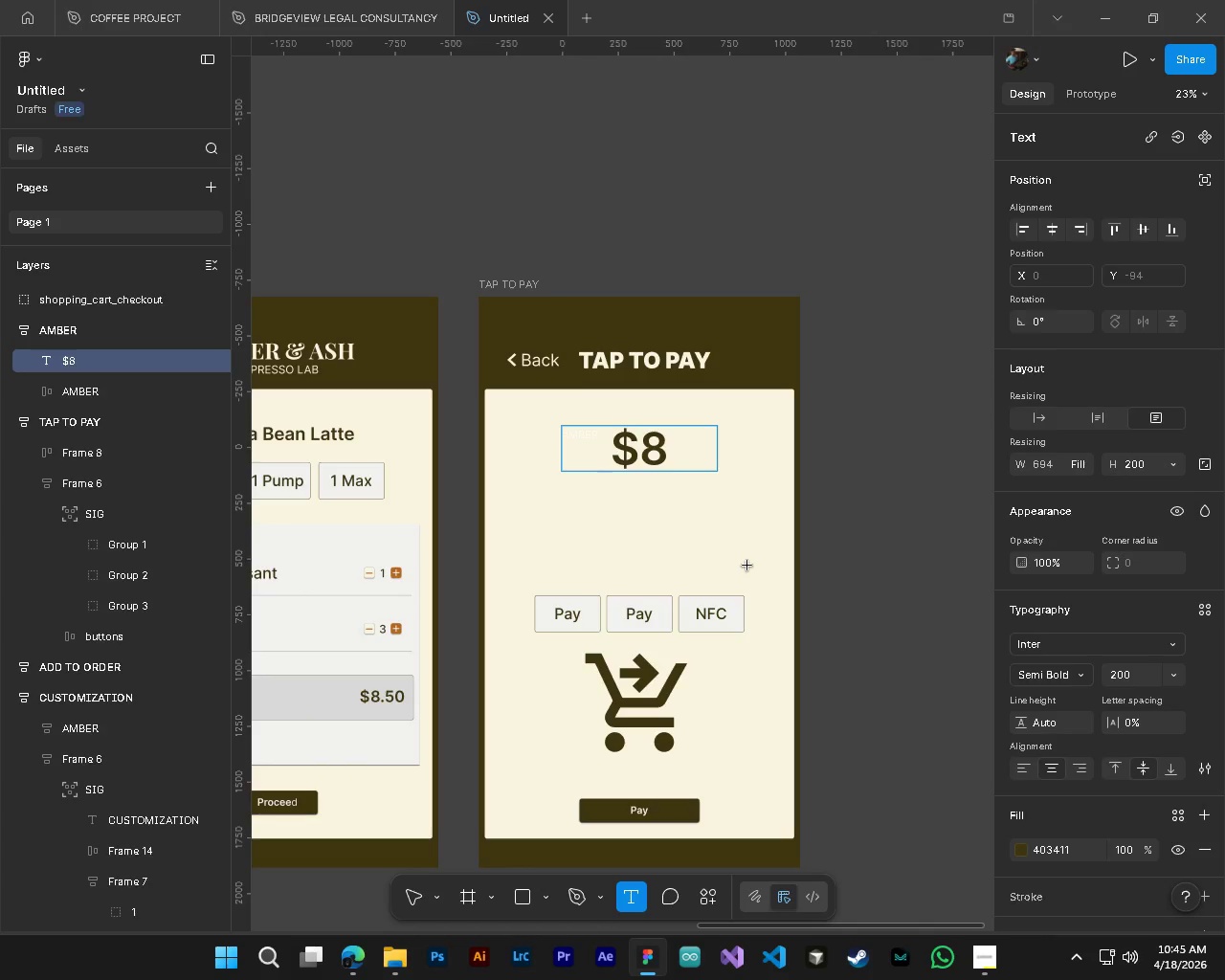 
key(NumpadDecimal)
 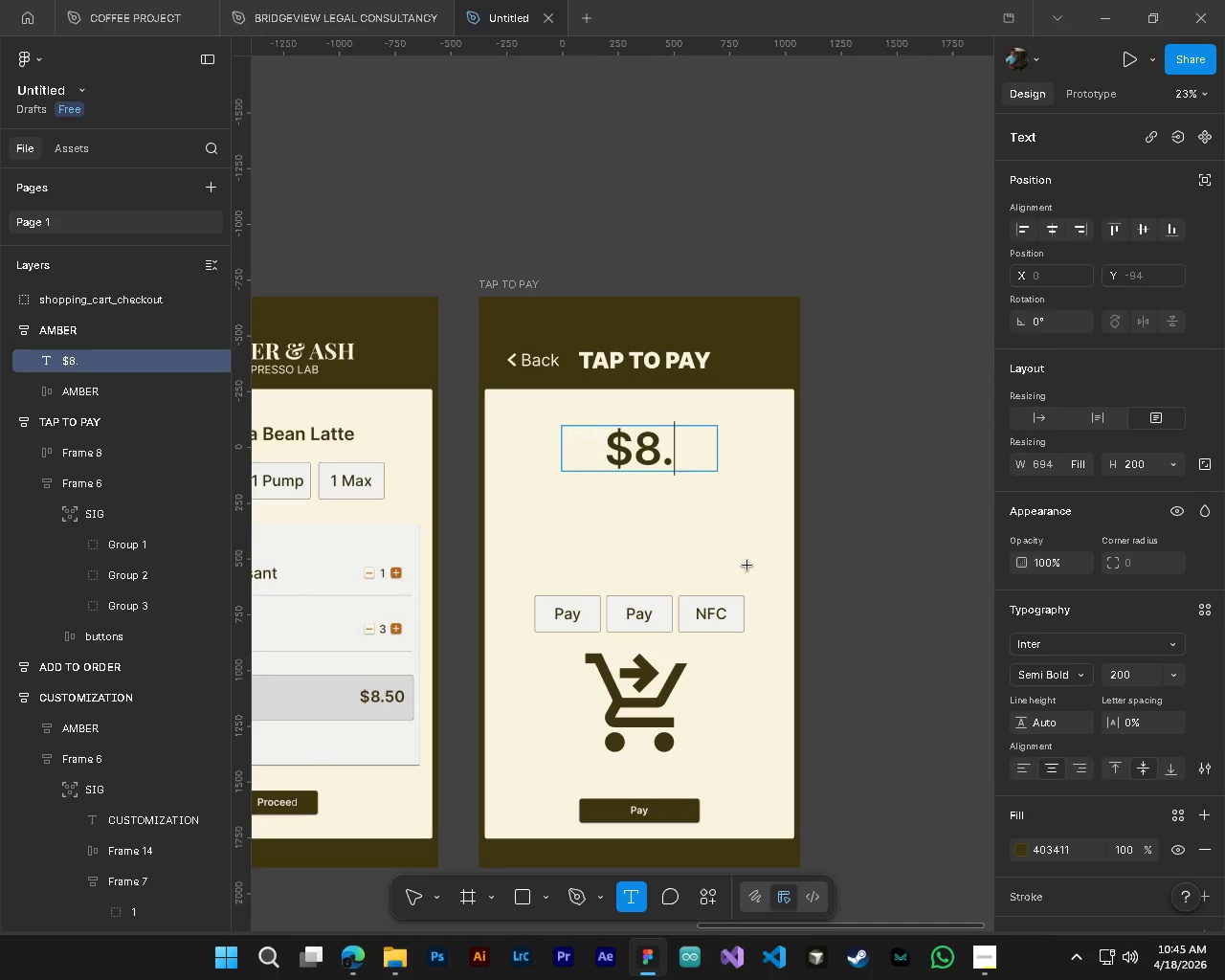 
key(Numpad5)
 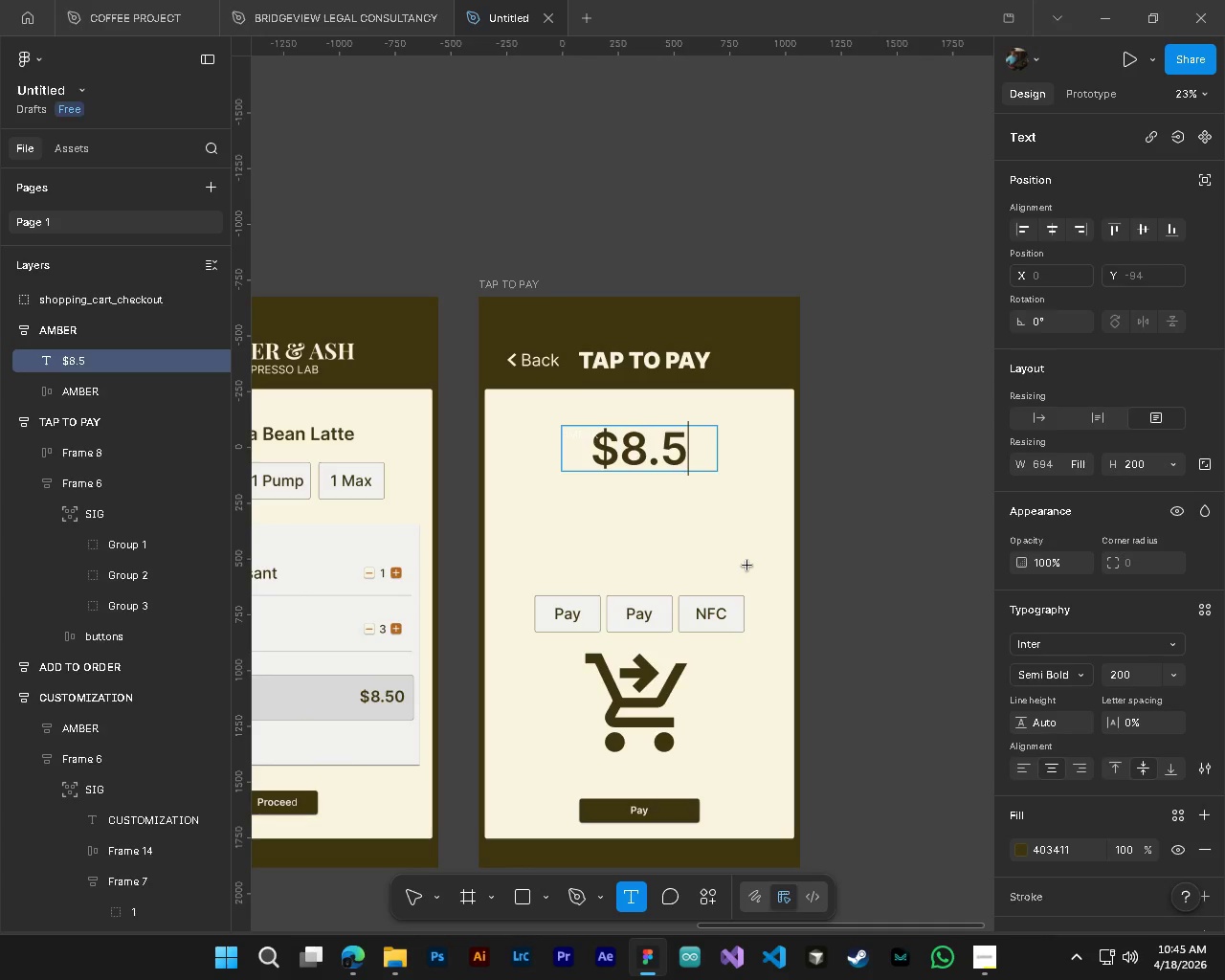 
key(Numpad0)
 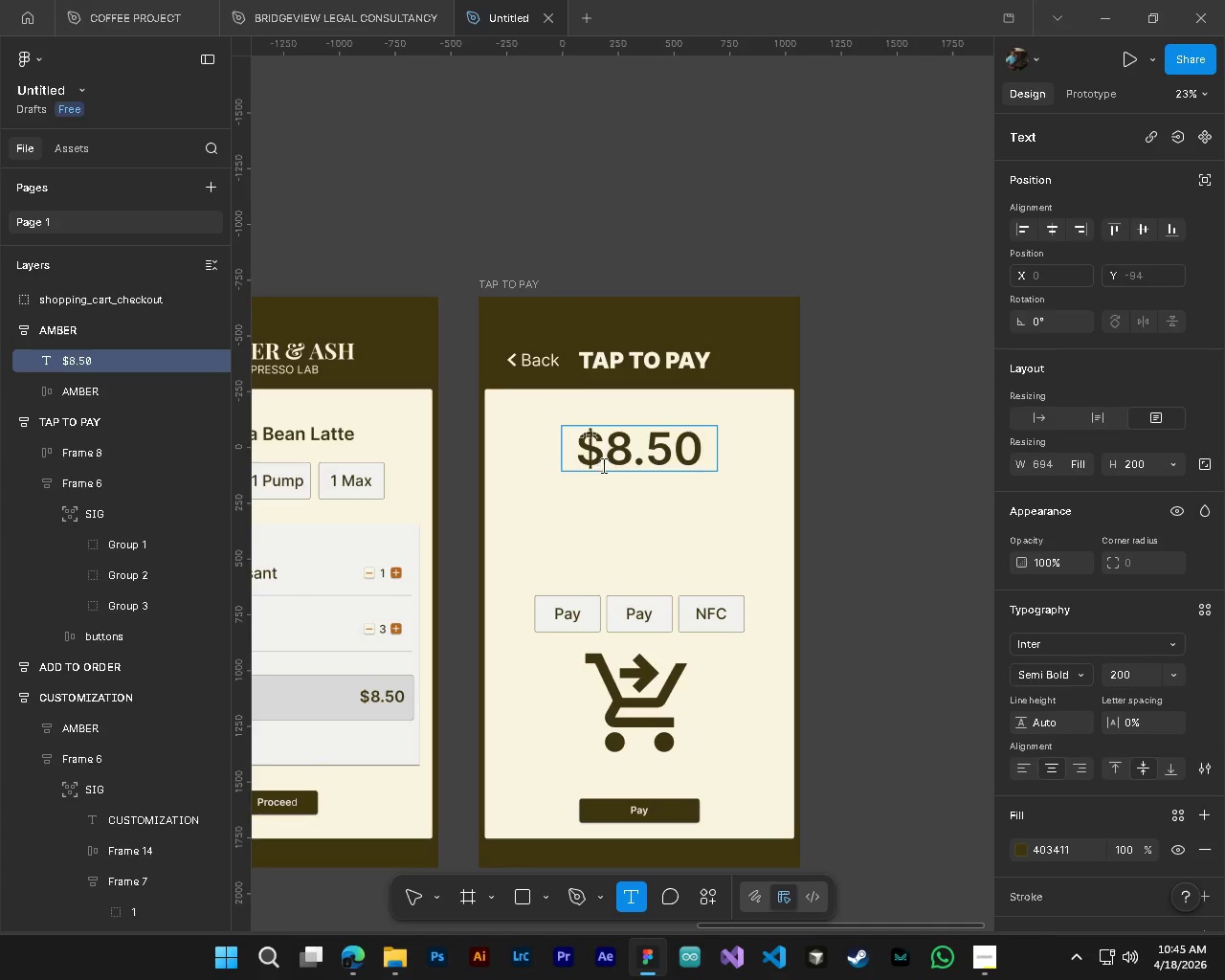 
left_click_drag(start_coordinate=[606, 462], to_coordinate=[578, 462])
 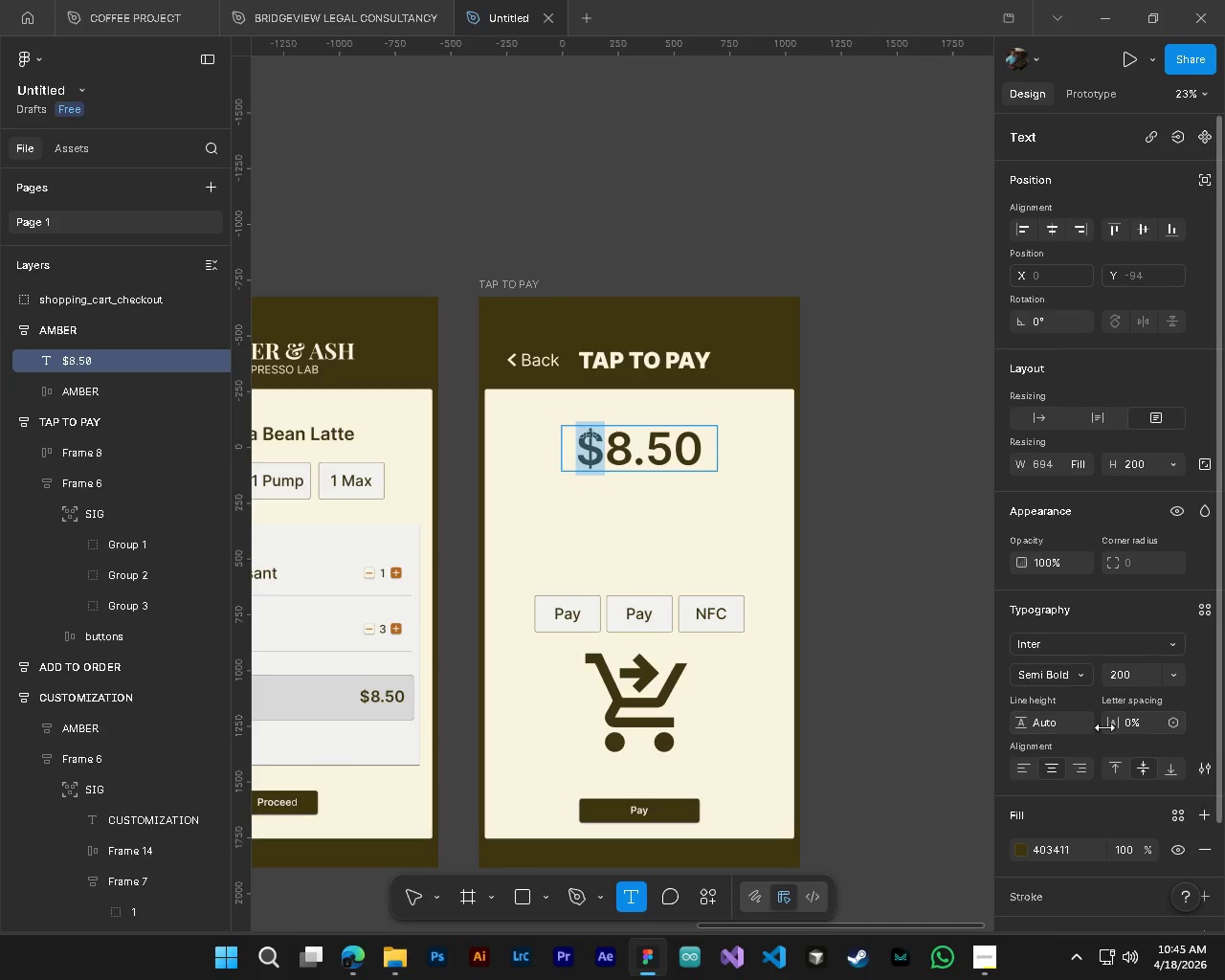 
left_click_drag(start_coordinate=[1108, 726], to_coordinate=[632, 481])
 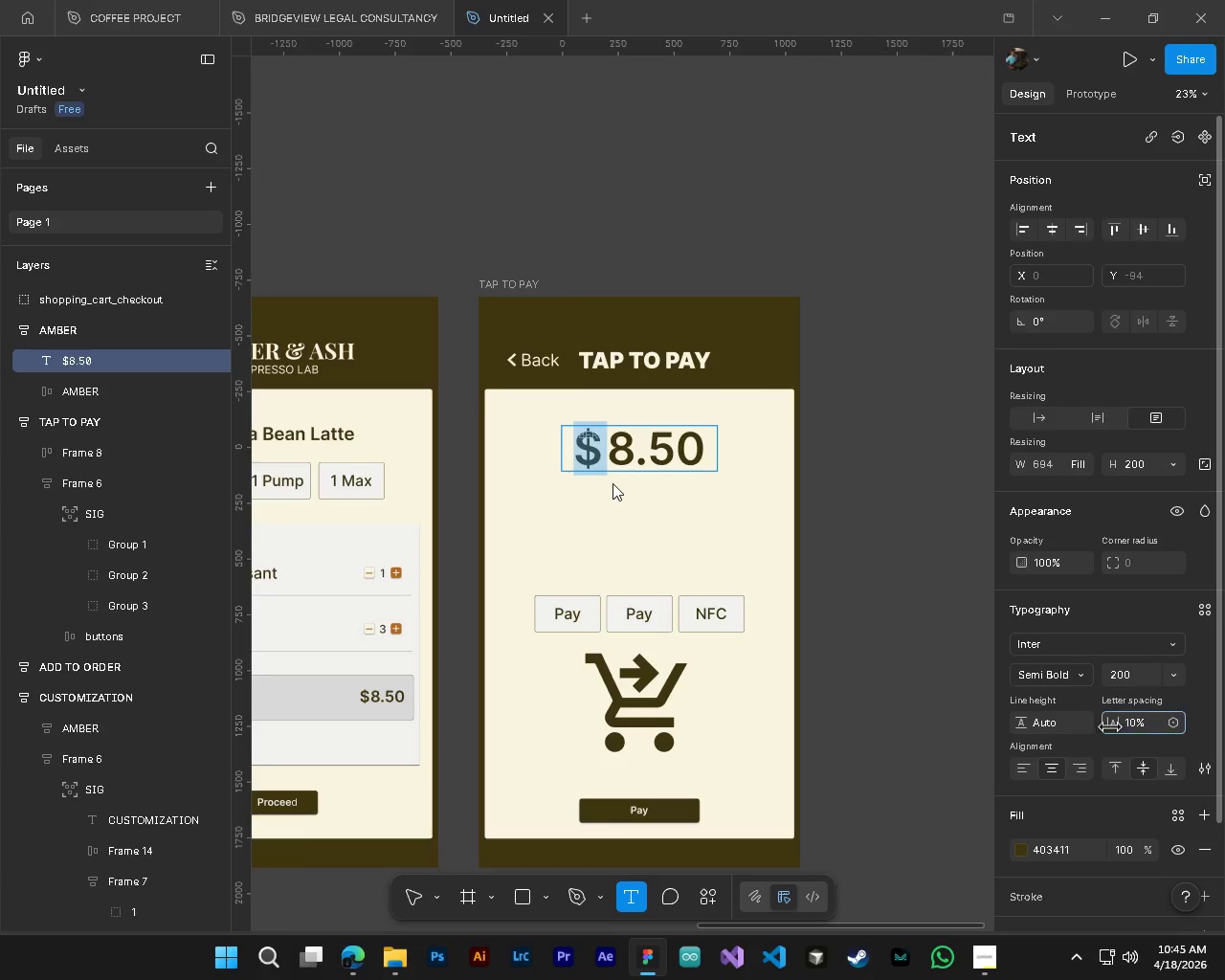 
left_click_drag(start_coordinate=[1108, 726], to_coordinate=[606, 484])
 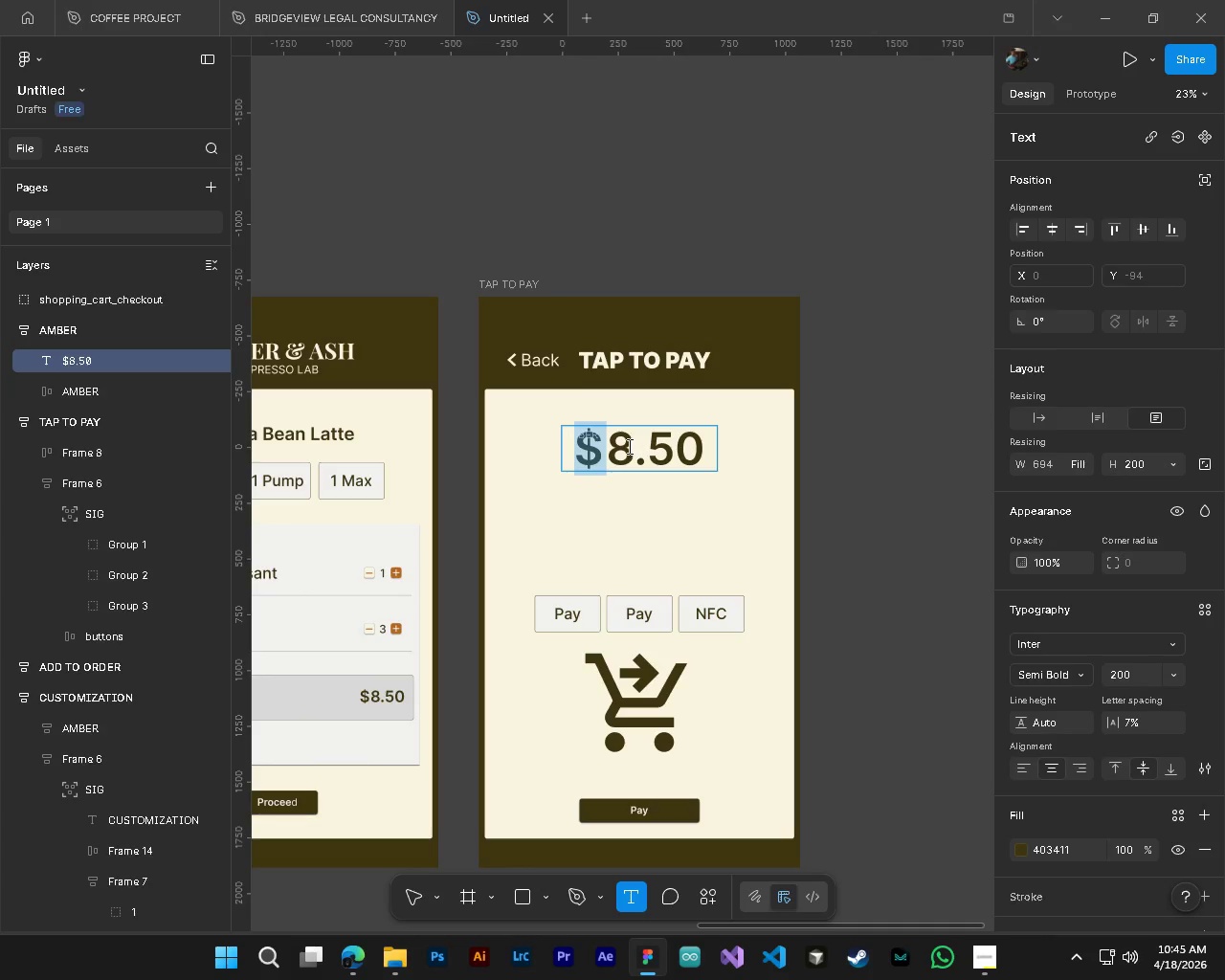 
left_click_drag(start_coordinate=[617, 446], to_coordinate=[734, 475])
 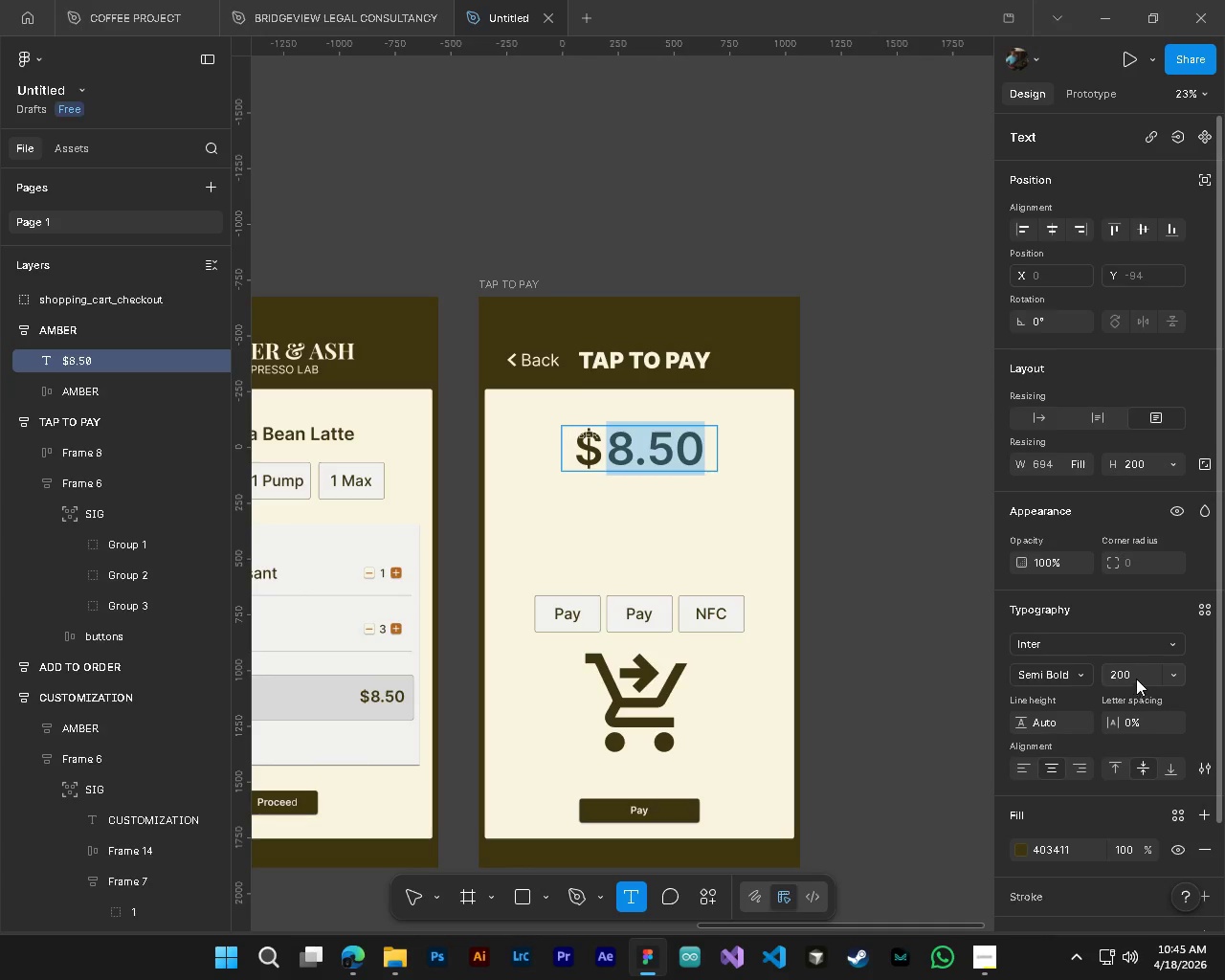 
left_click([1135, 677])
 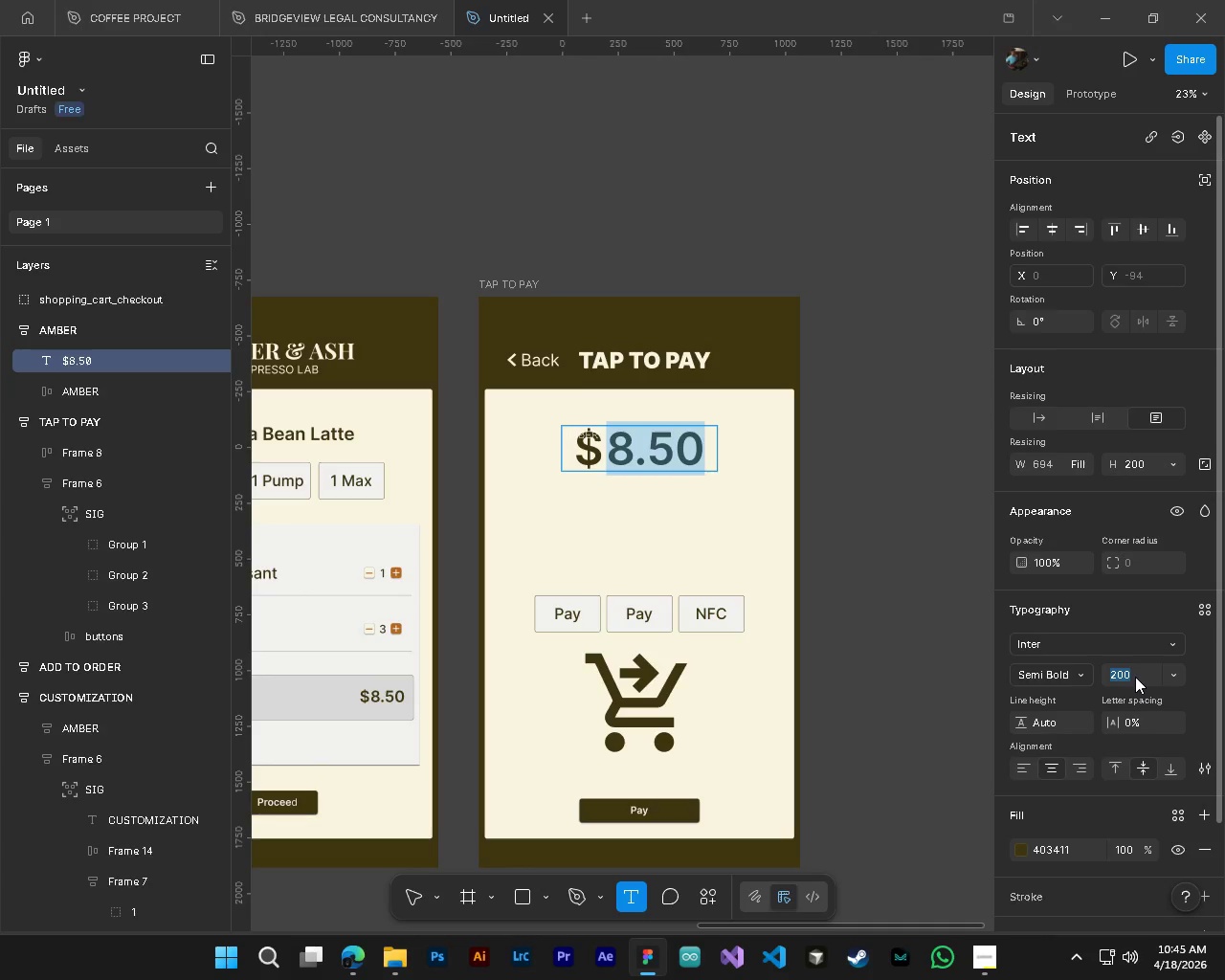 
key(Numpad5)
 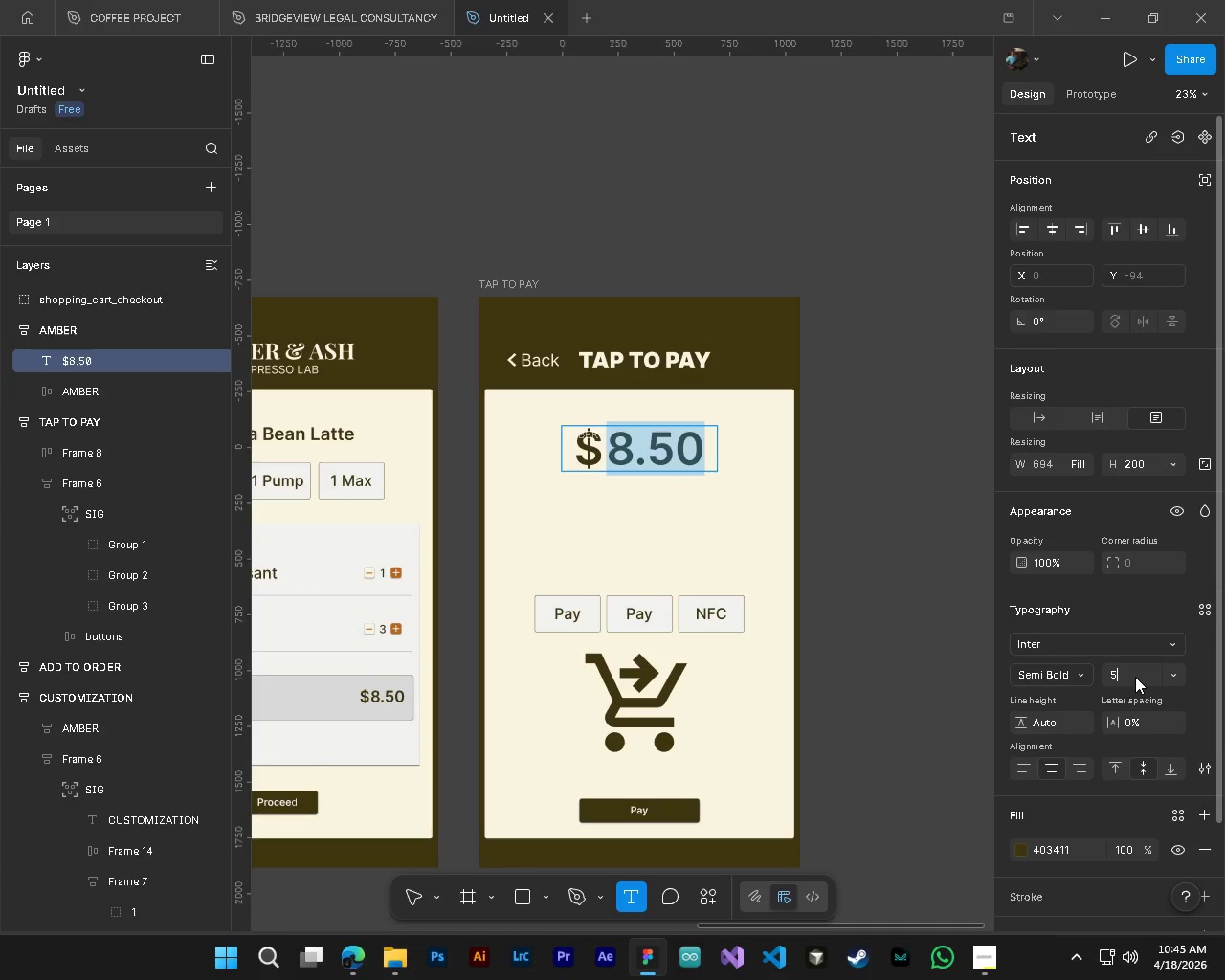 
key(Numpad0)
 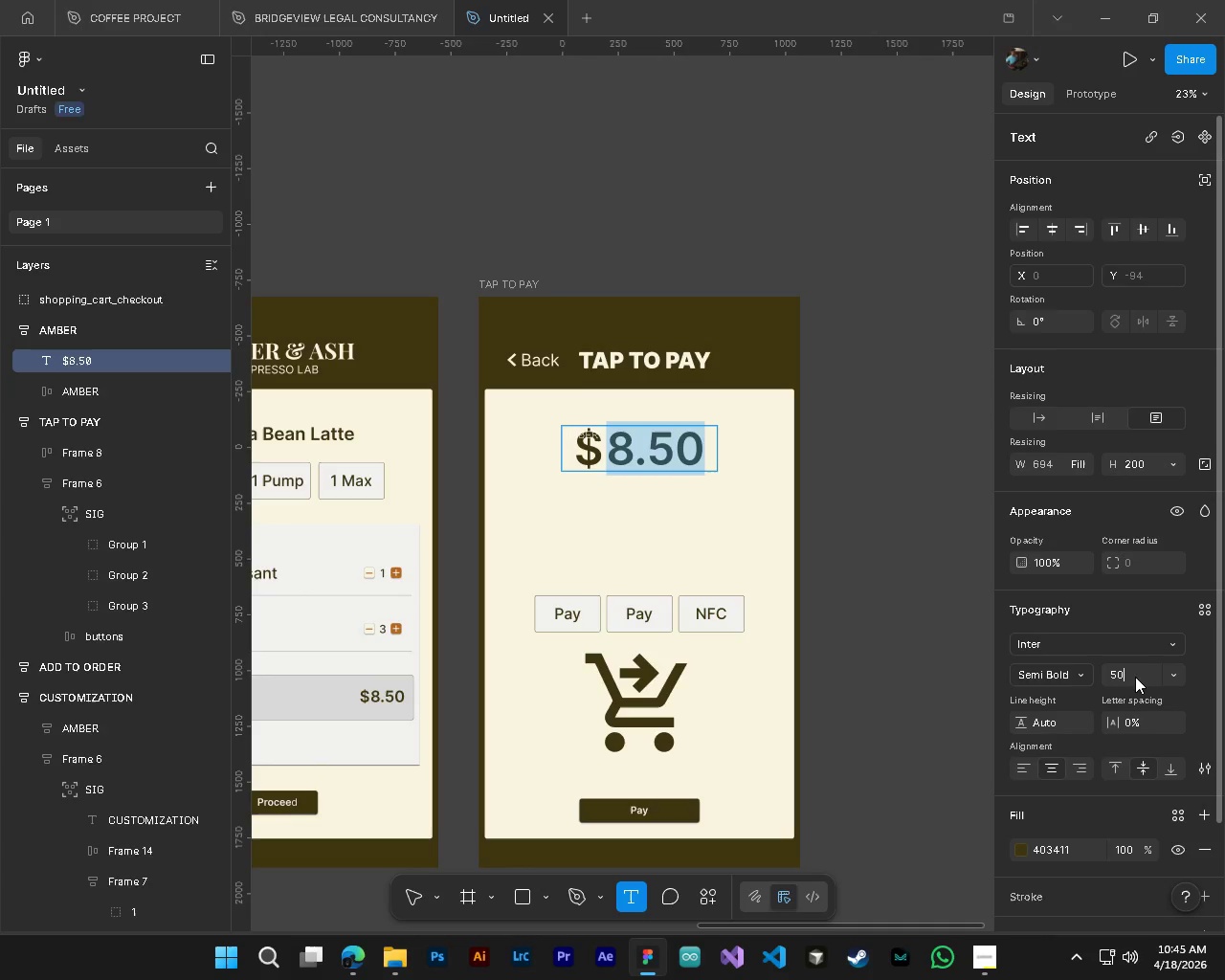 
key(Numpad0)
 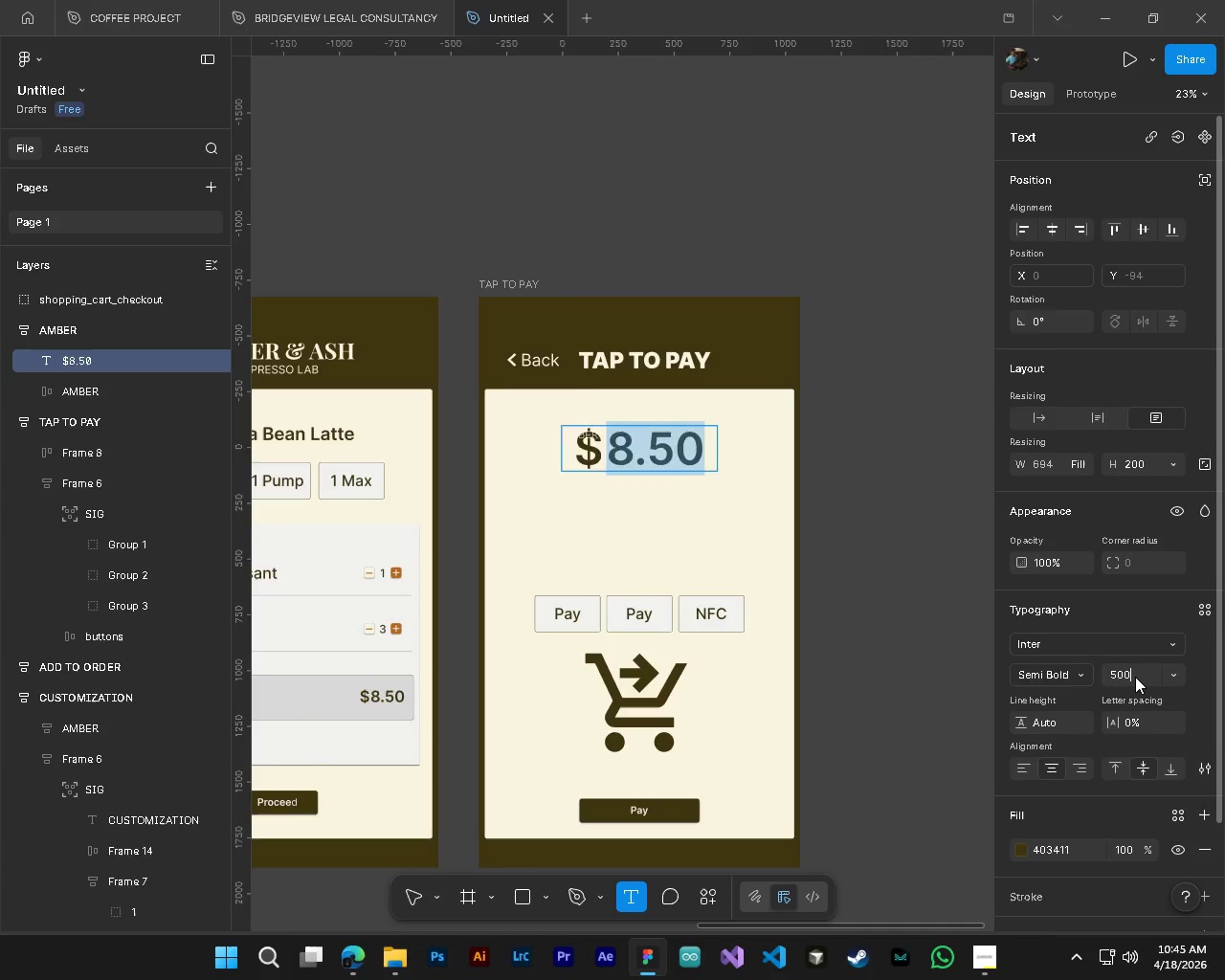 
key(NumpadEnter)
 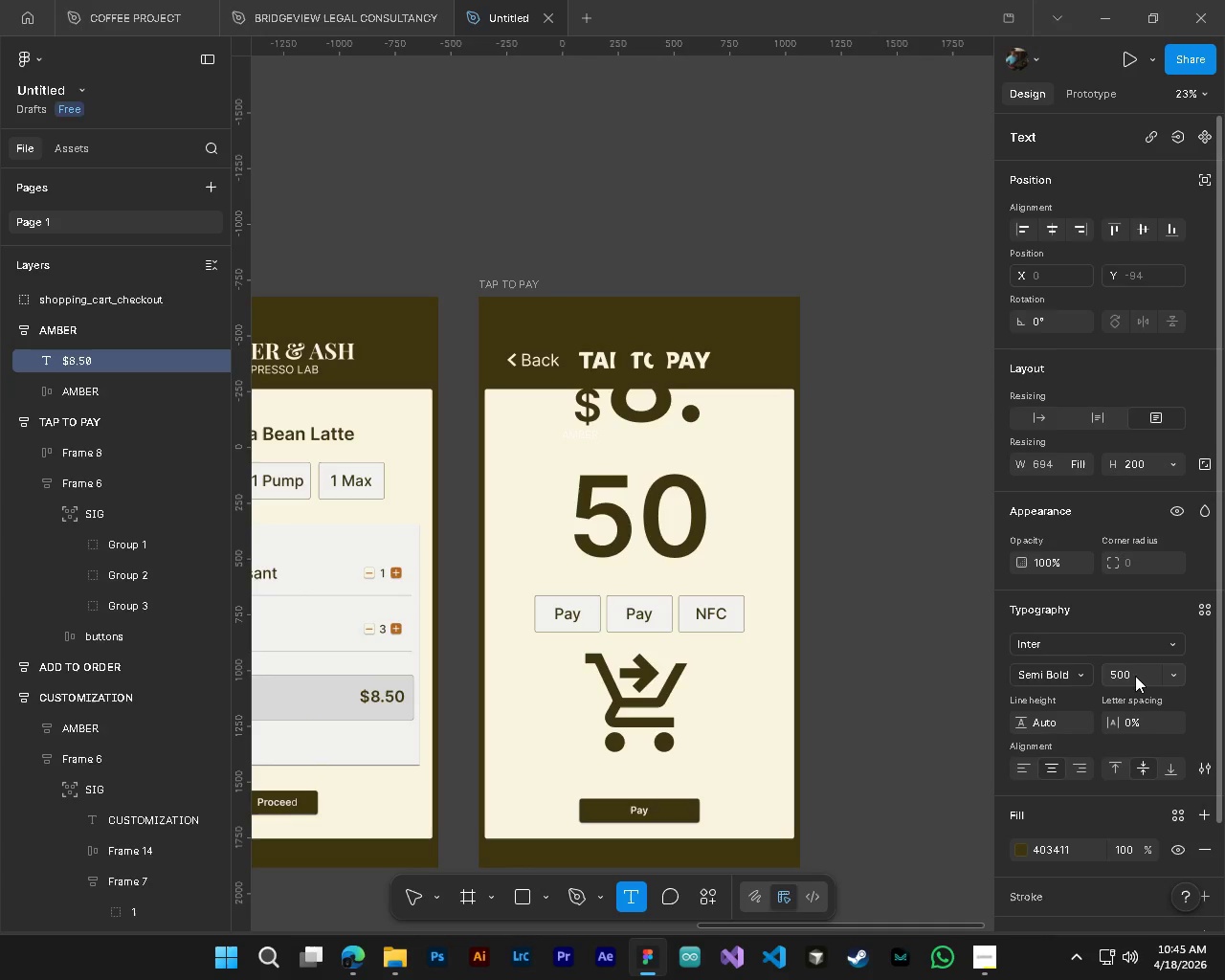 
left_click([1134, 676])
 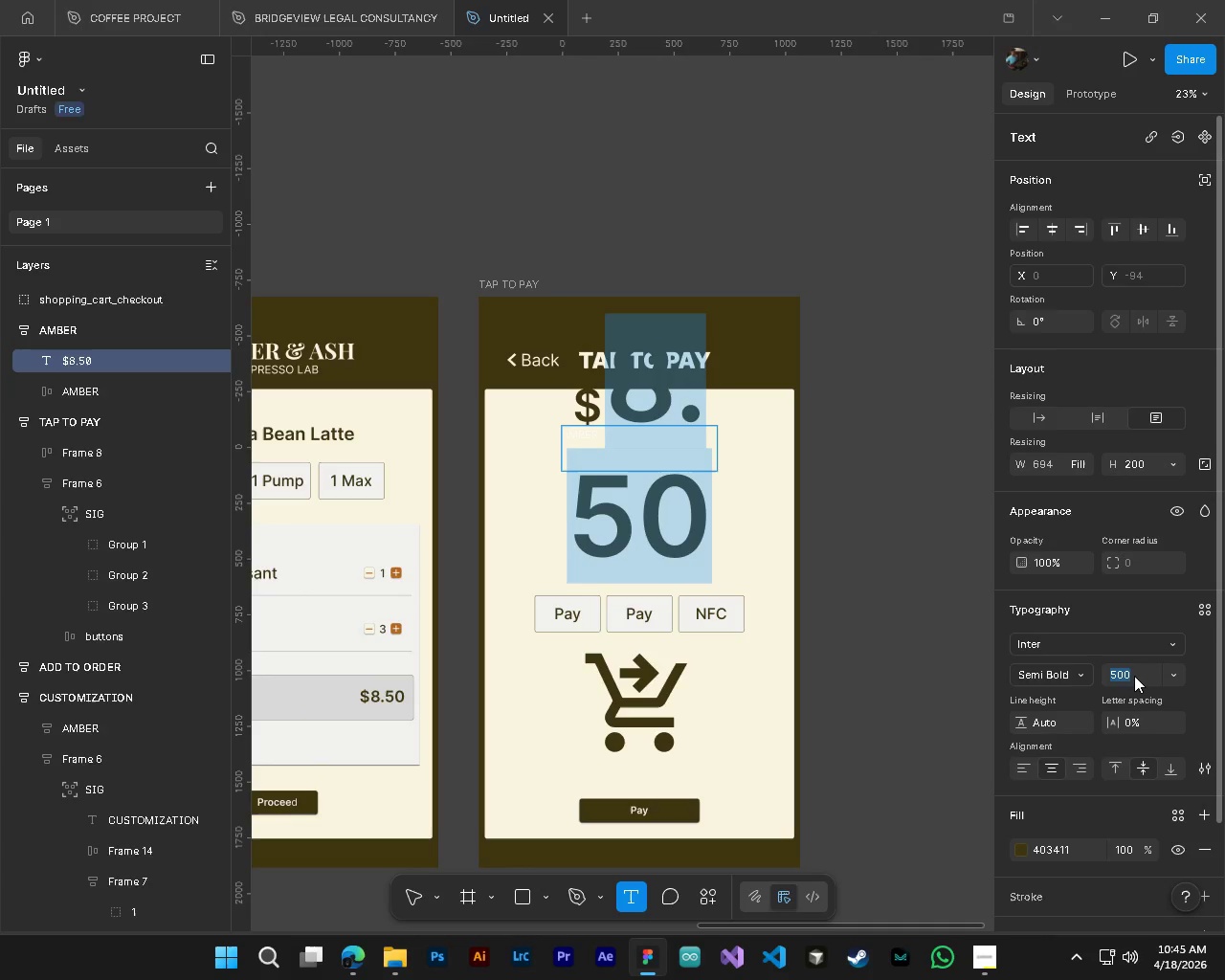 
key(Numpad3)
 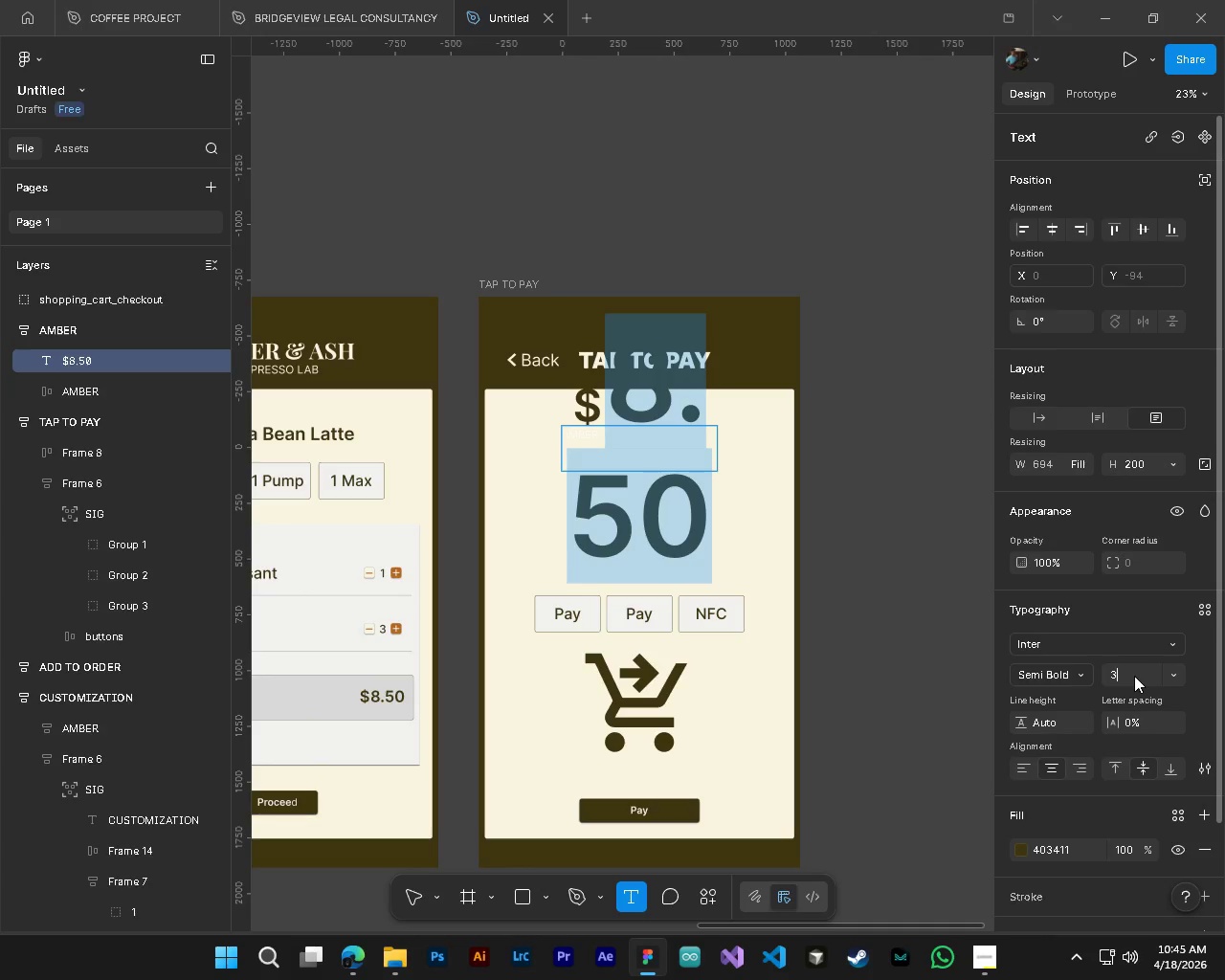 
key(Numpad0)
 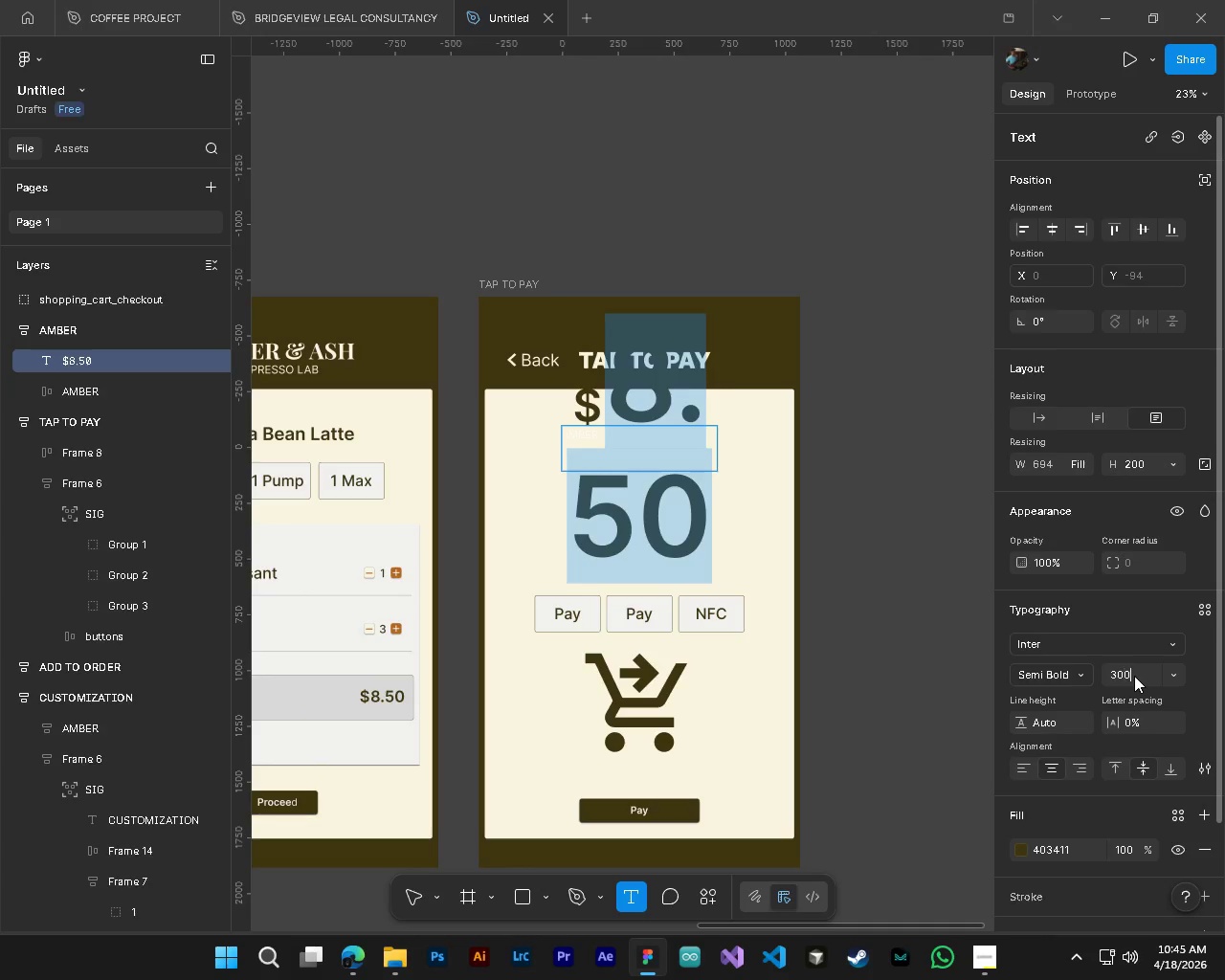 
key(Numpad0)
 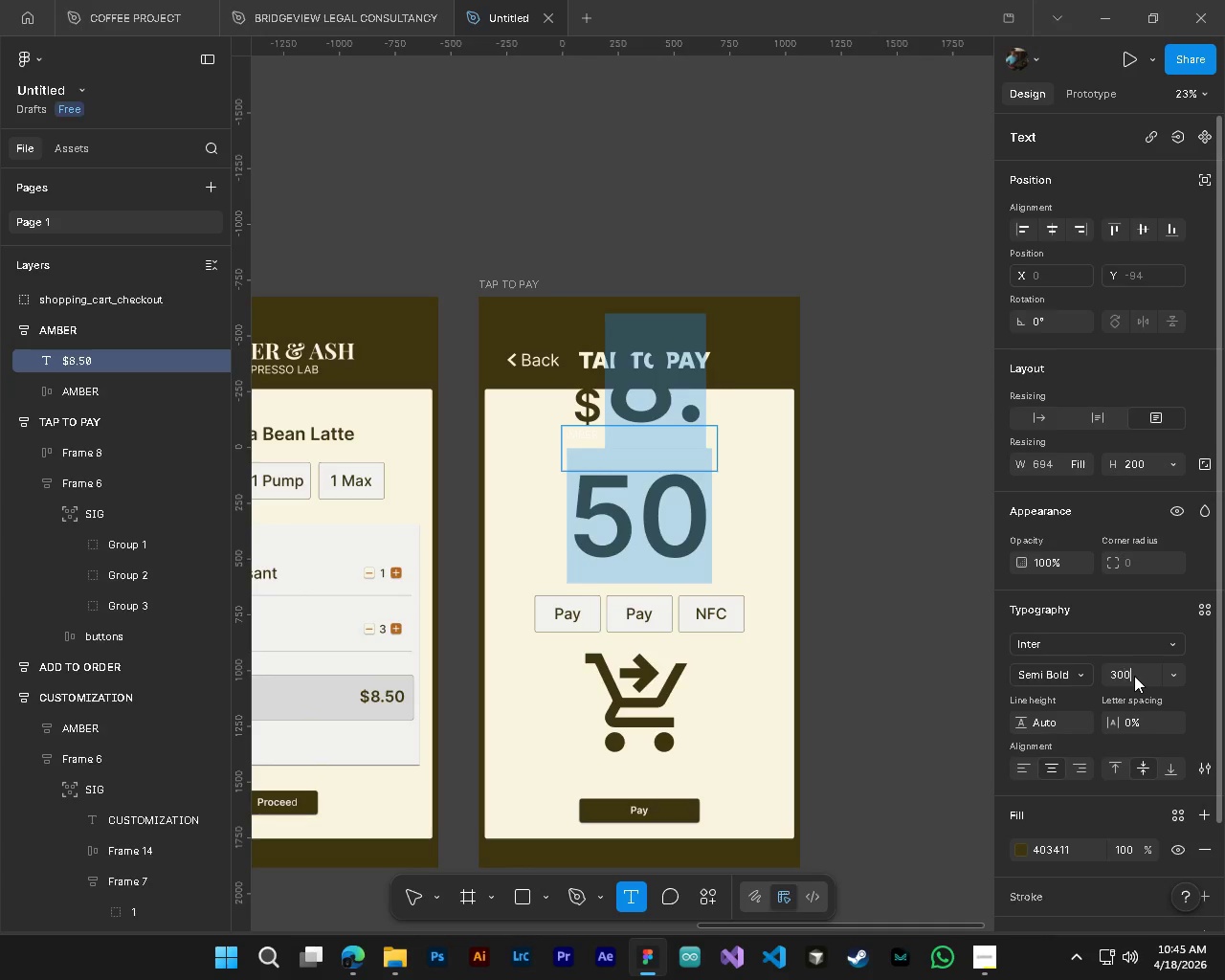 
key(NumpadEnter)
 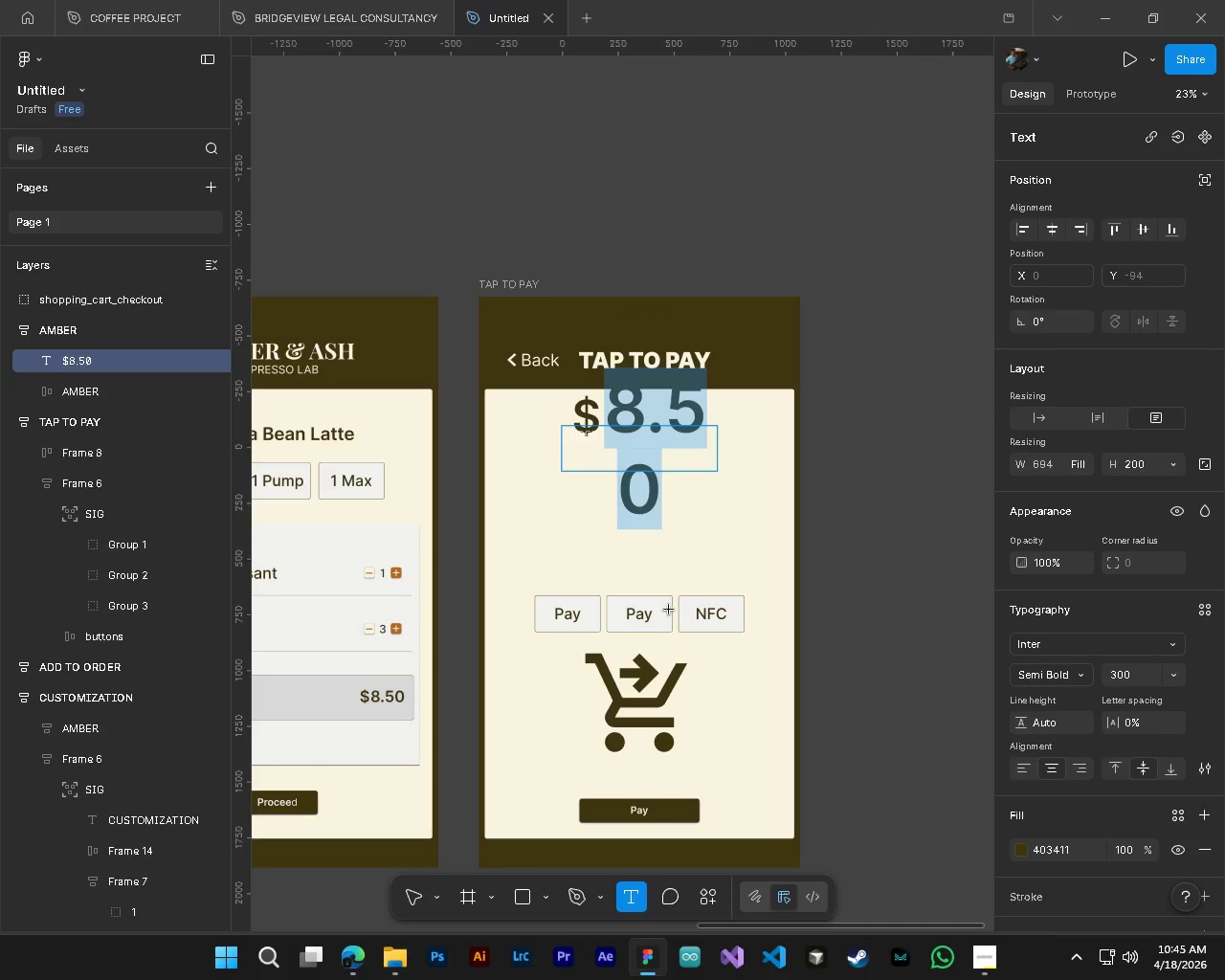 
key(CapsLock)
 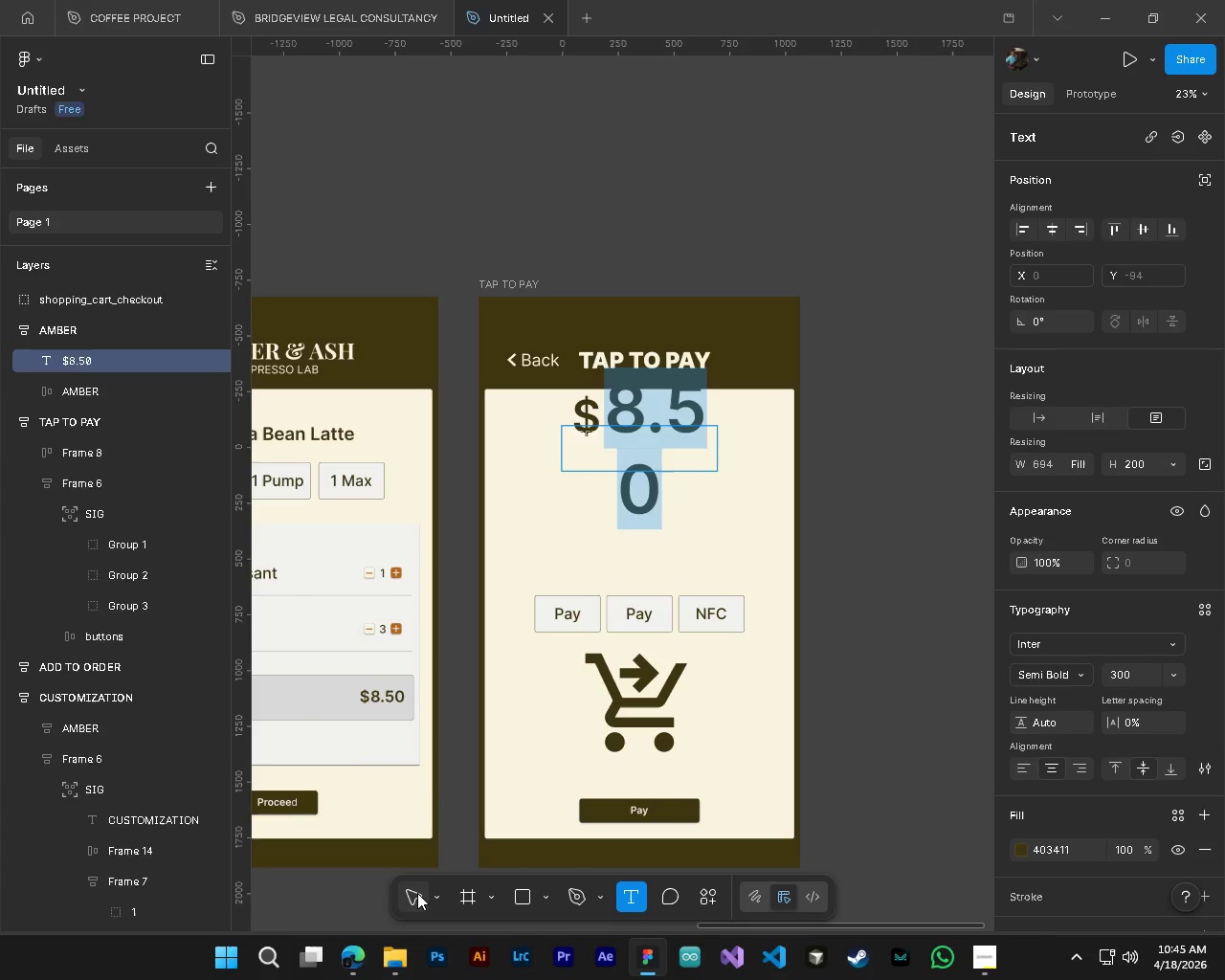 
left_click([417, 893])
 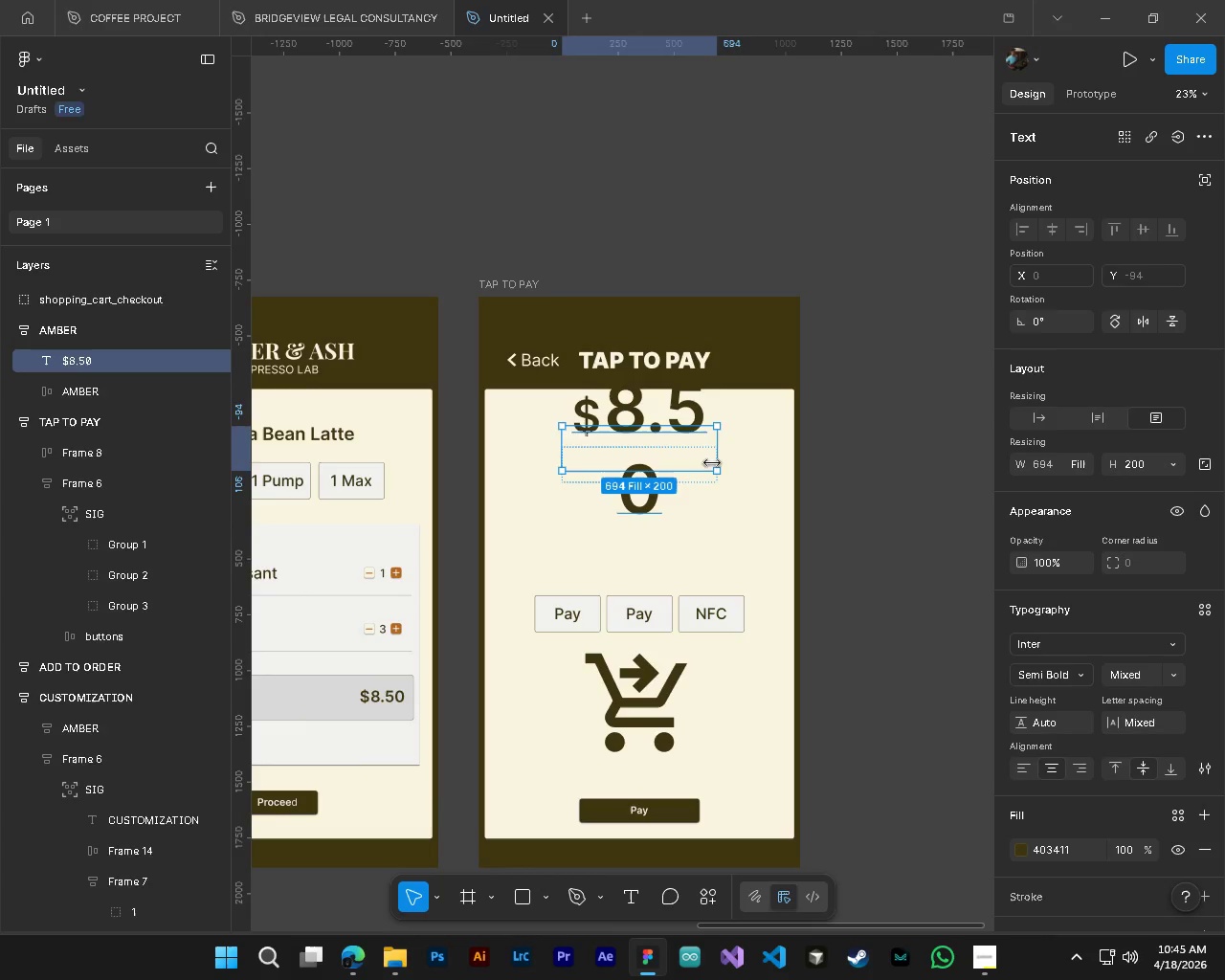 
left_click_drag(start_coordinate=[723, 456], to_coordinate=[730, 457])
 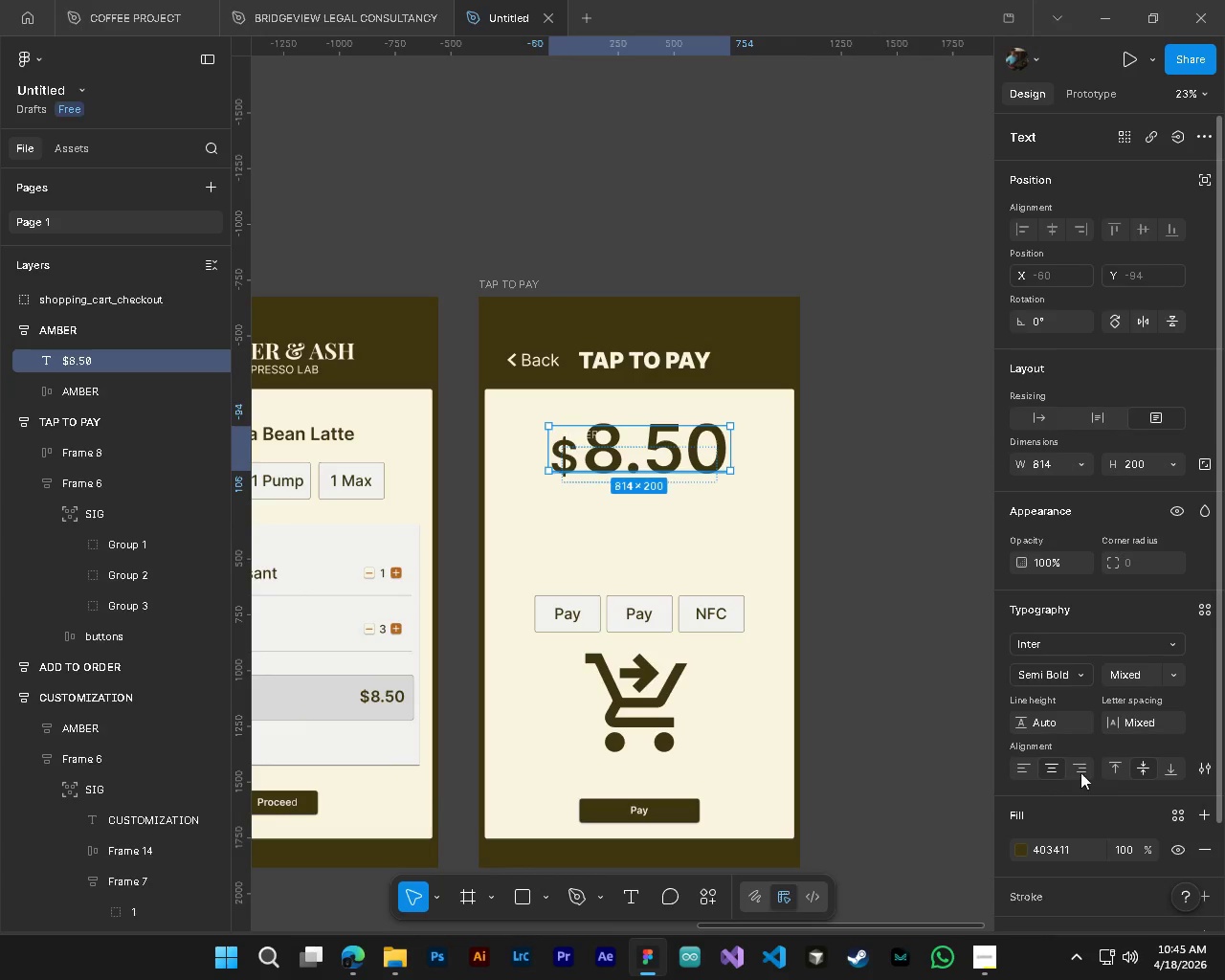 
mouse_move([1083, 772])
 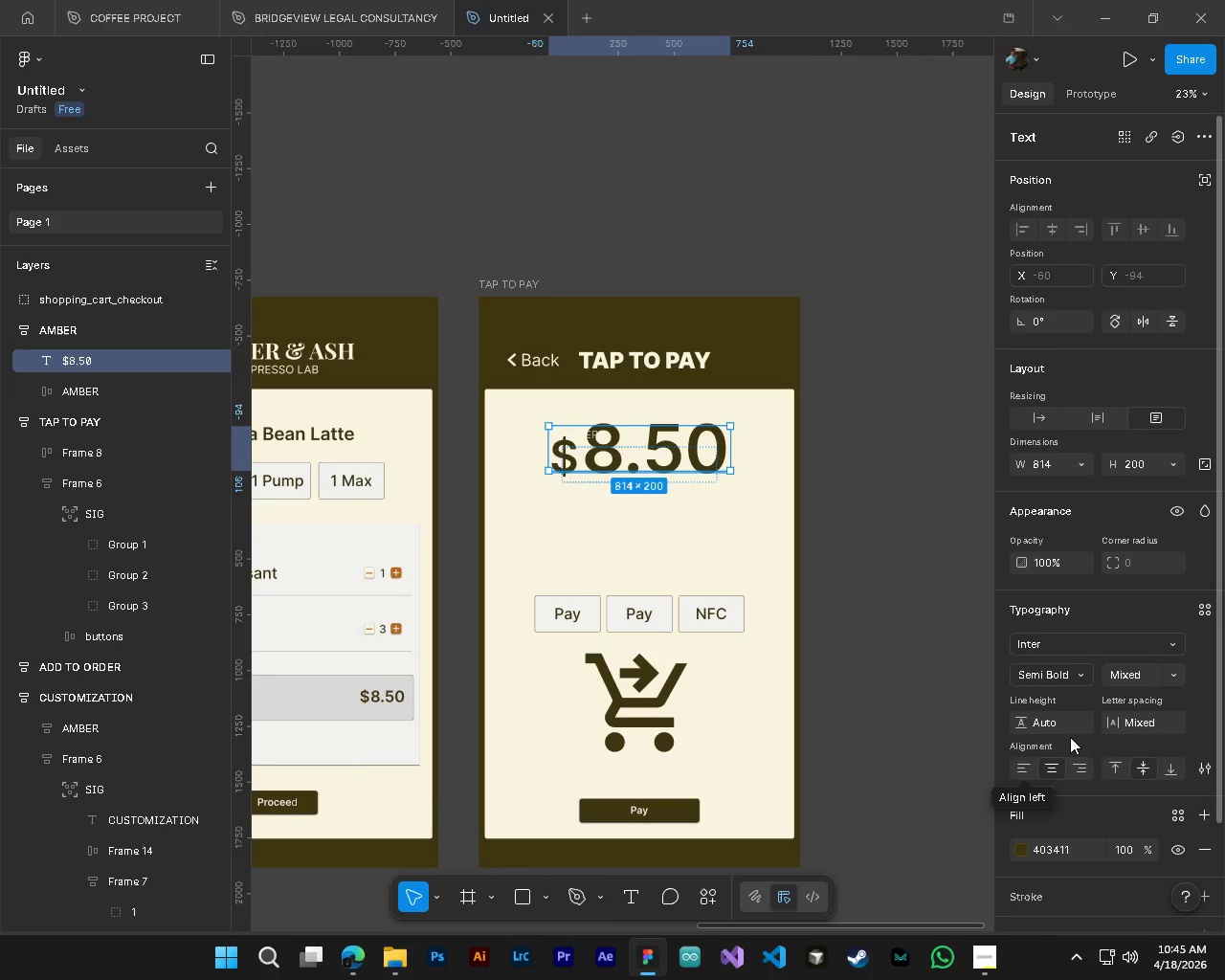 
hold_key(key=ControlLeft, duration=0.78)
 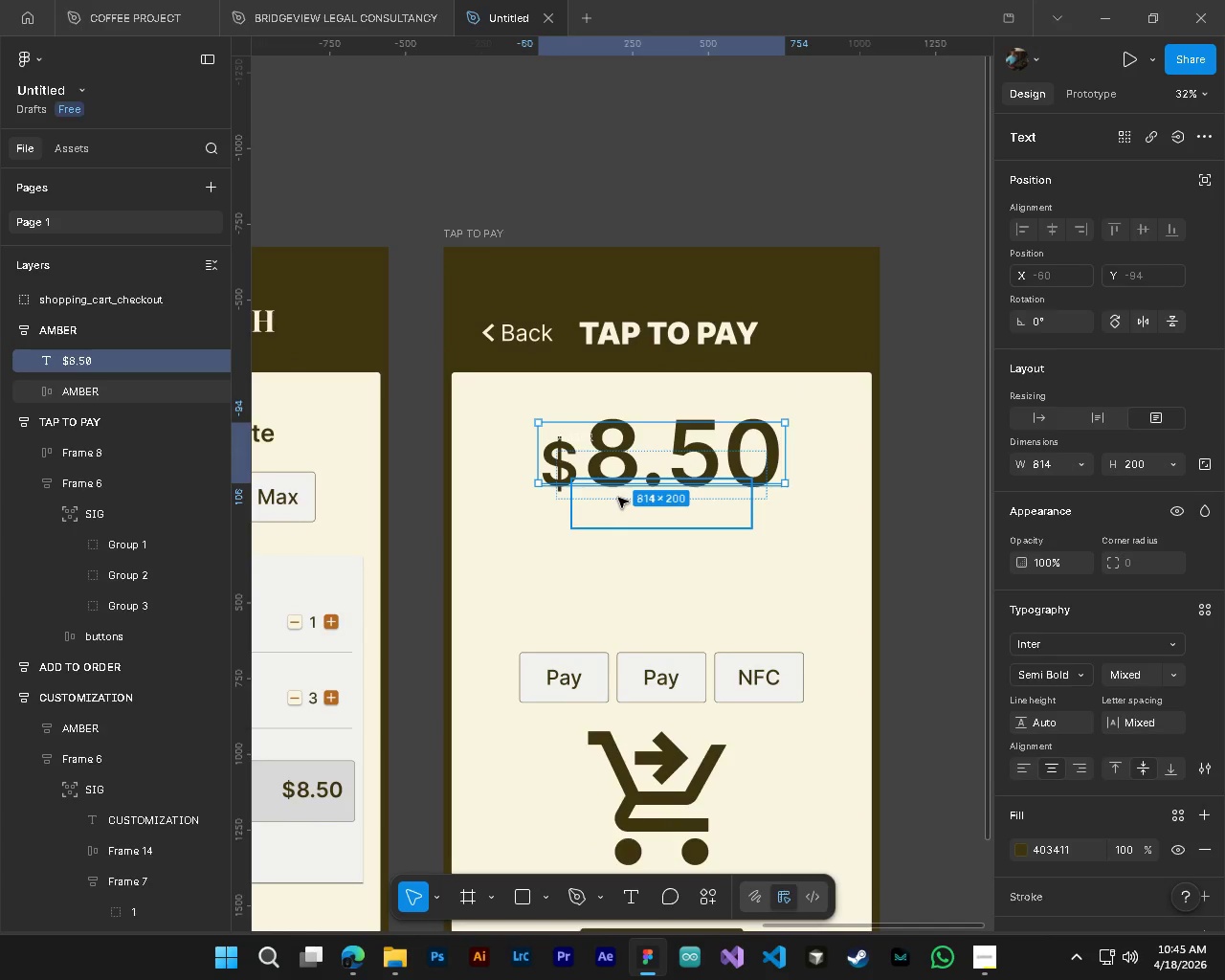 
hold_key(key=AltLeft, duration=27.84)
 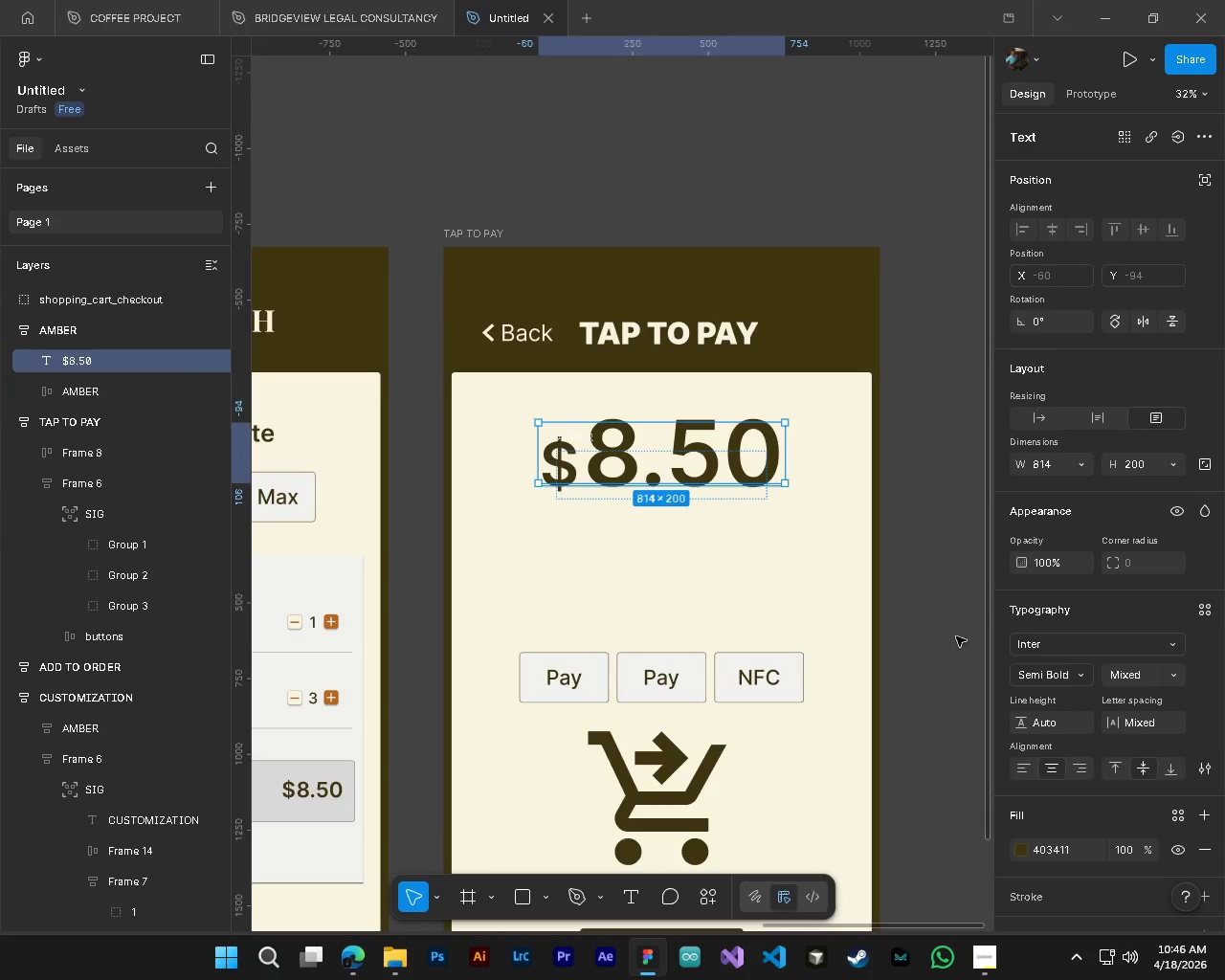 
scroll: coordinate [578, 435], scroll_direction: up, amount: 3.0
 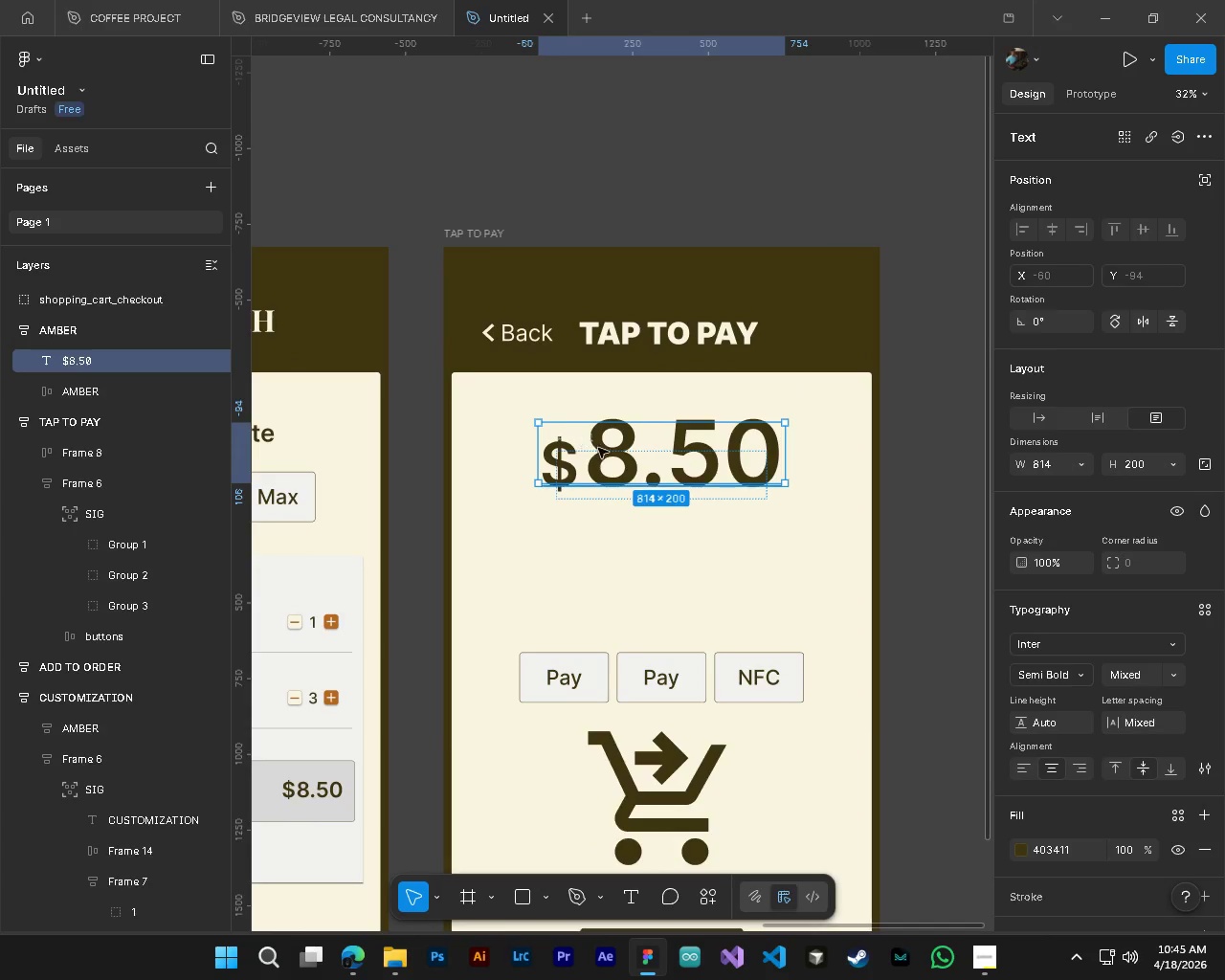 
left_click([1123, 773])
 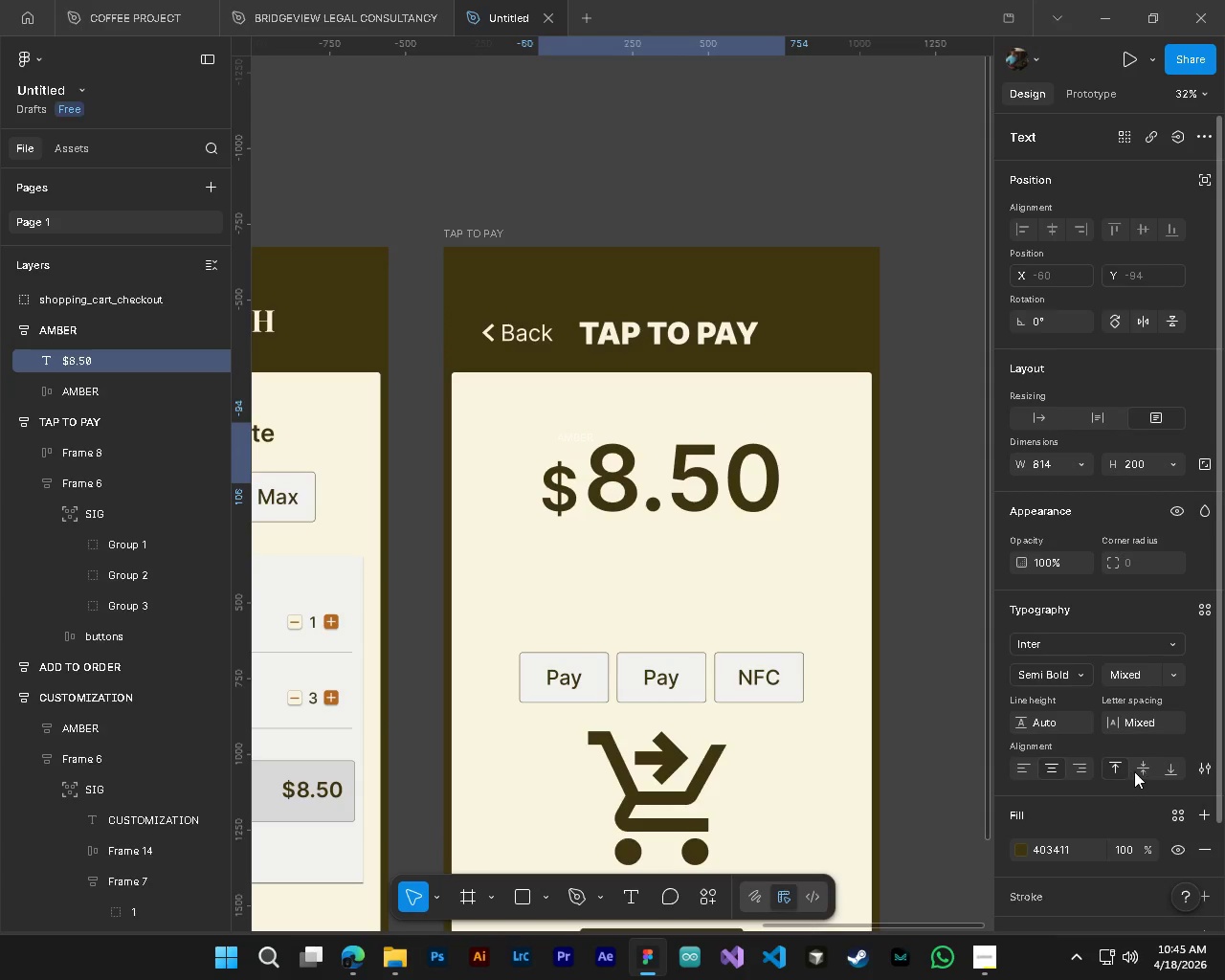 
left_click([1137, 771])
 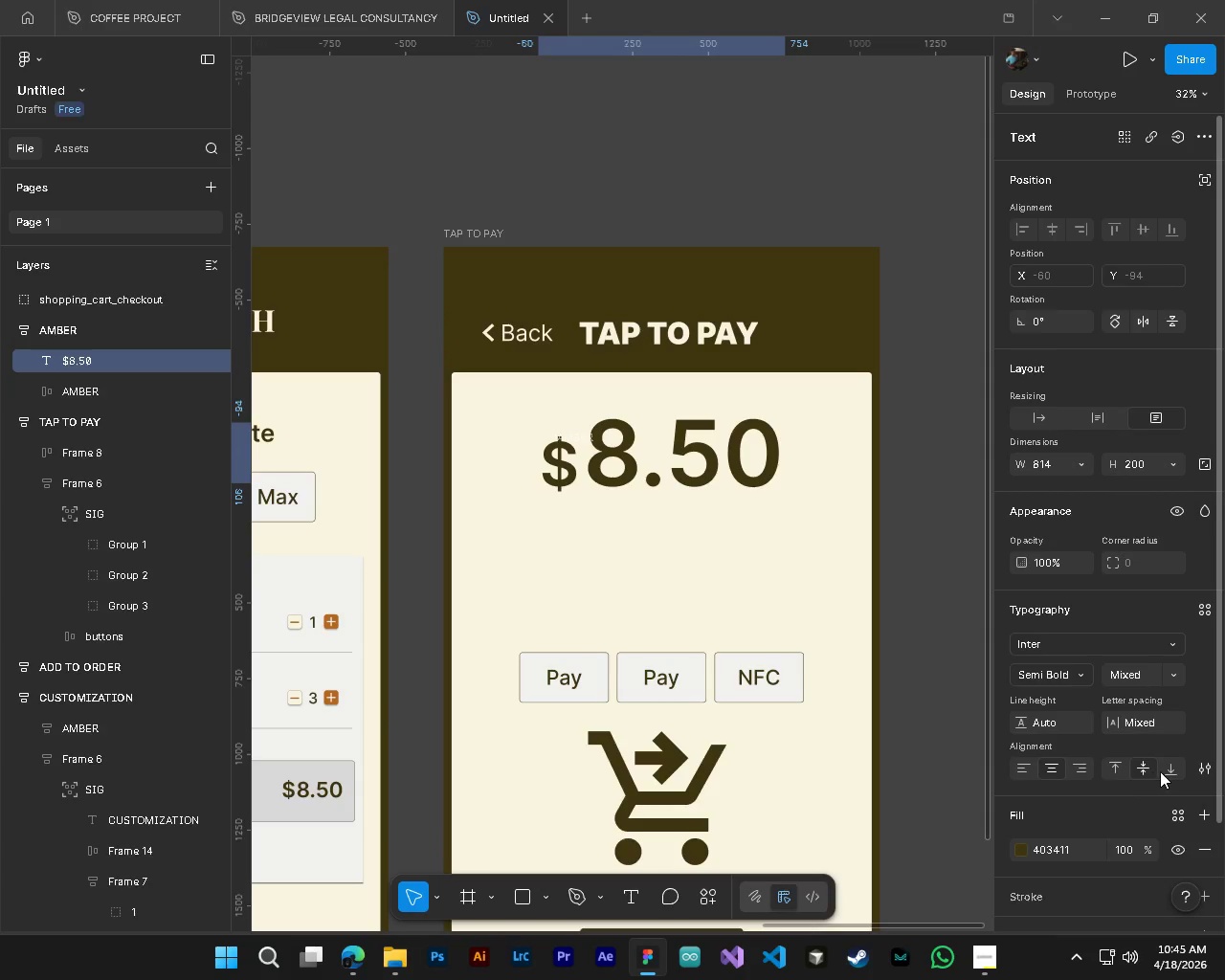 
left_click([1162, 771])
 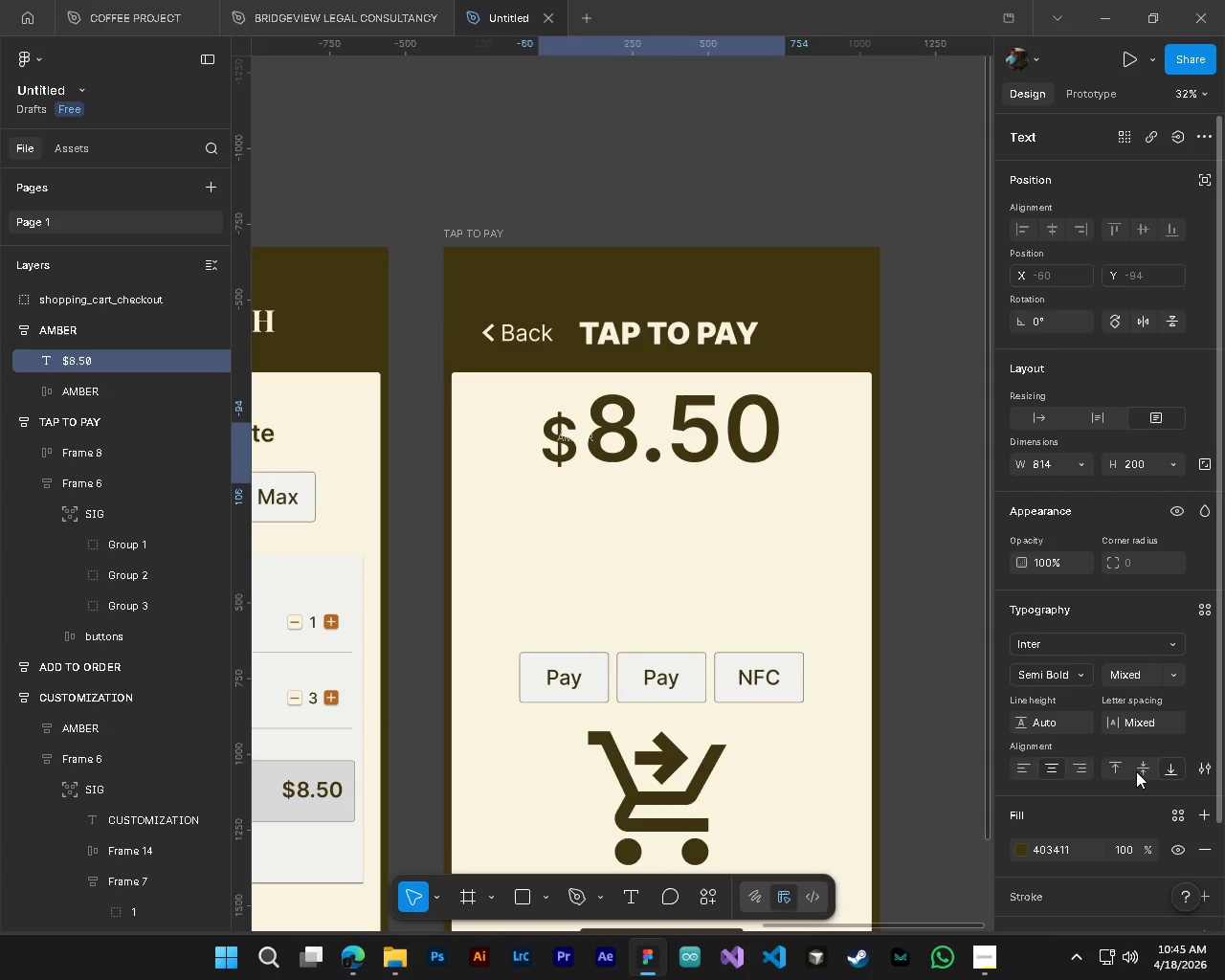 
left_click([1136, 771])
 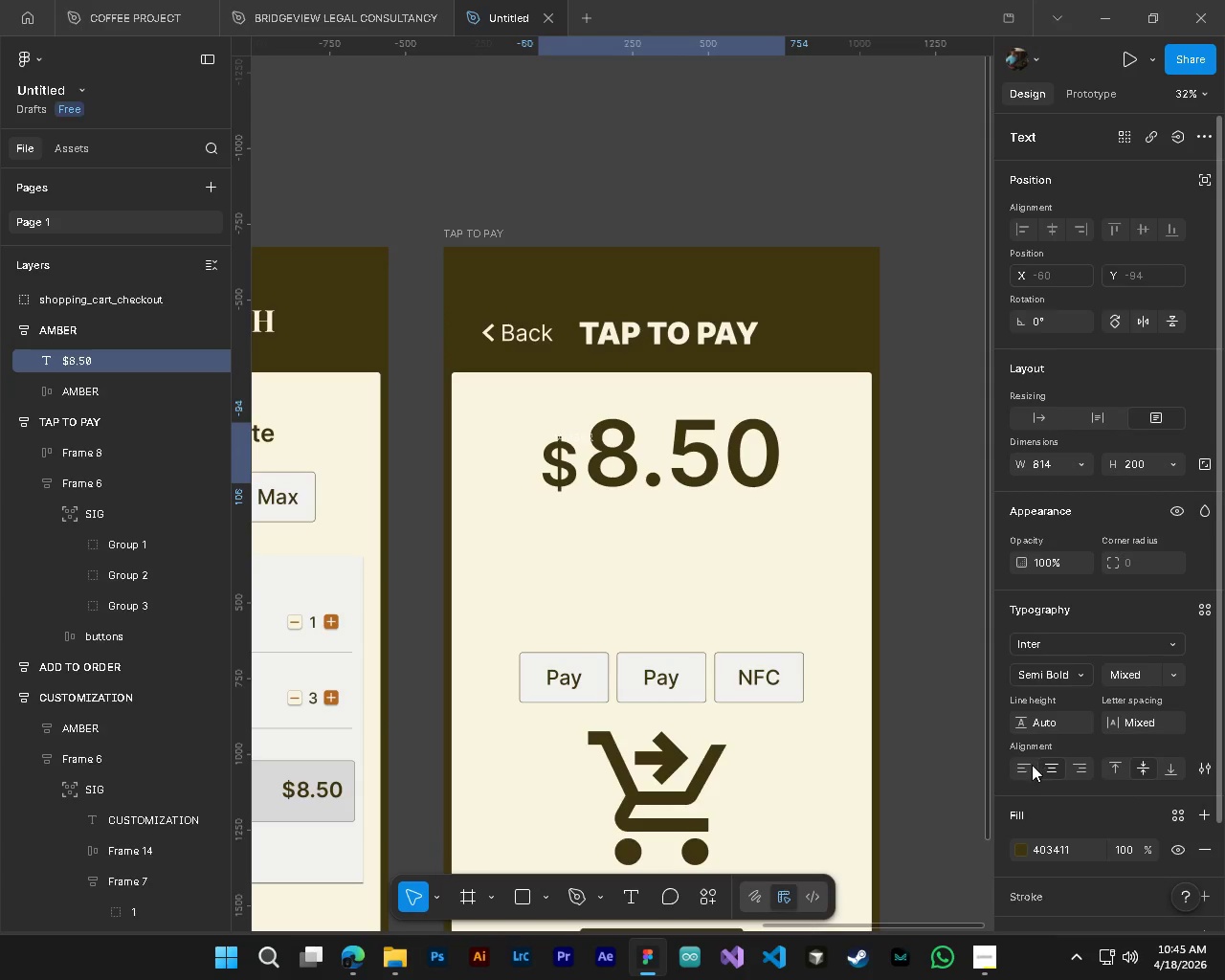 
left_click([1030, 768])
 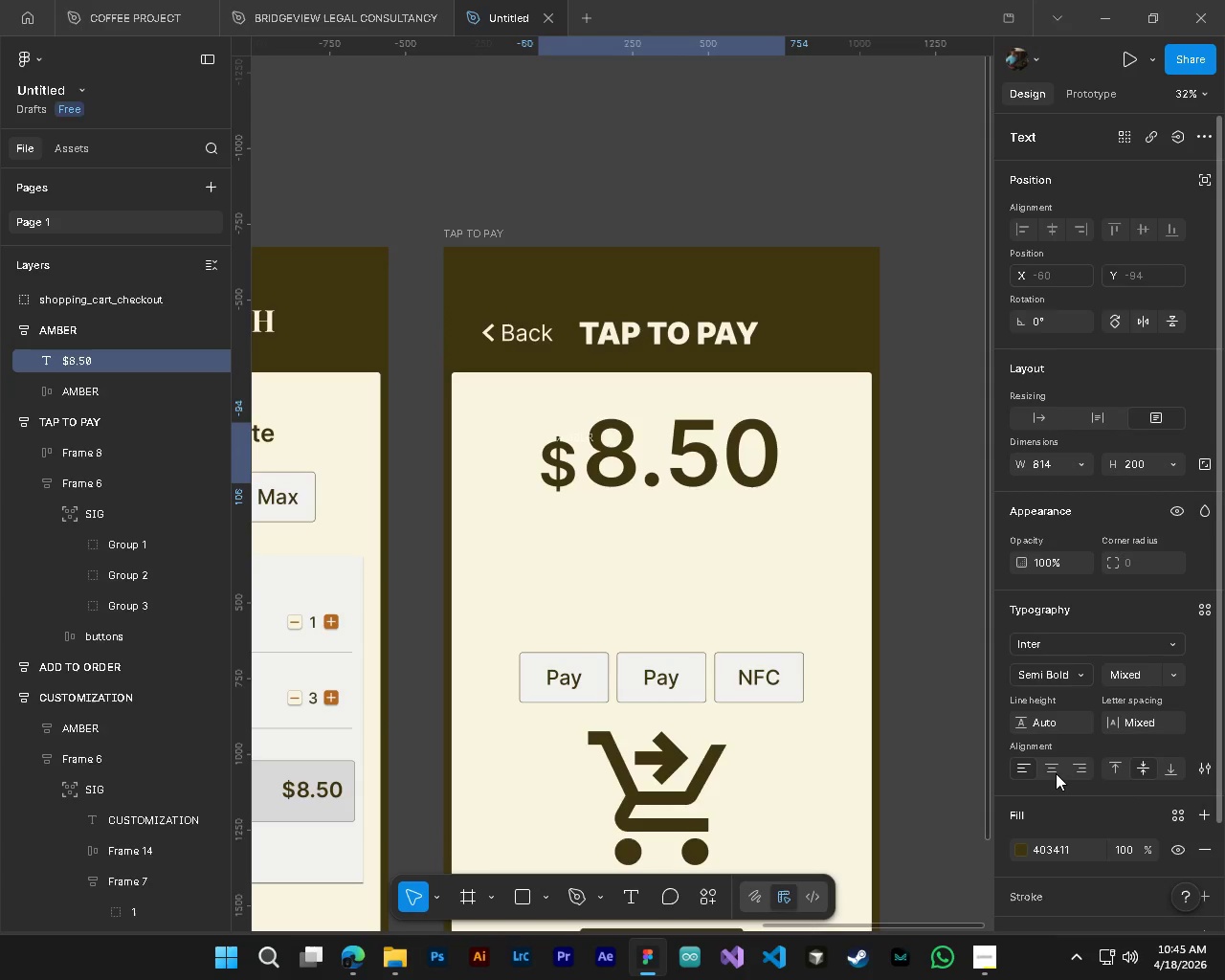 
left_click([1058, 773])
 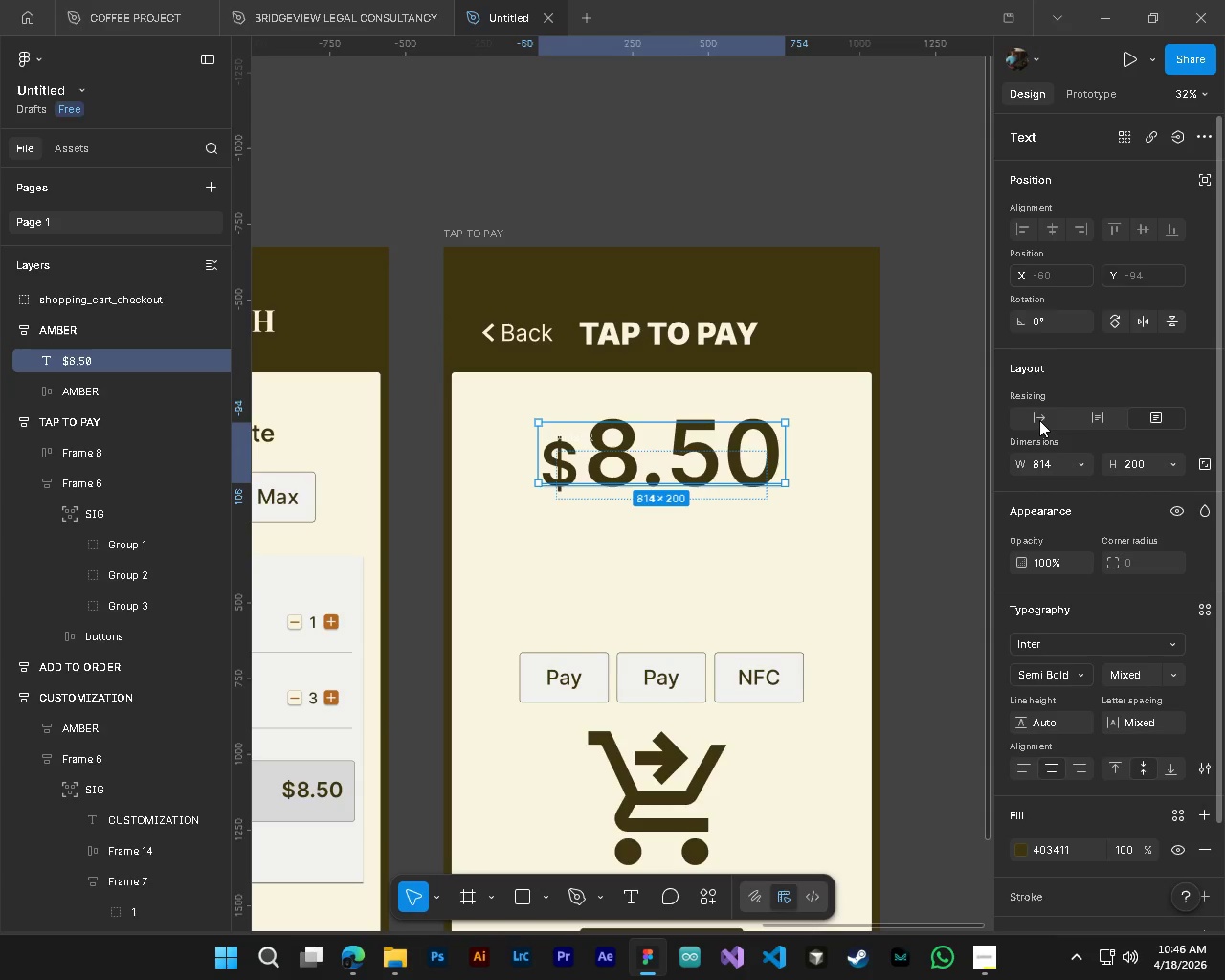 
left_click([69, 337])
 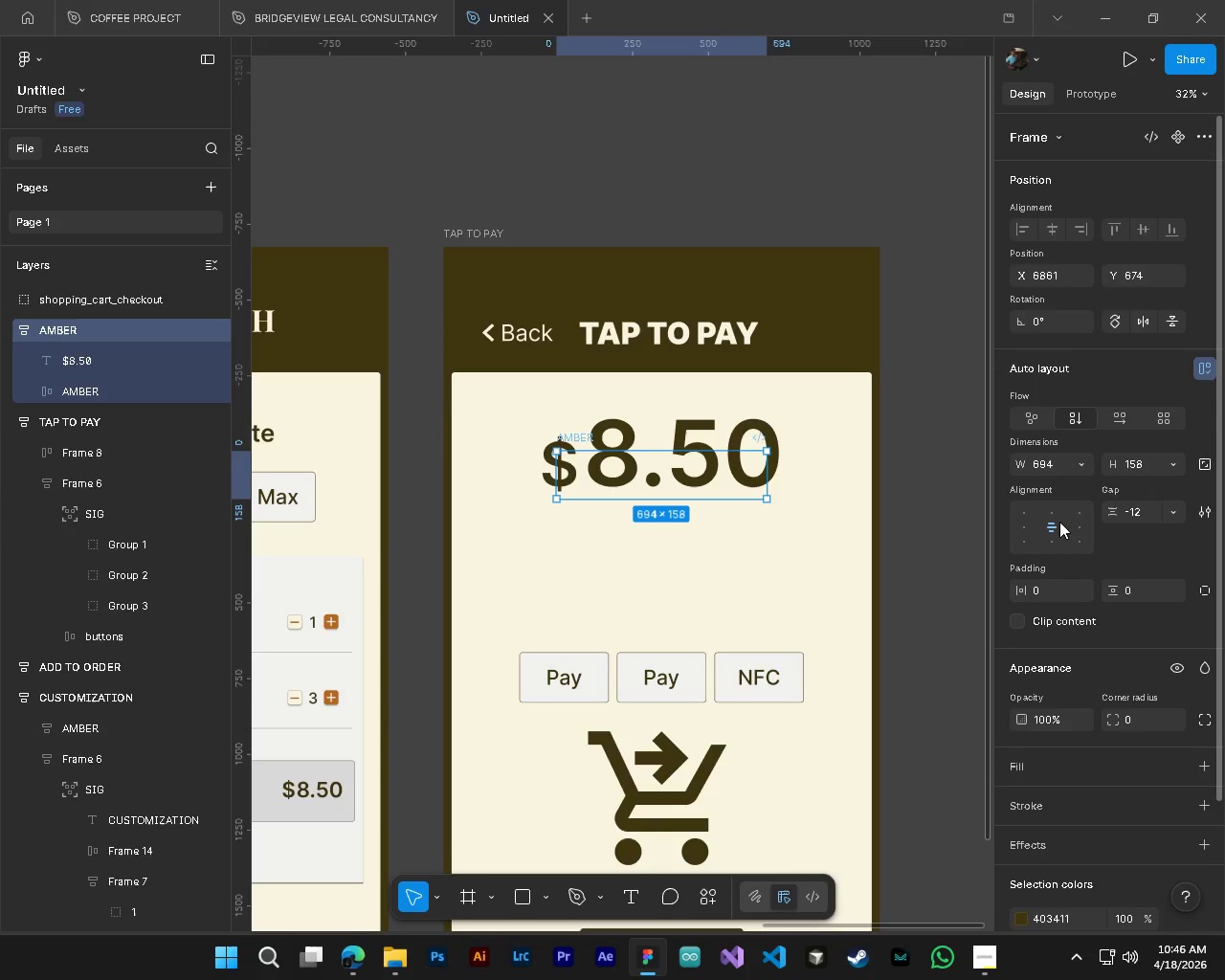 
left_click([1056, 514])
 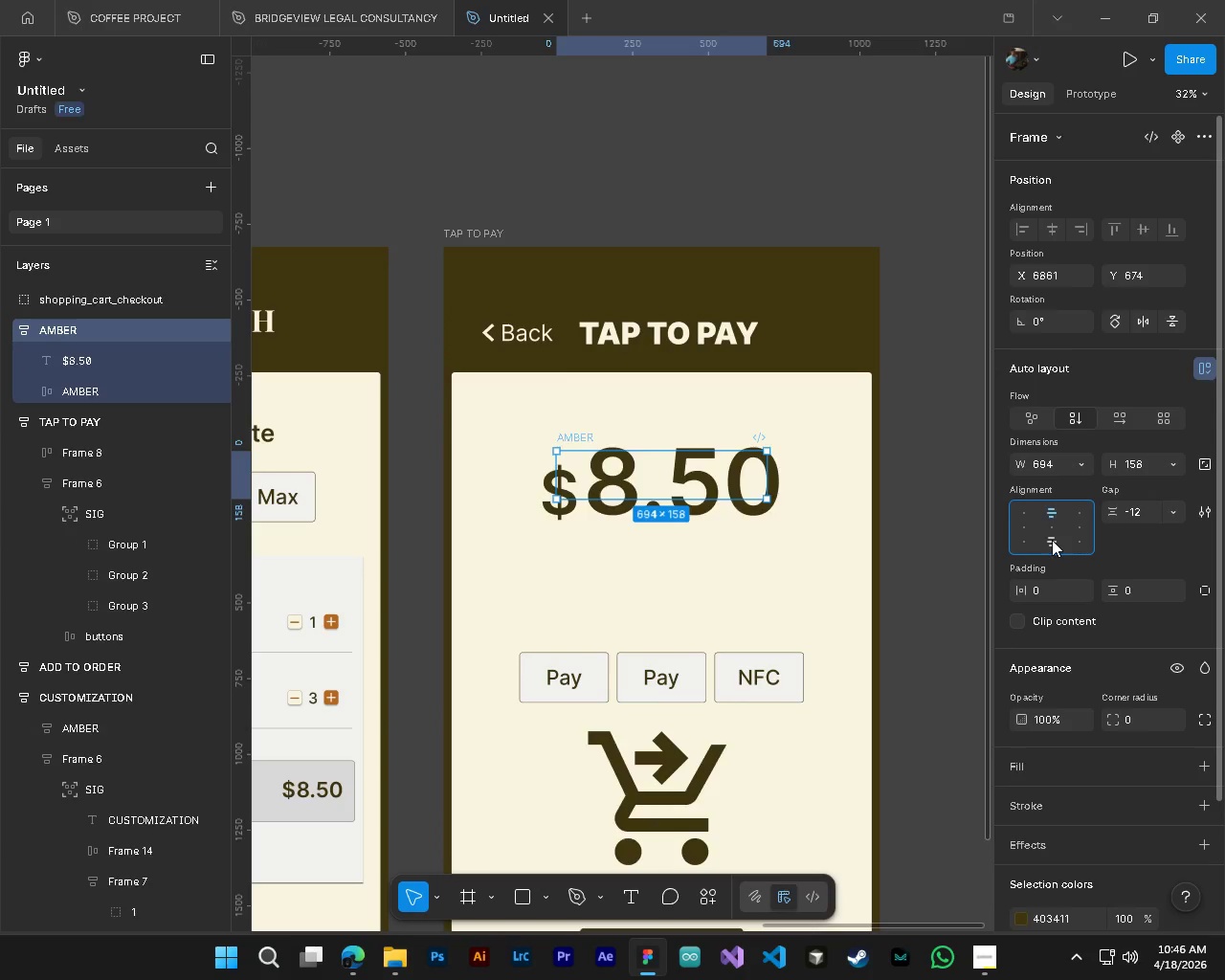 
double_click([1051, 525])
 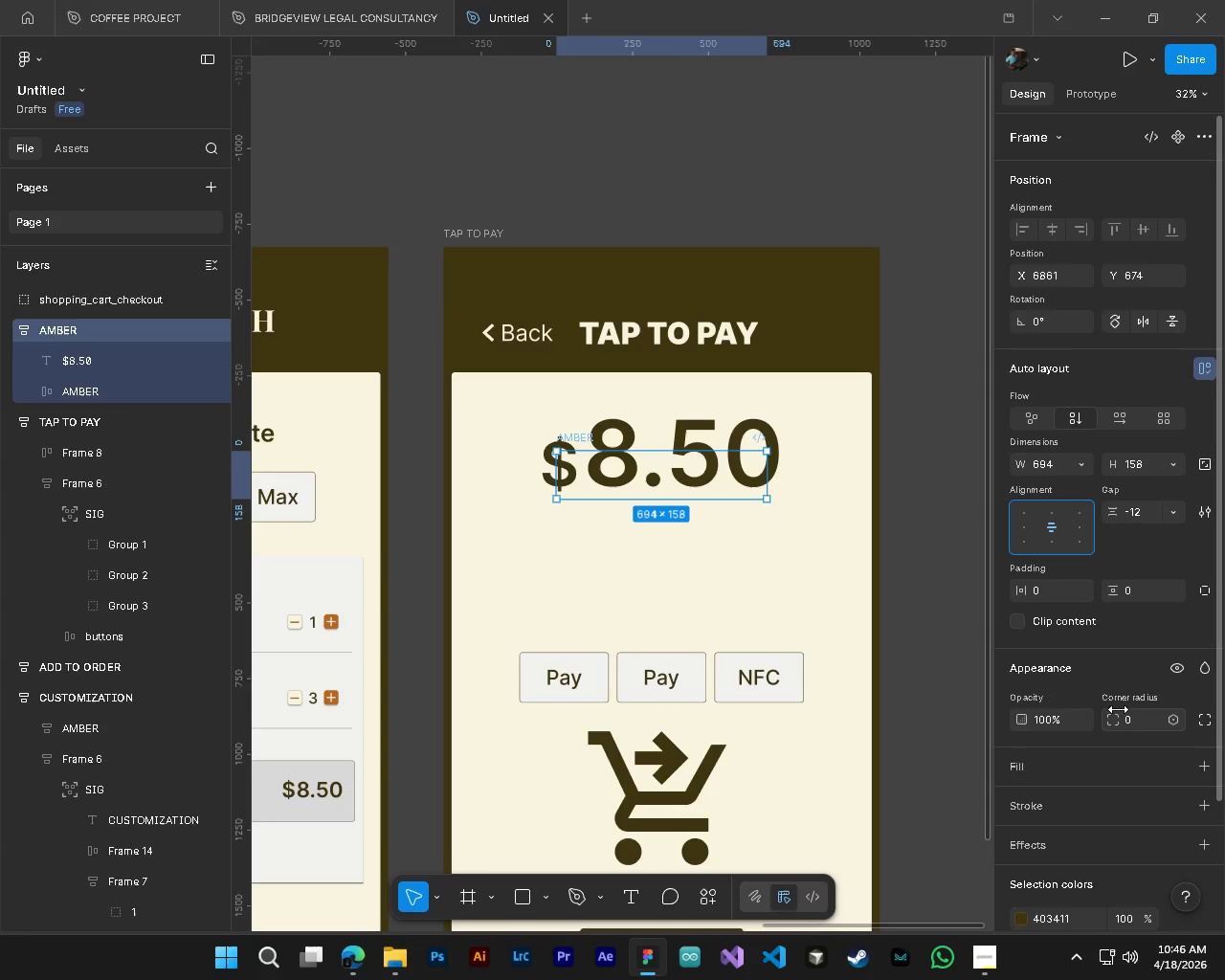 
hold_key(key=ControlLeft, duration=0.38)
 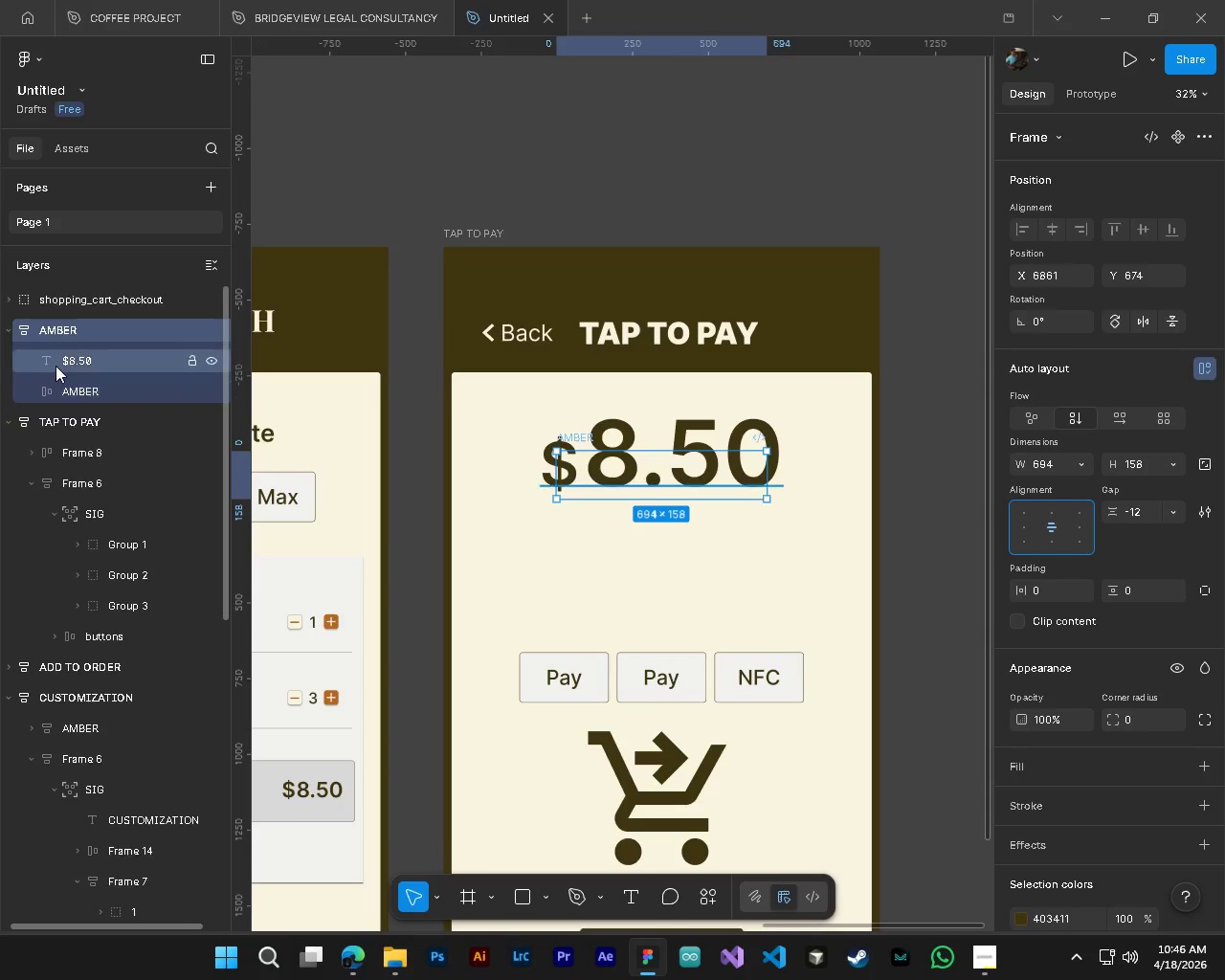 
left_click([56, 366])
 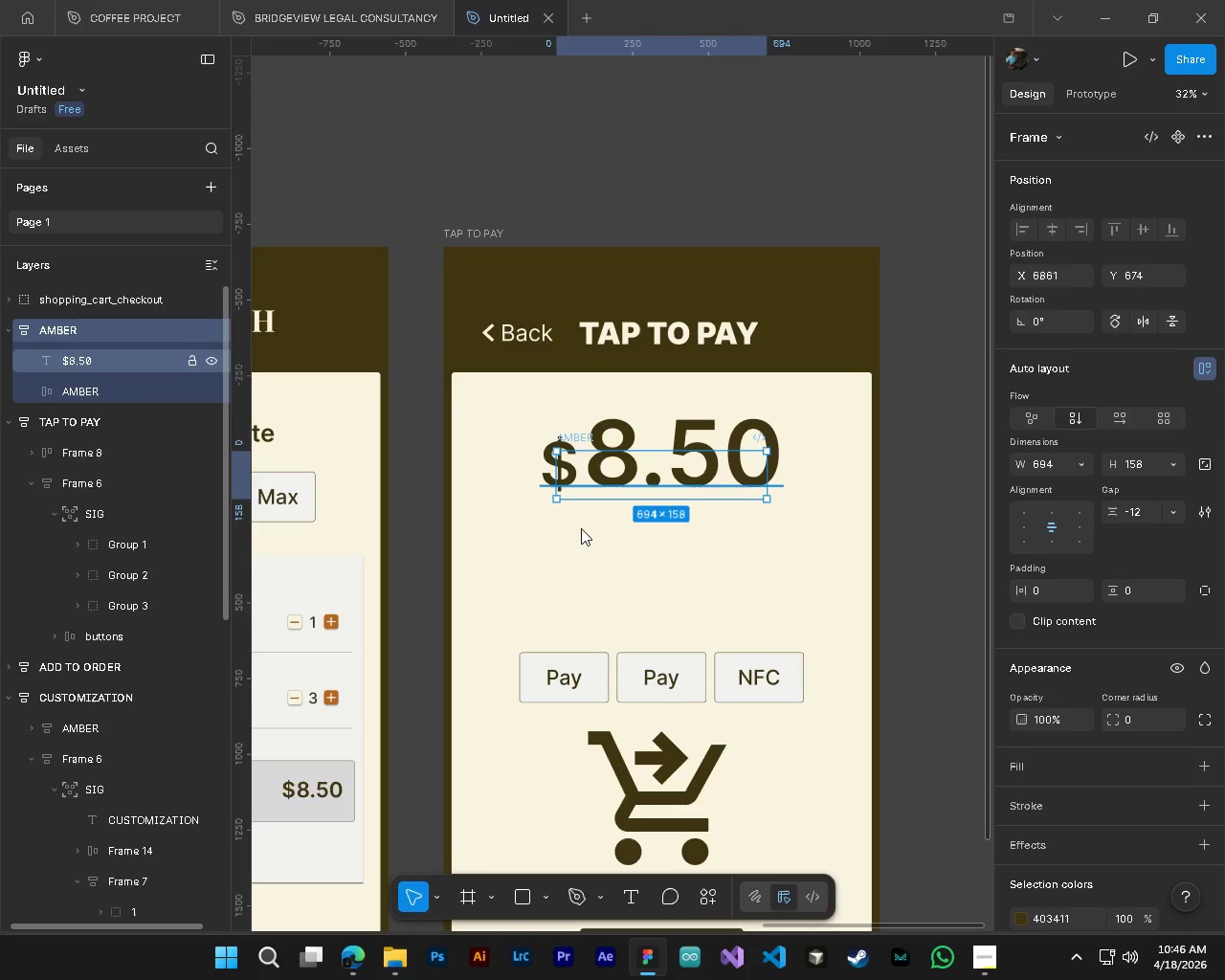 
hold_key(key=ControlLeft, duration=1.05)
 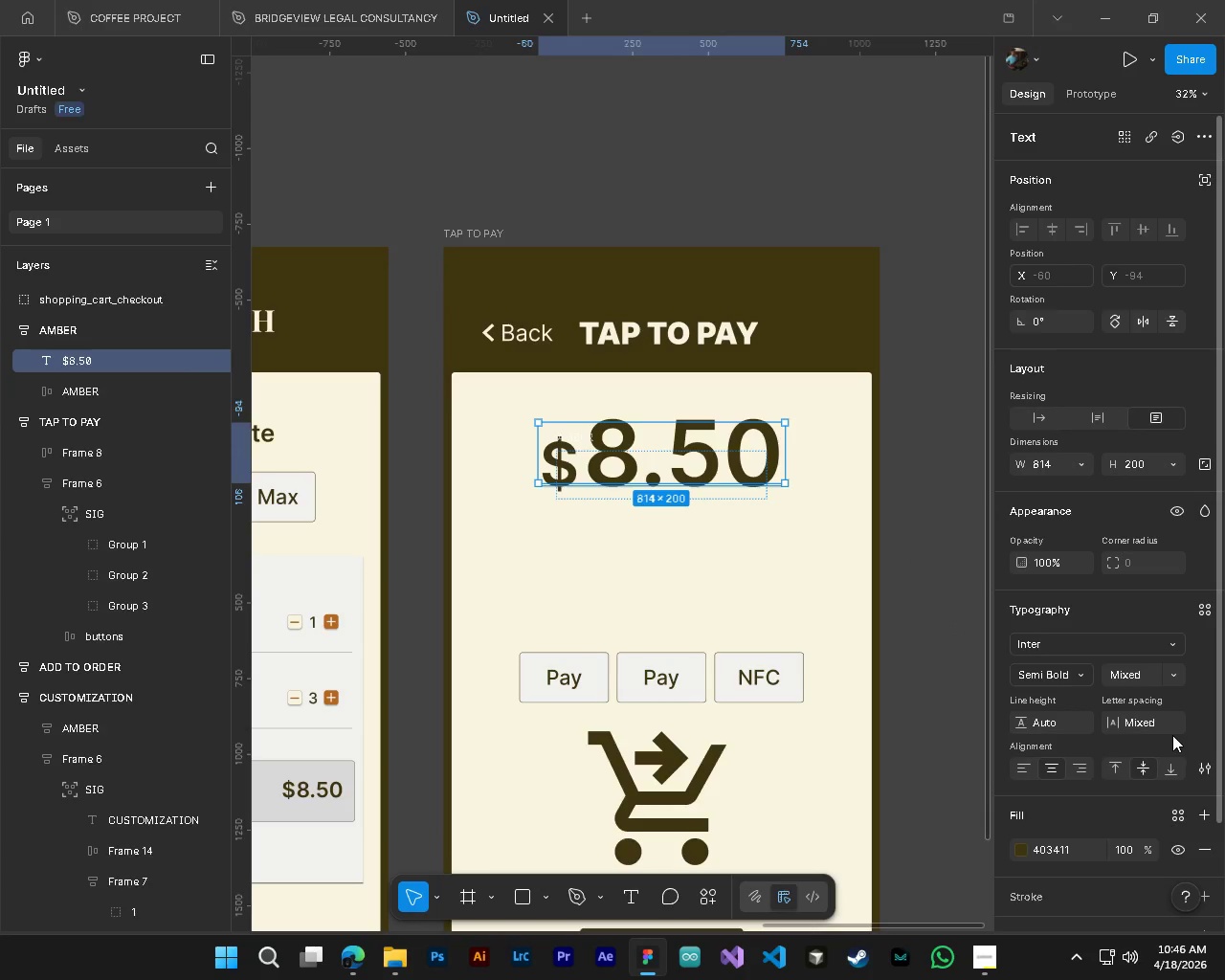 
key(Alt+Control+AltLeft)
 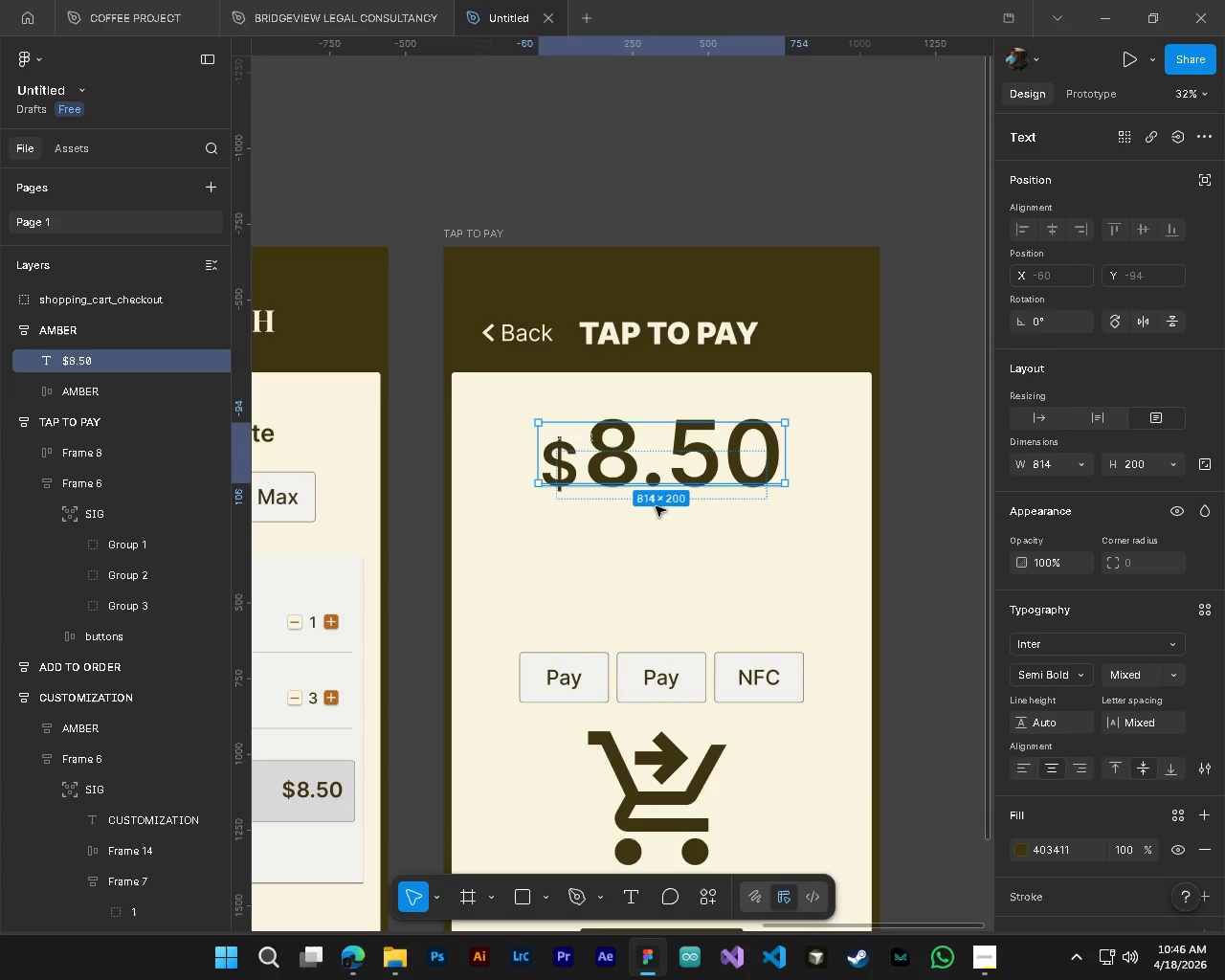 
hold_key(key=ControlLeft, duration=0.33)
 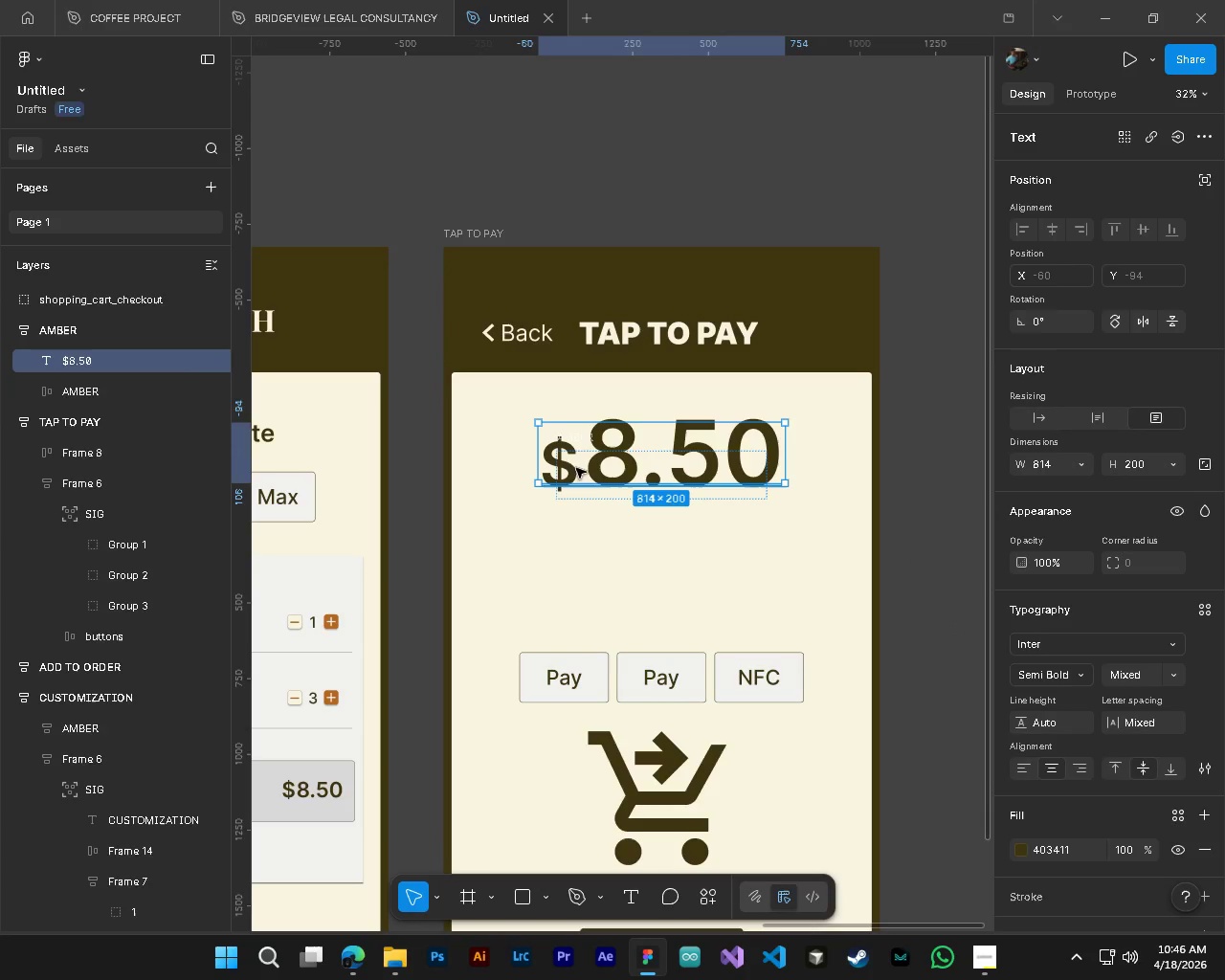 
key(T)
 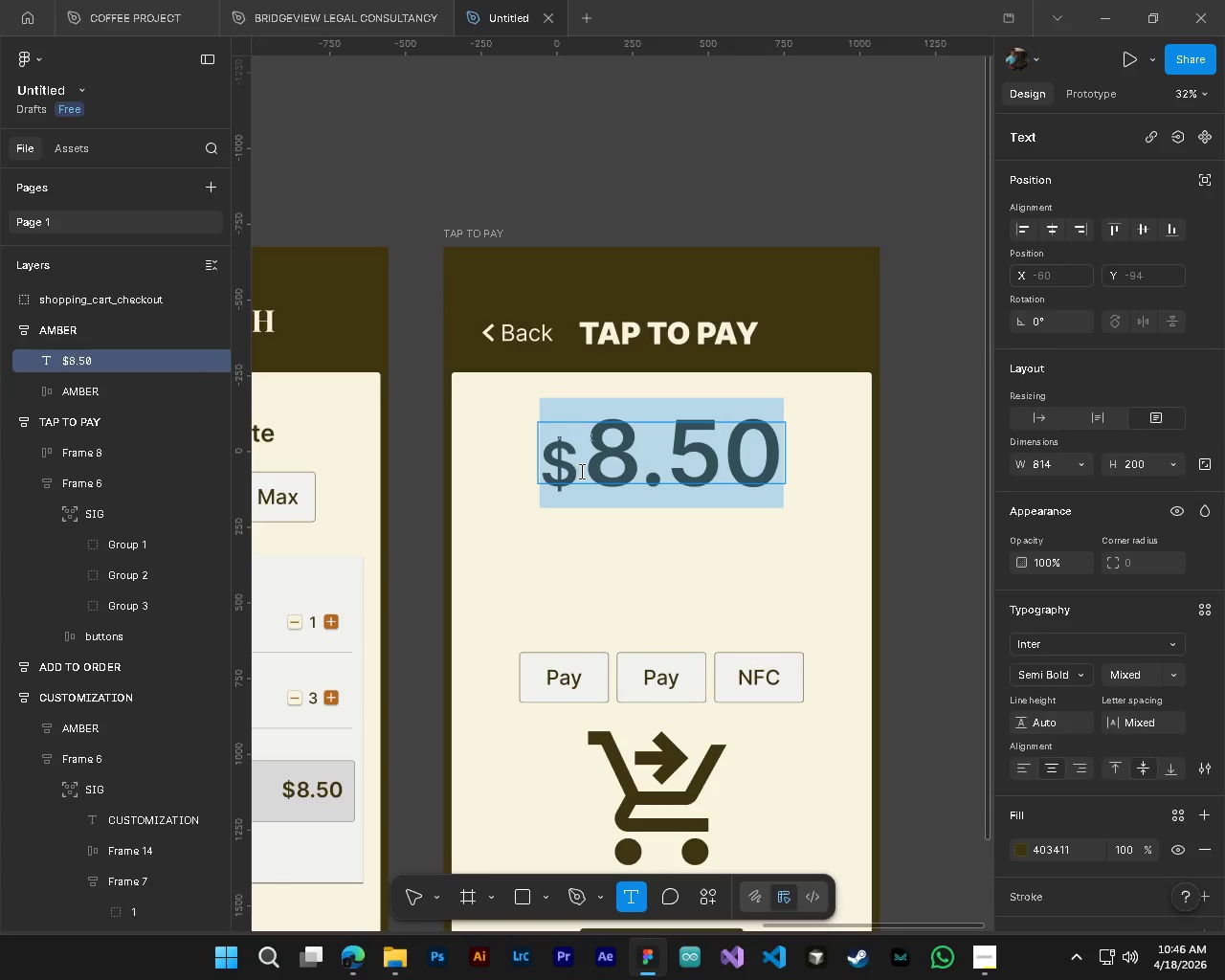 
left_click([581, 471])
 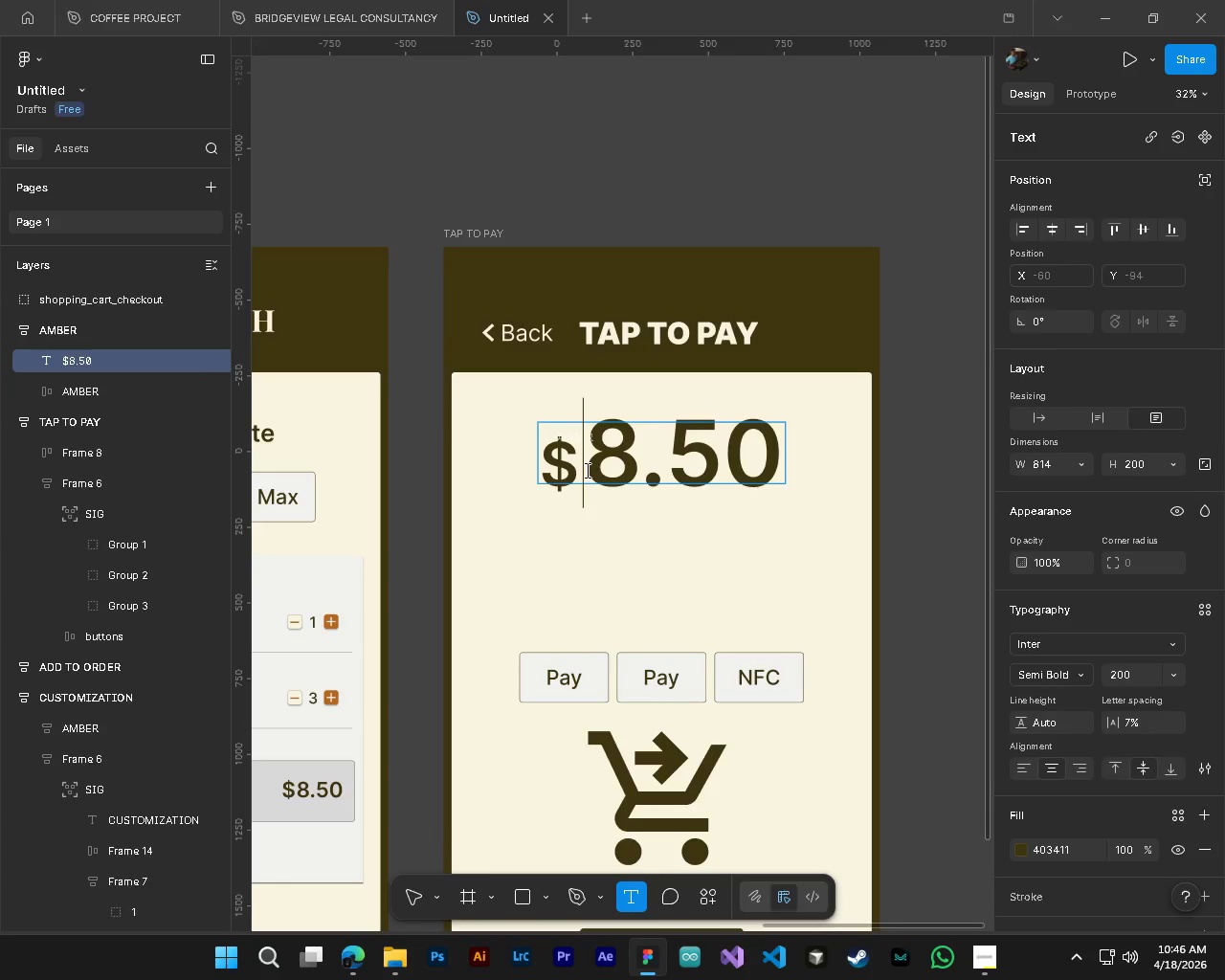 
left_click_drag(start_coordinate=[586, 470], to_coordinate=[531, 468])
 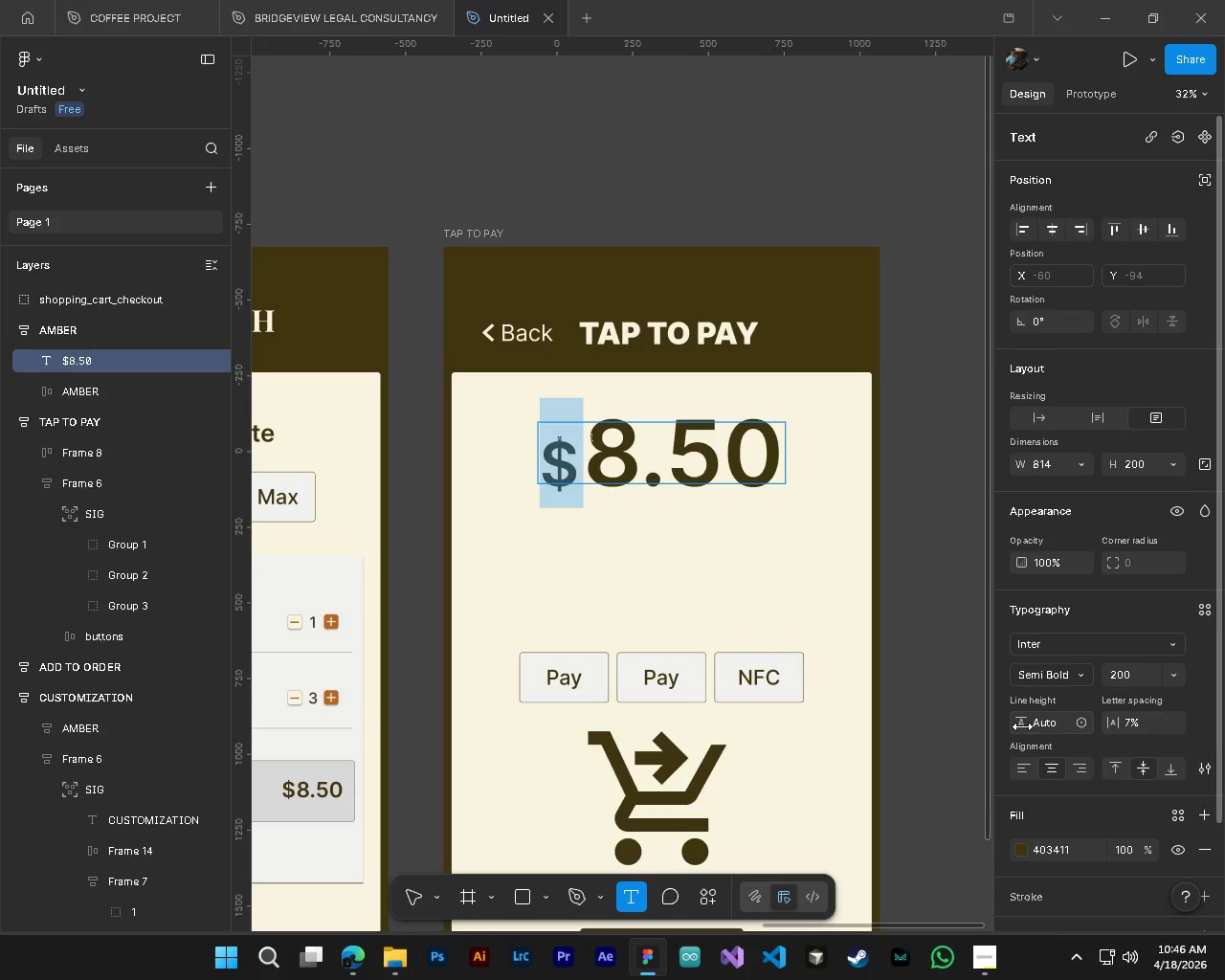 
left_click_drag(start_coordinate=[1022, 726], to_coordinate=[642, 489])
 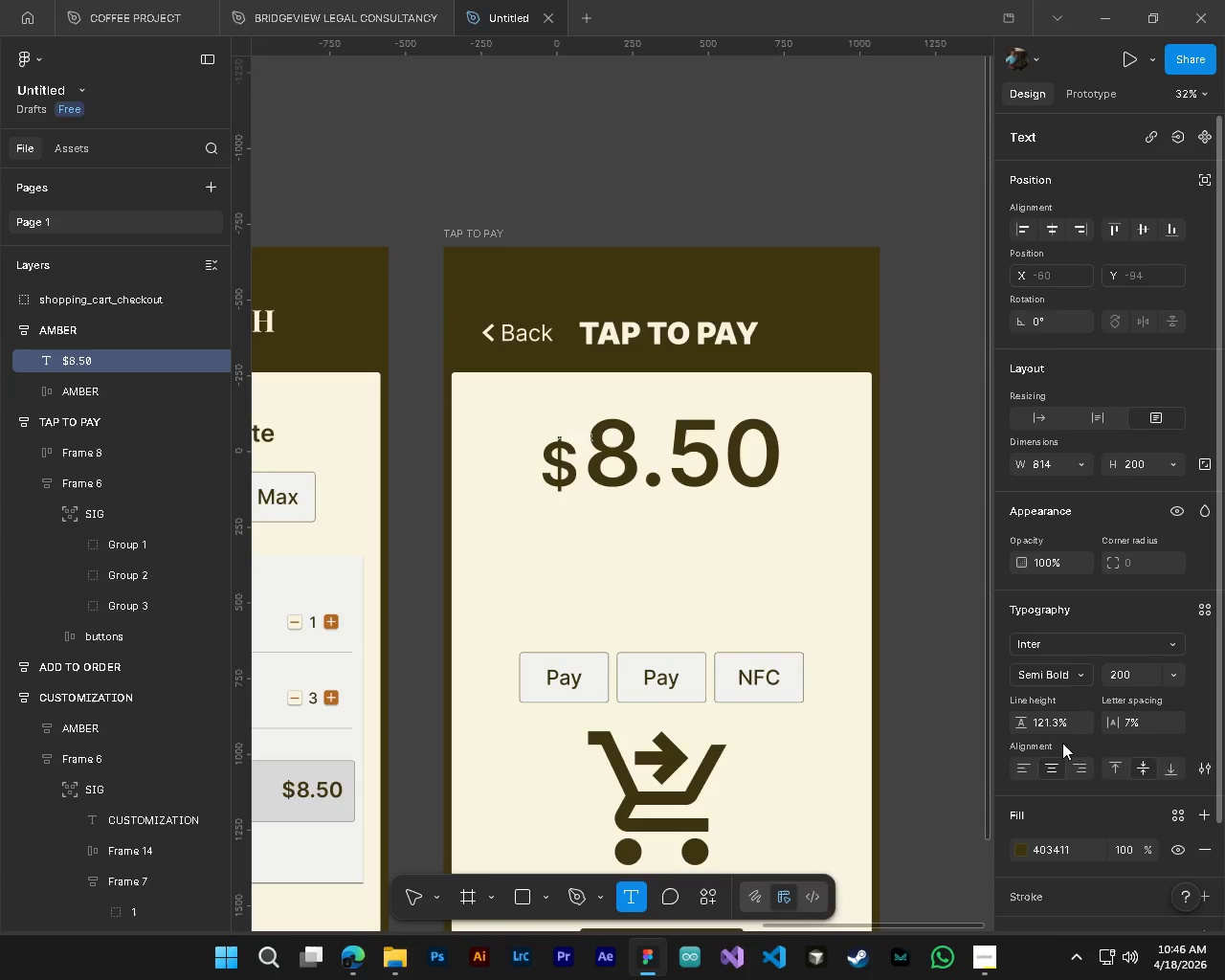 
key(Control+Z)
 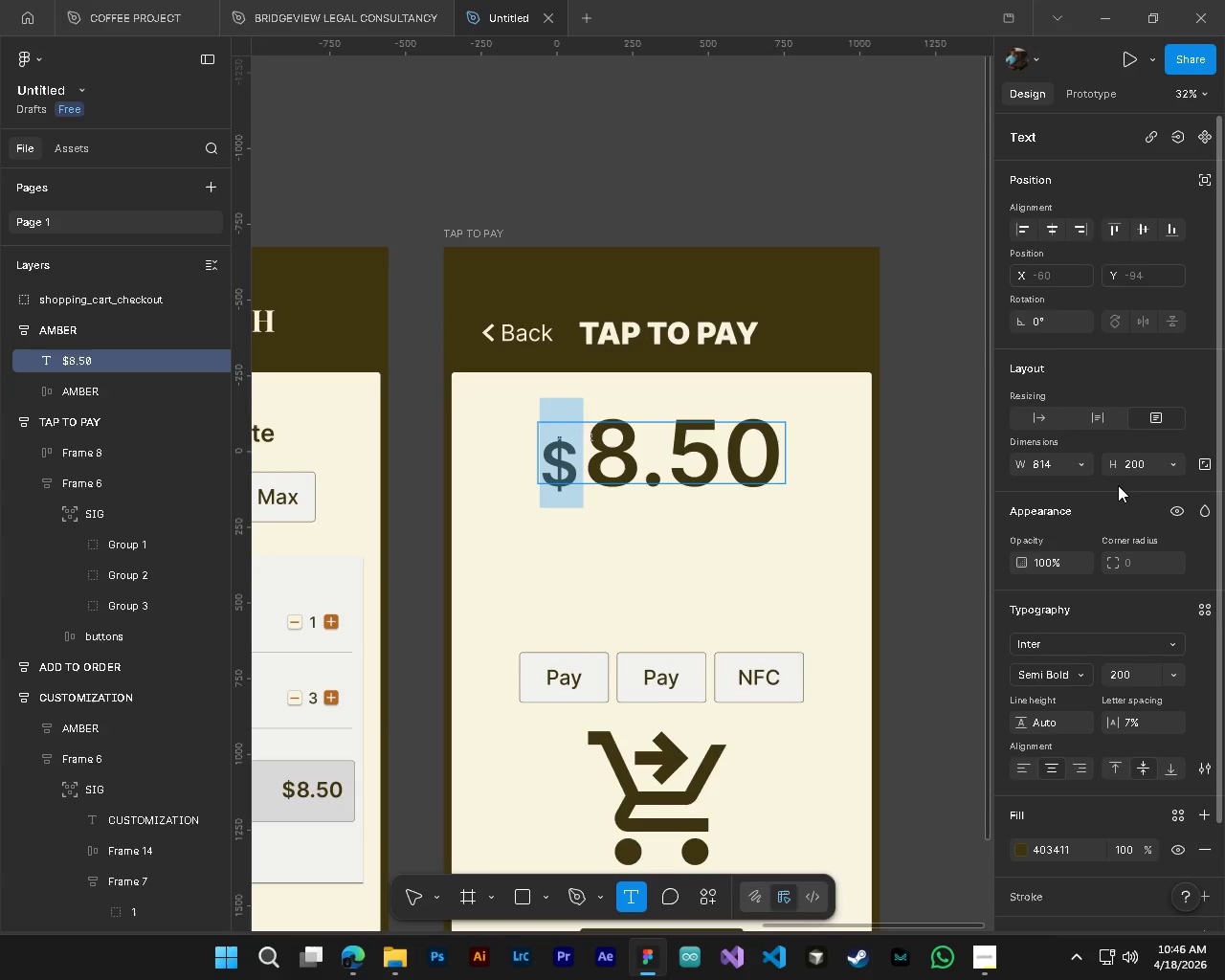 
left_click_drag(start_coordinate=[1117, 468], to_coordinate=[648, 488])
 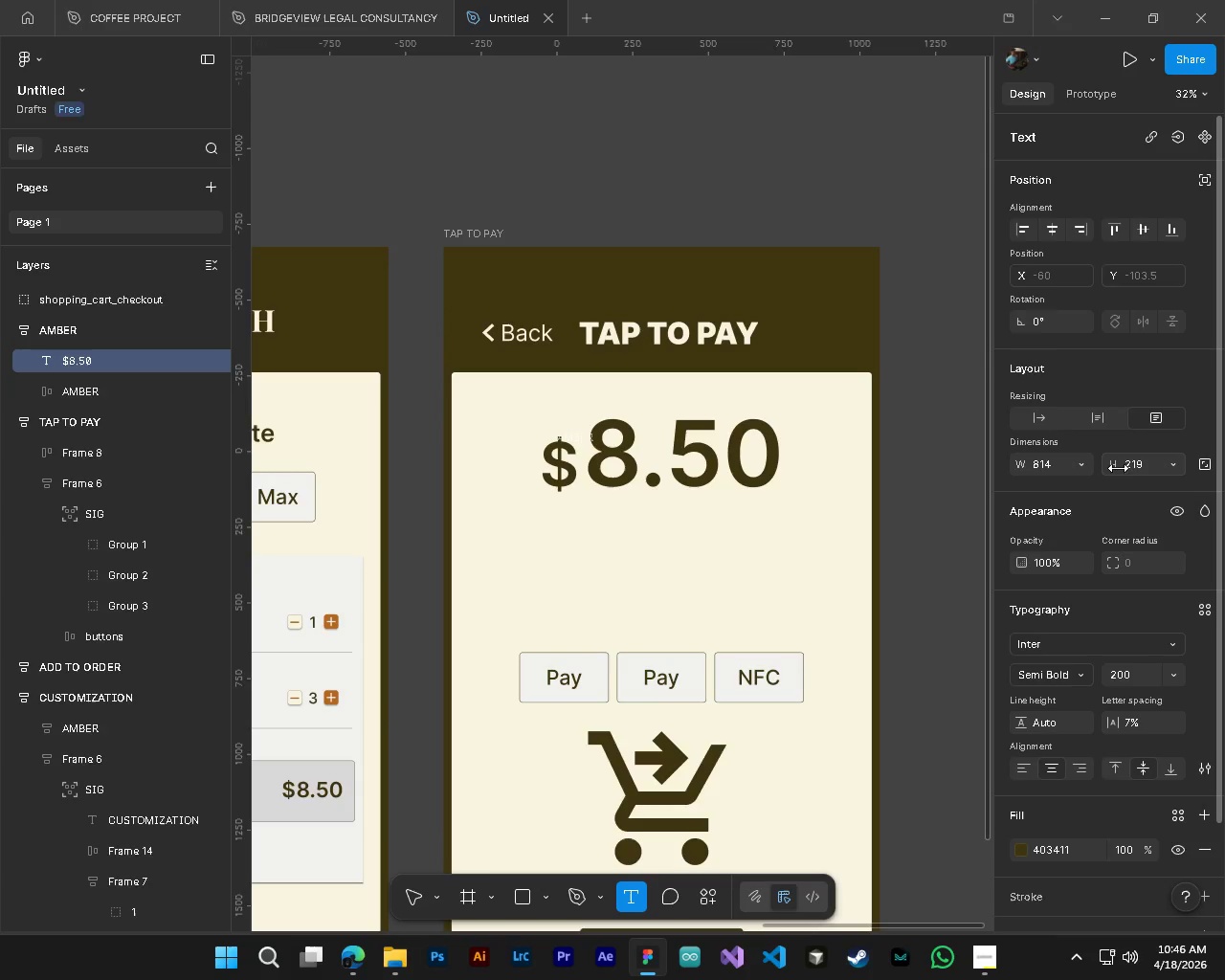 
key(Control+Z)
 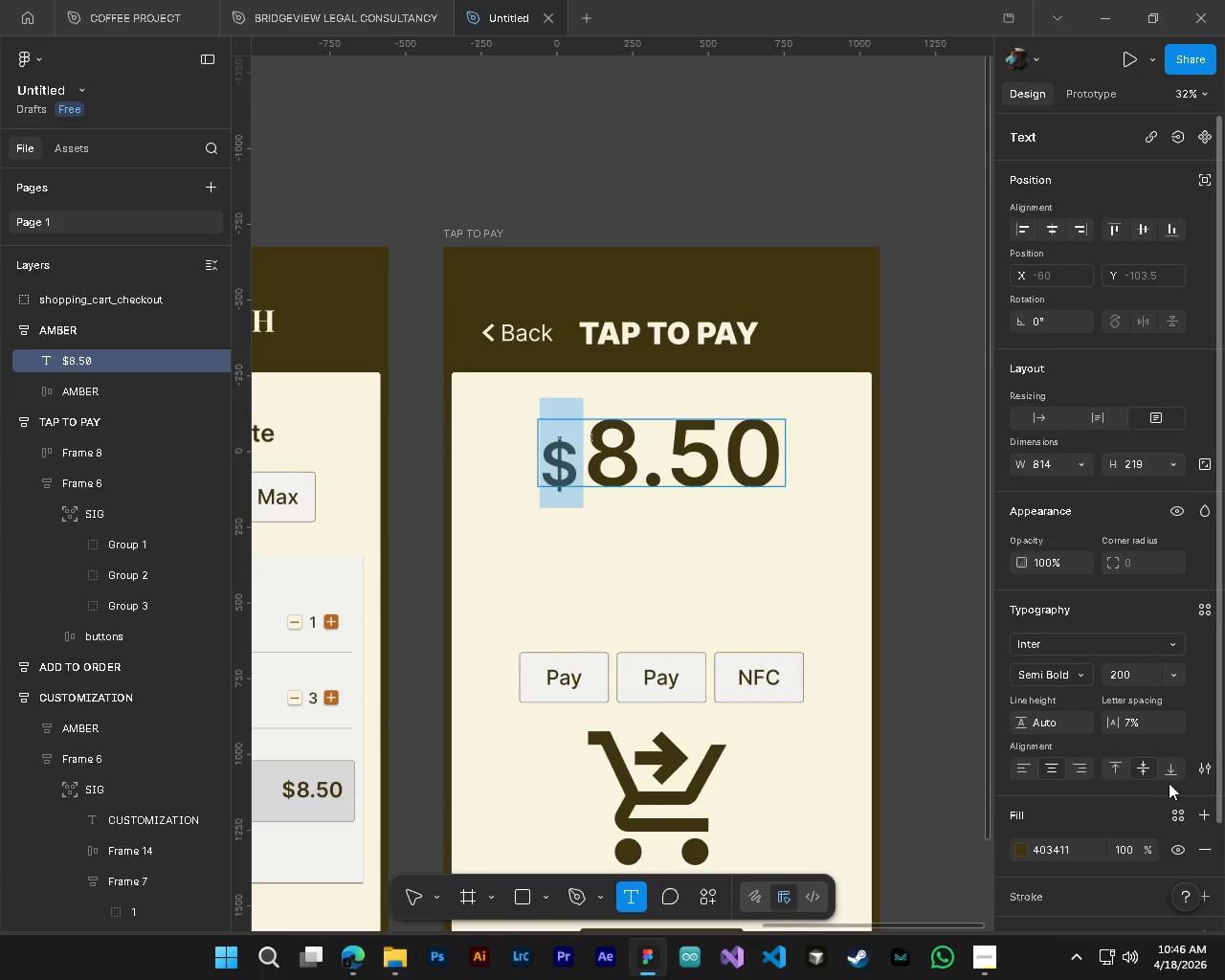 
left_click([1206, 767])
 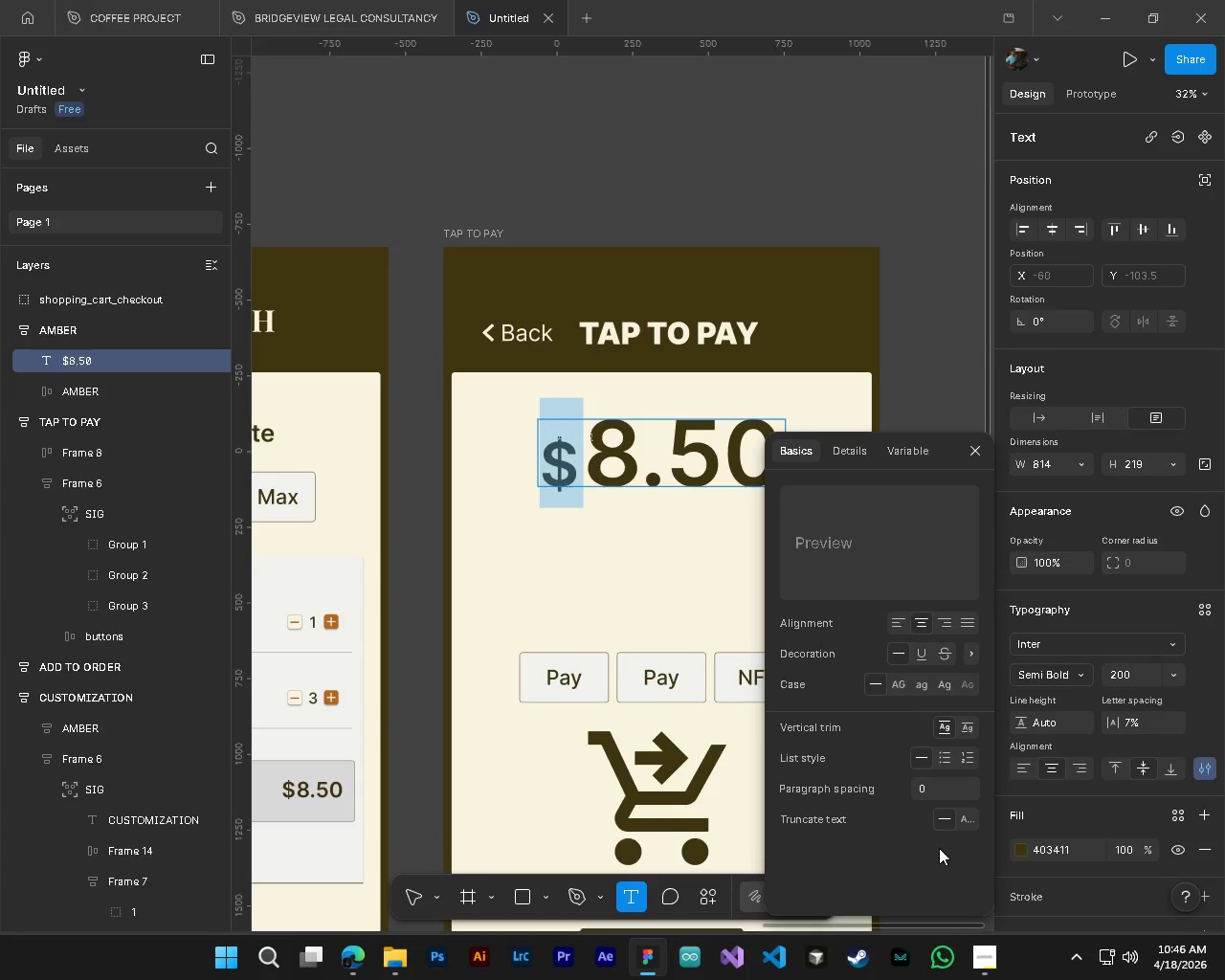 
wait(6.81)
 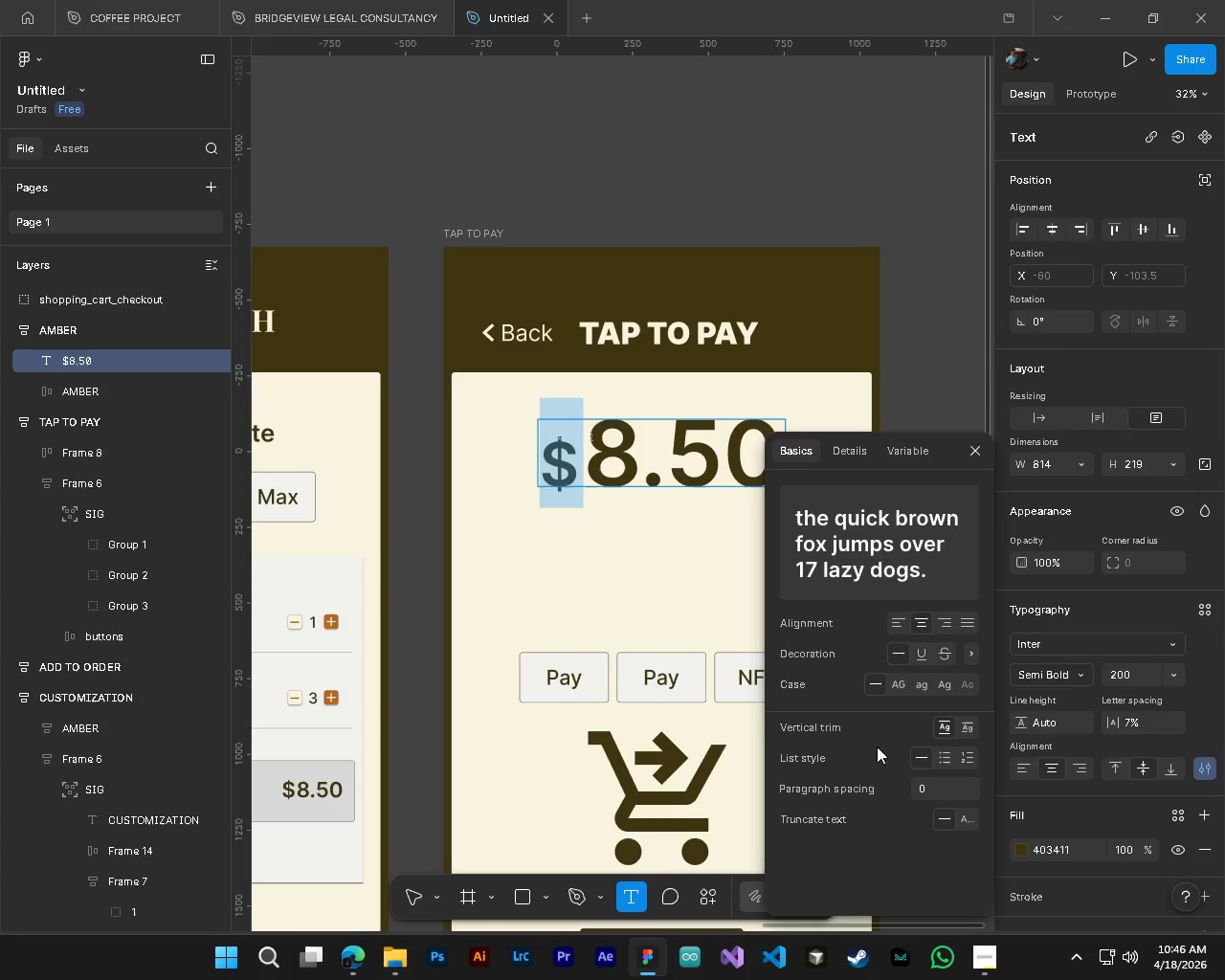 
key(Escape)
 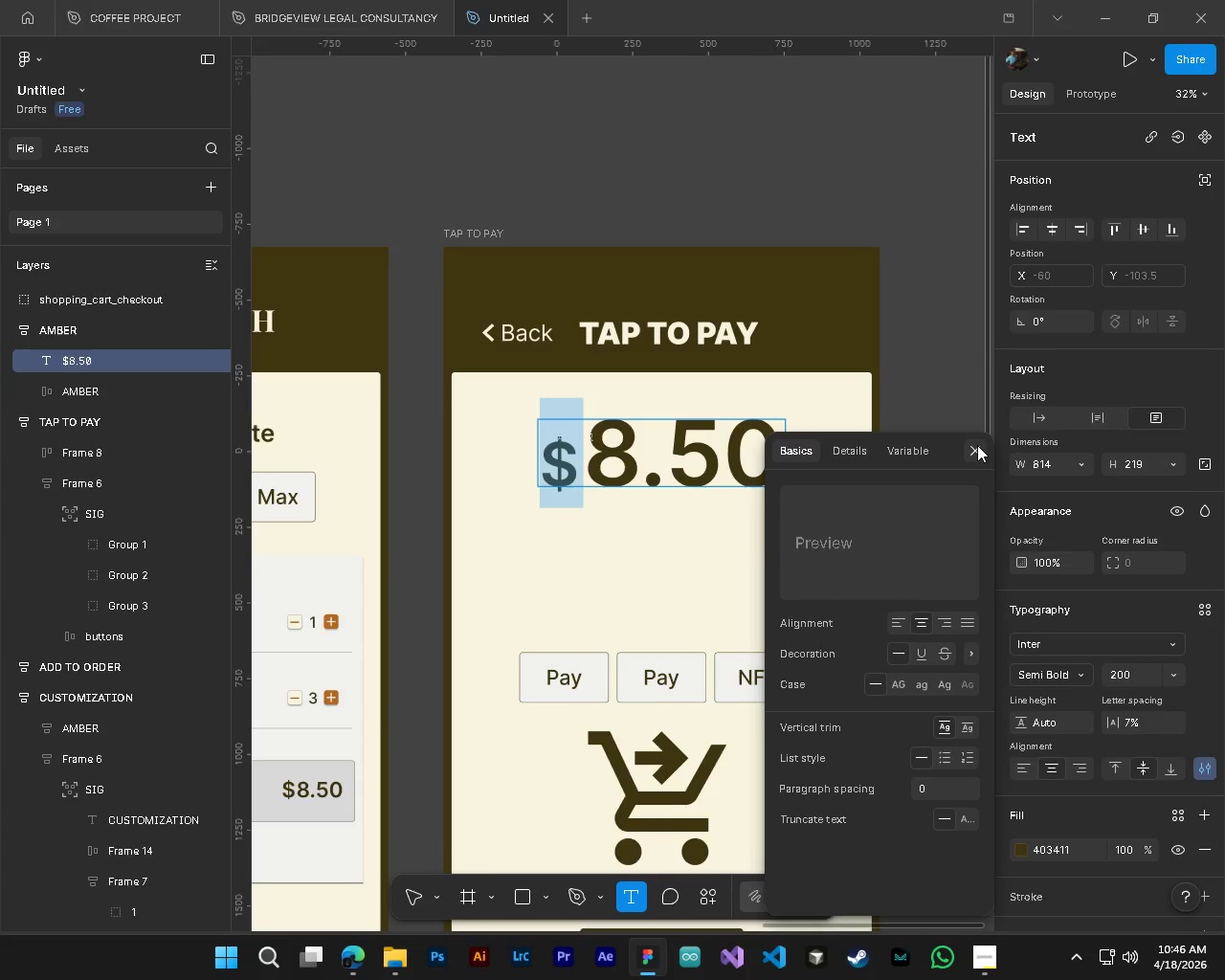 
left_click([977, 445])
 